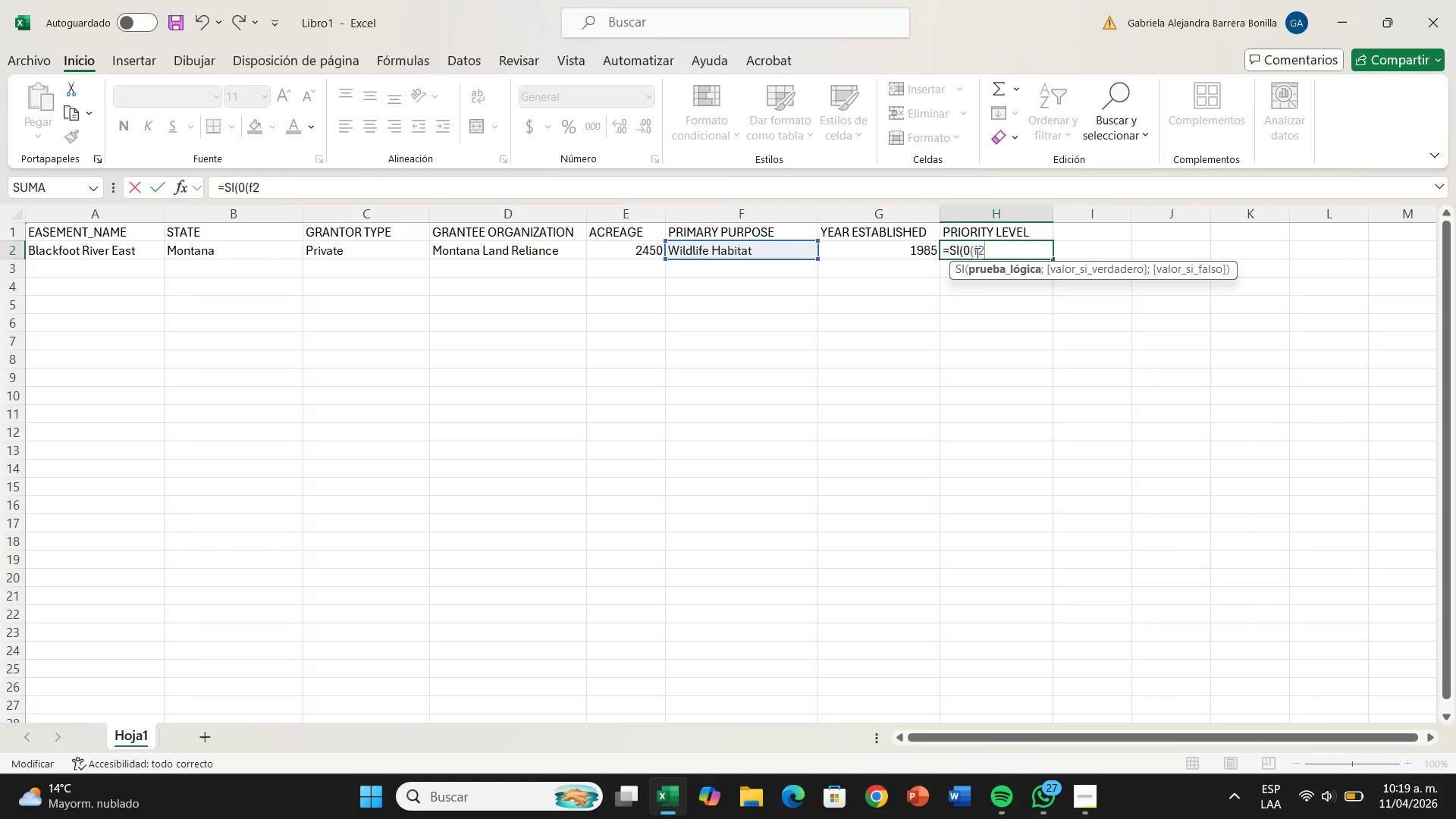 
key(ArrowLeft)
 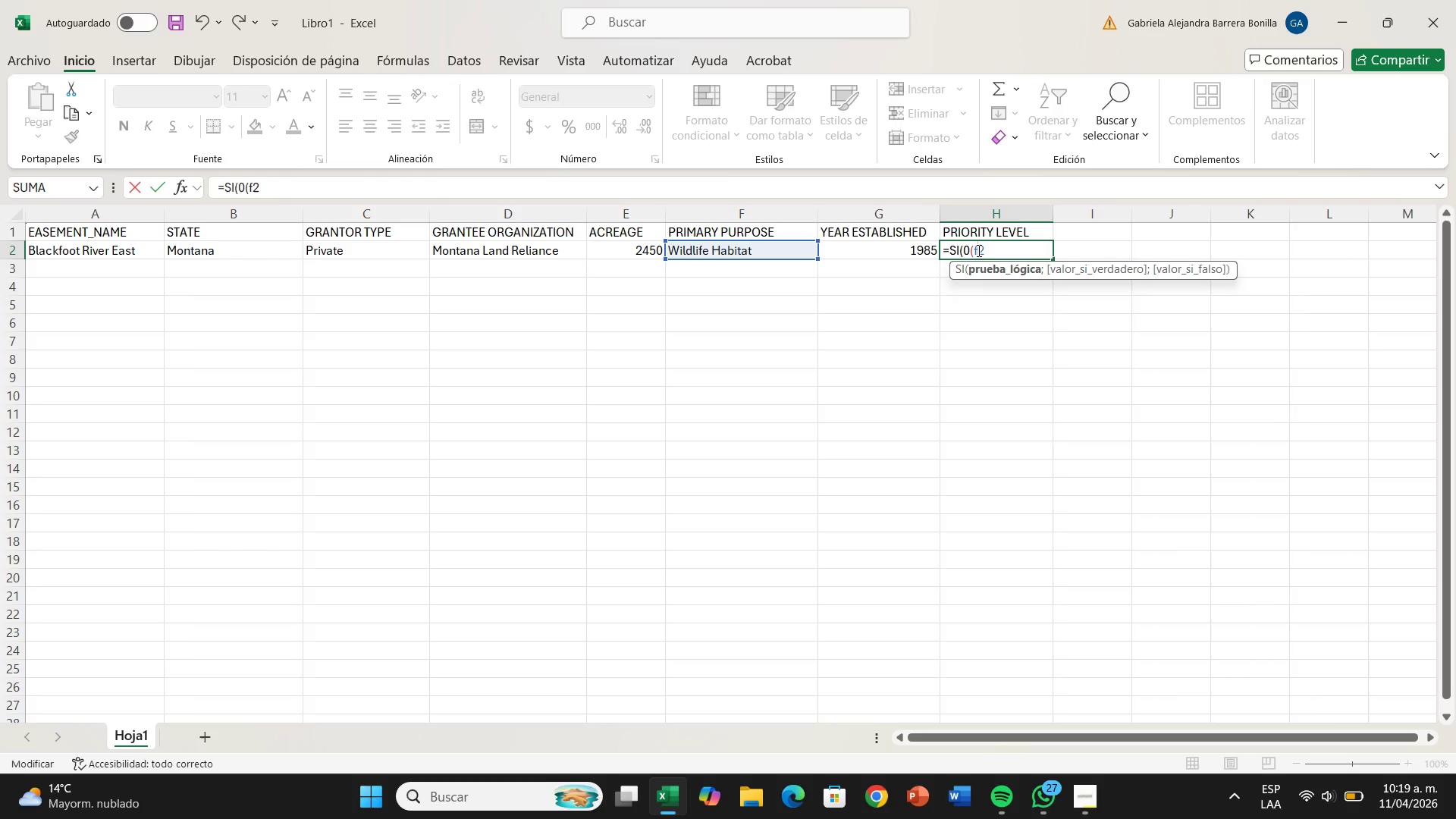 
key(Backspace)
 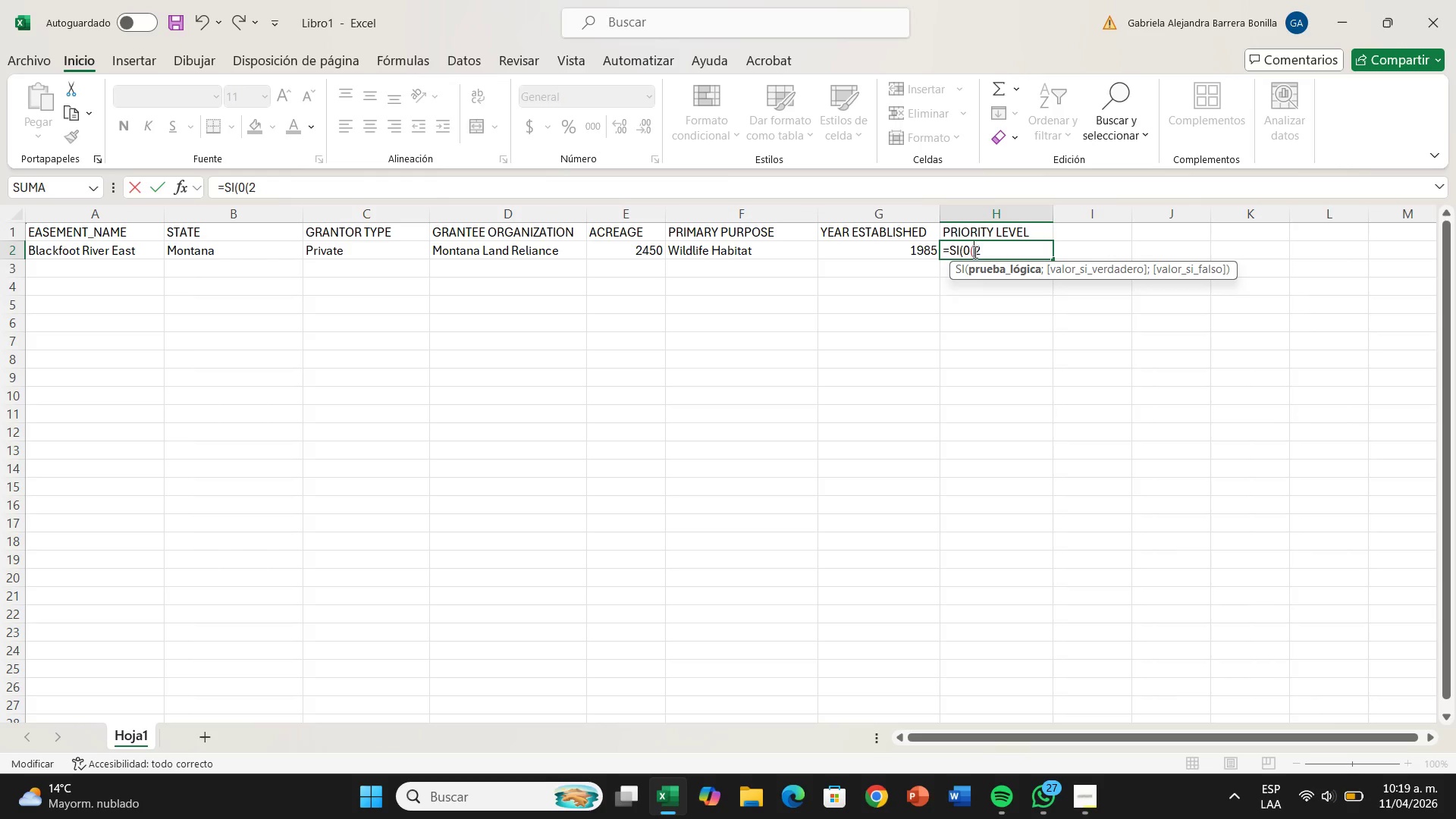 
key(E)
 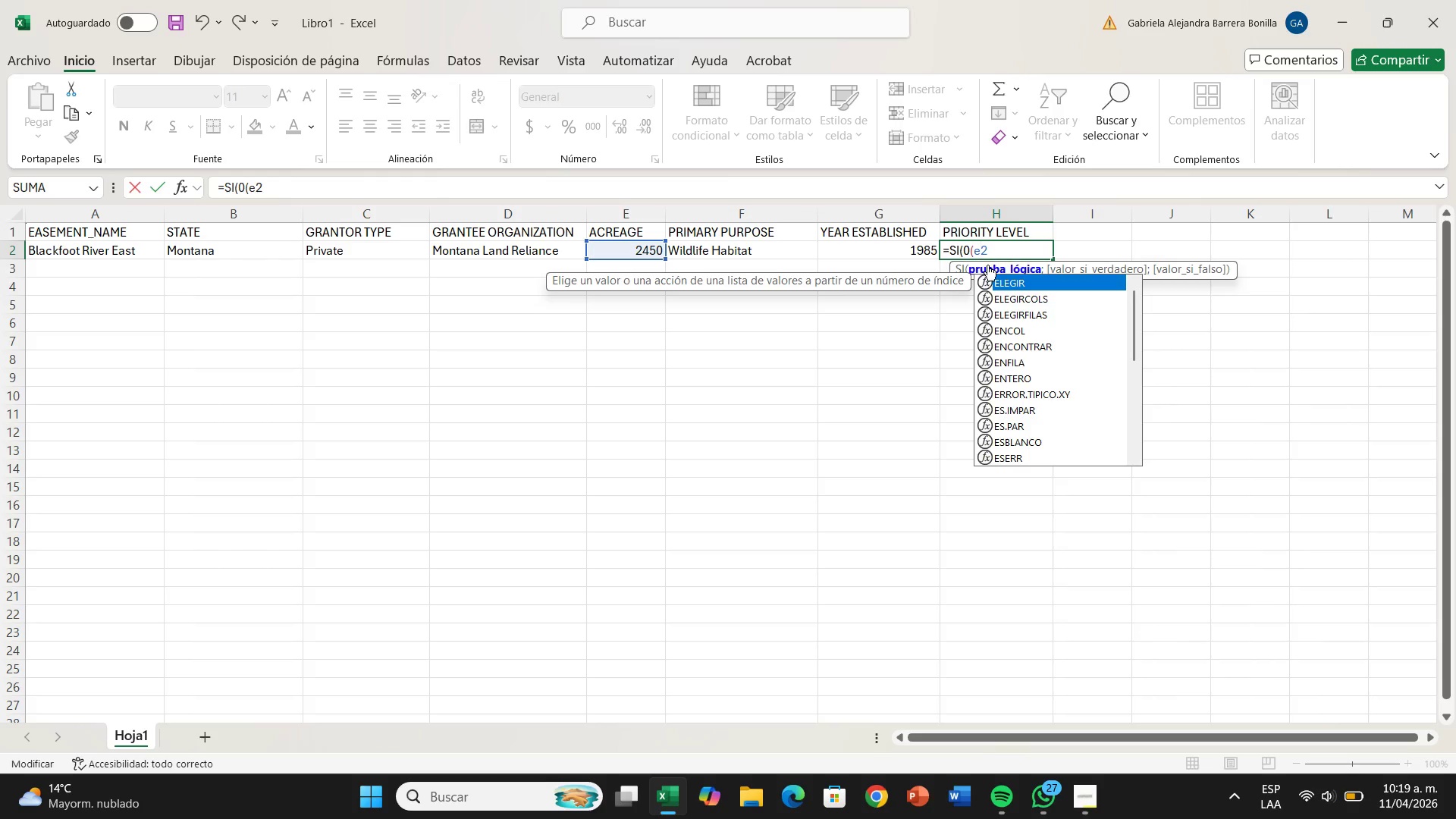 
key(Backspace)
 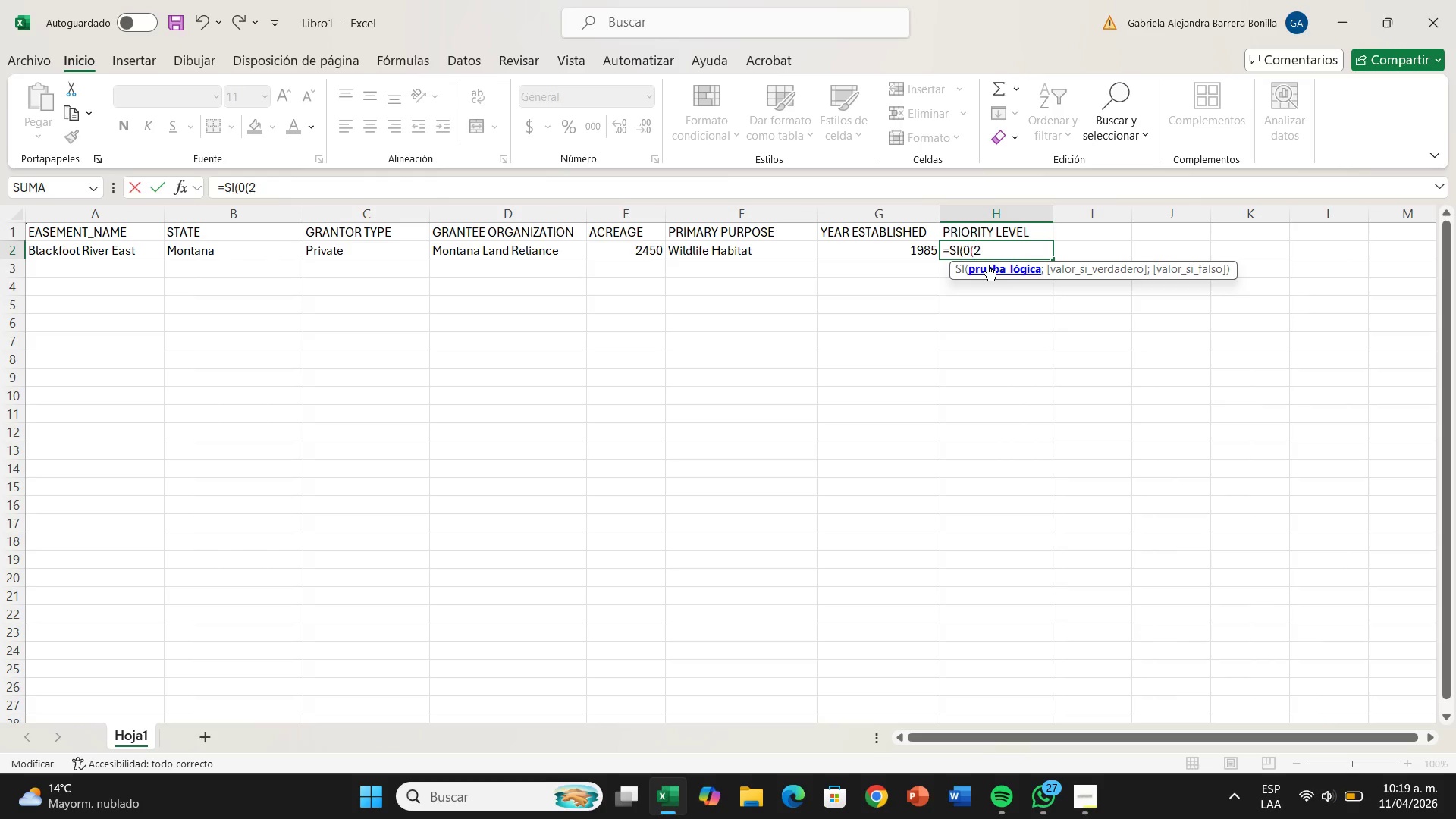 
key(CapsLock)
 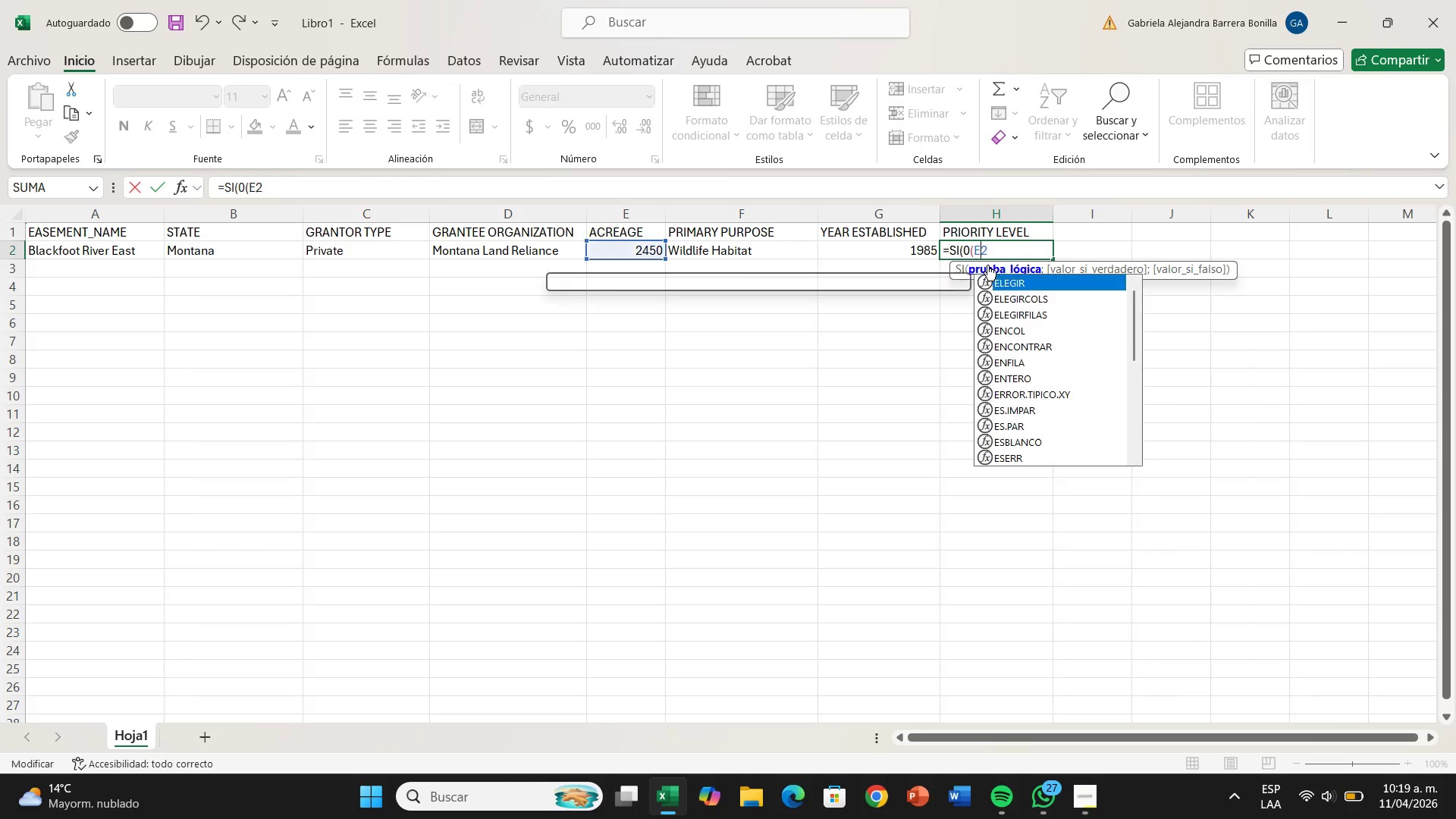 
key(E)
 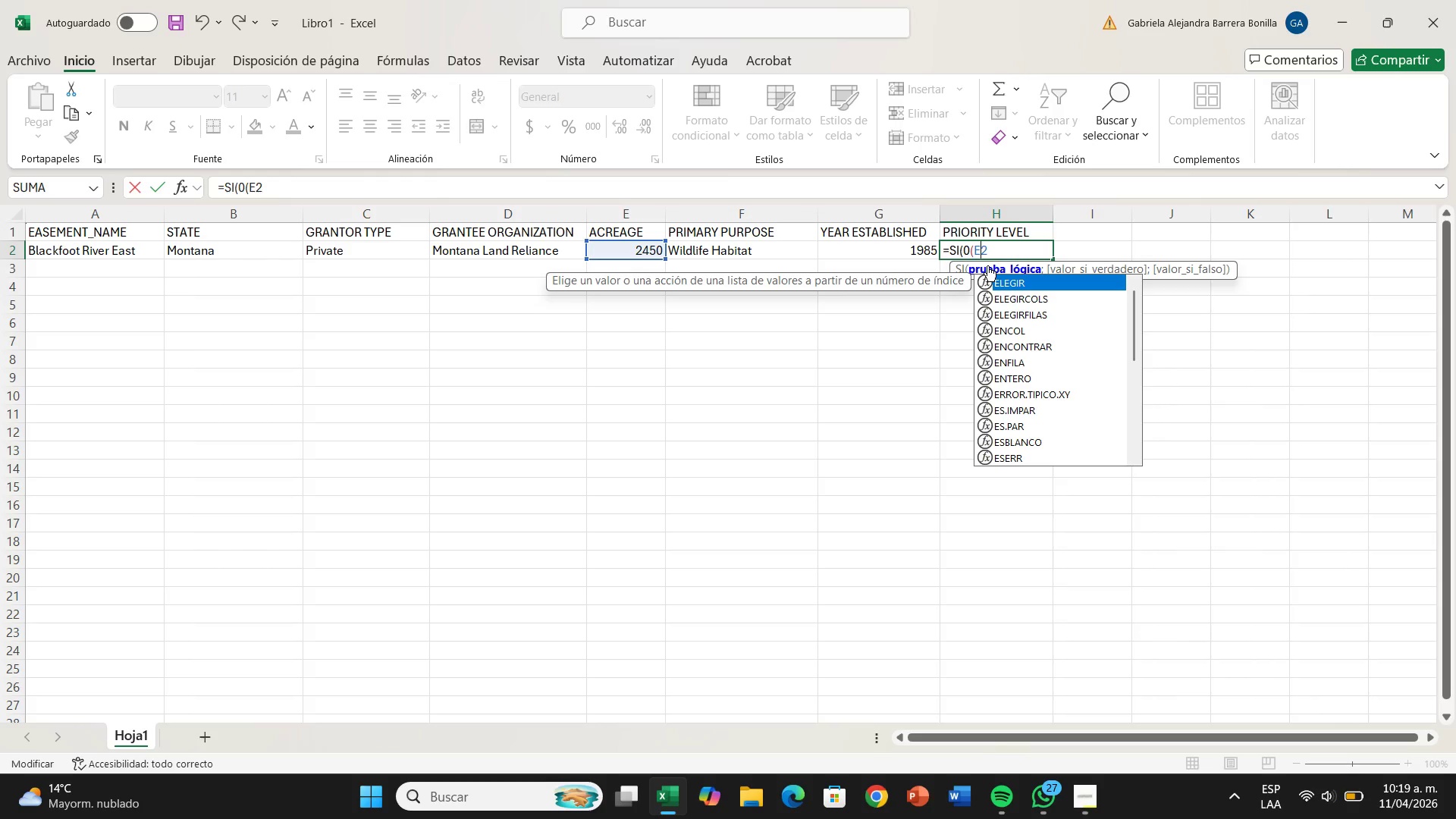 
key(Break)
 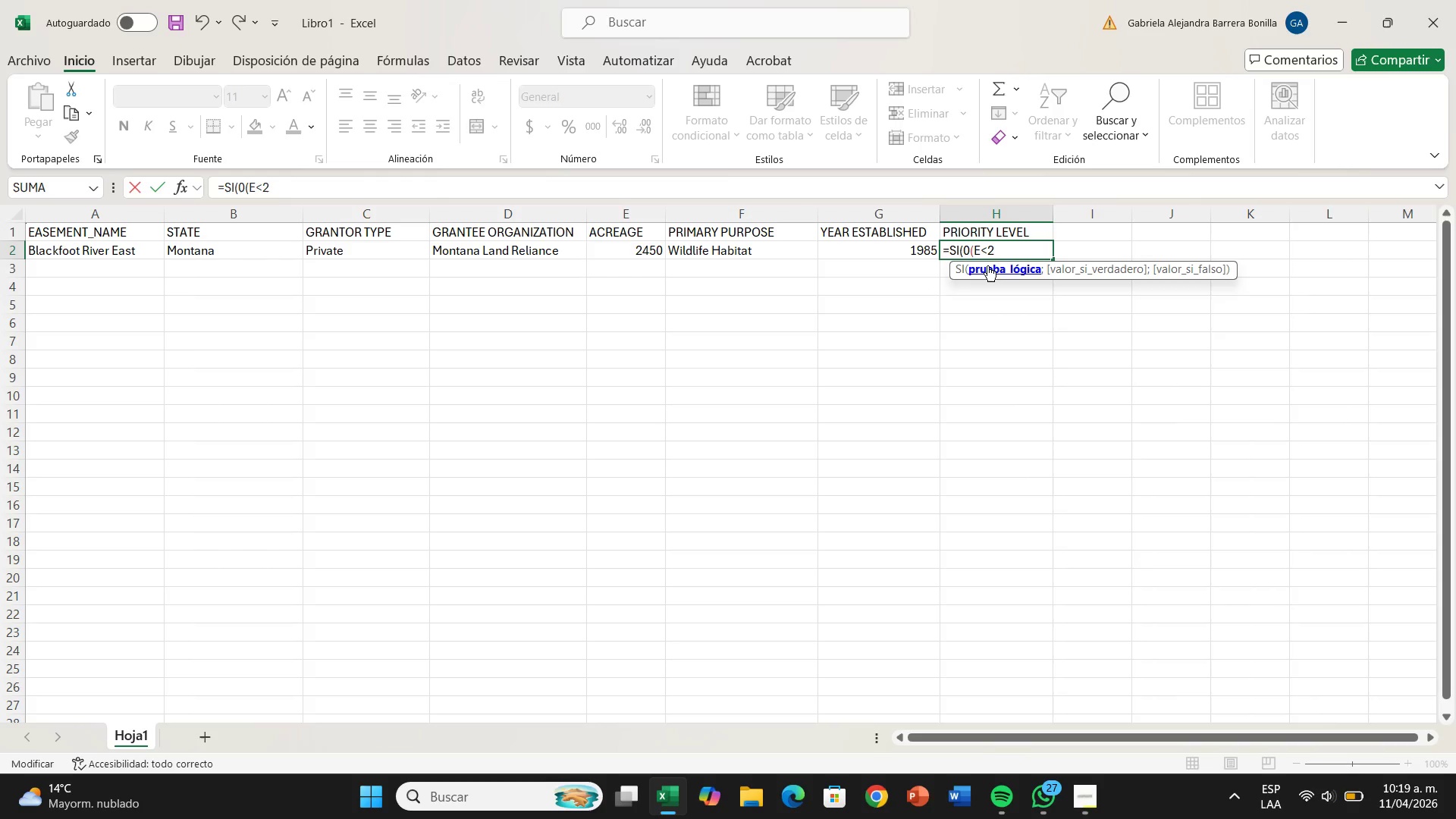 
key(Backspace)
 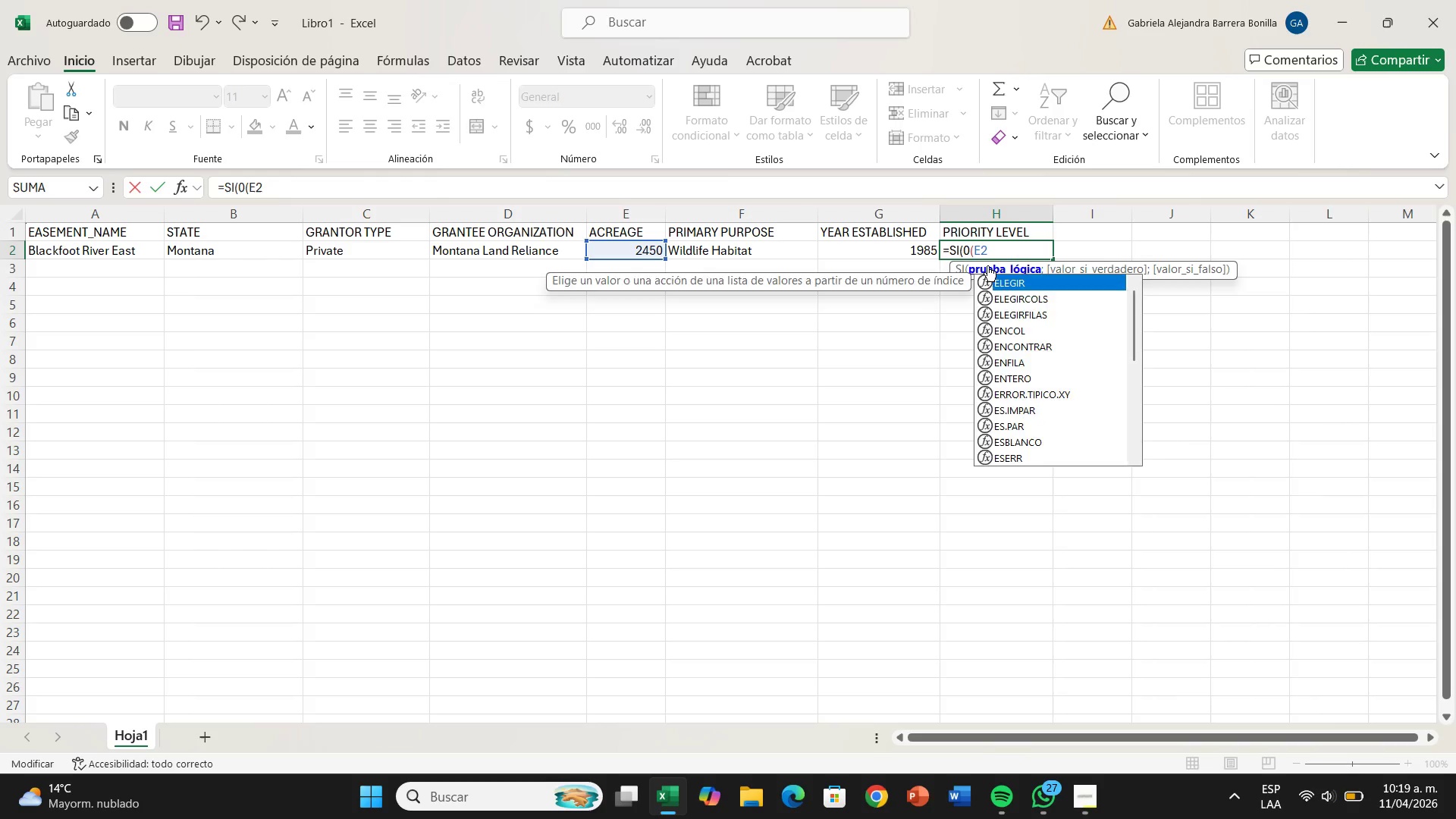 
key(ArrowRight)
 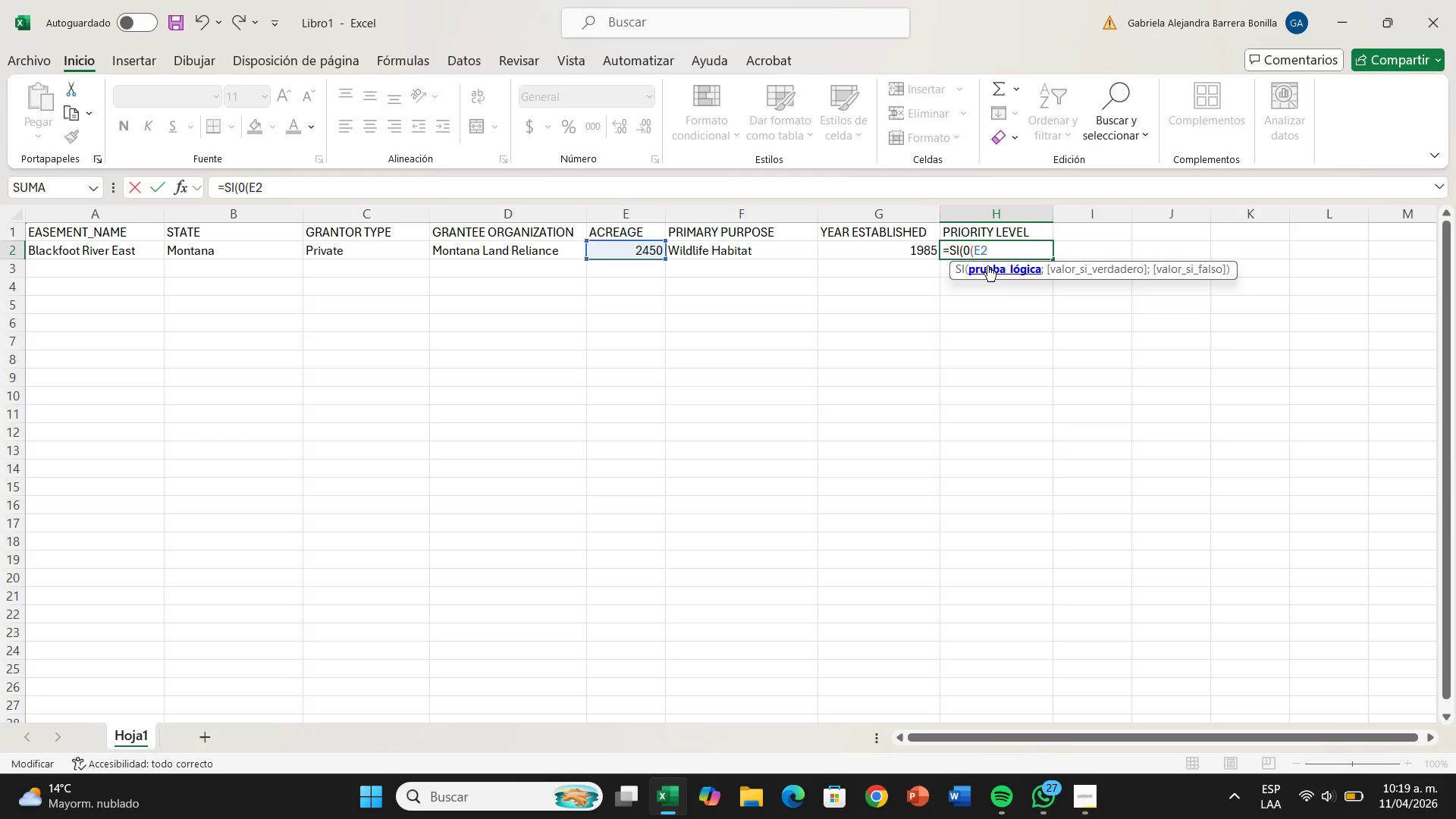 
type([Break]1000<)
 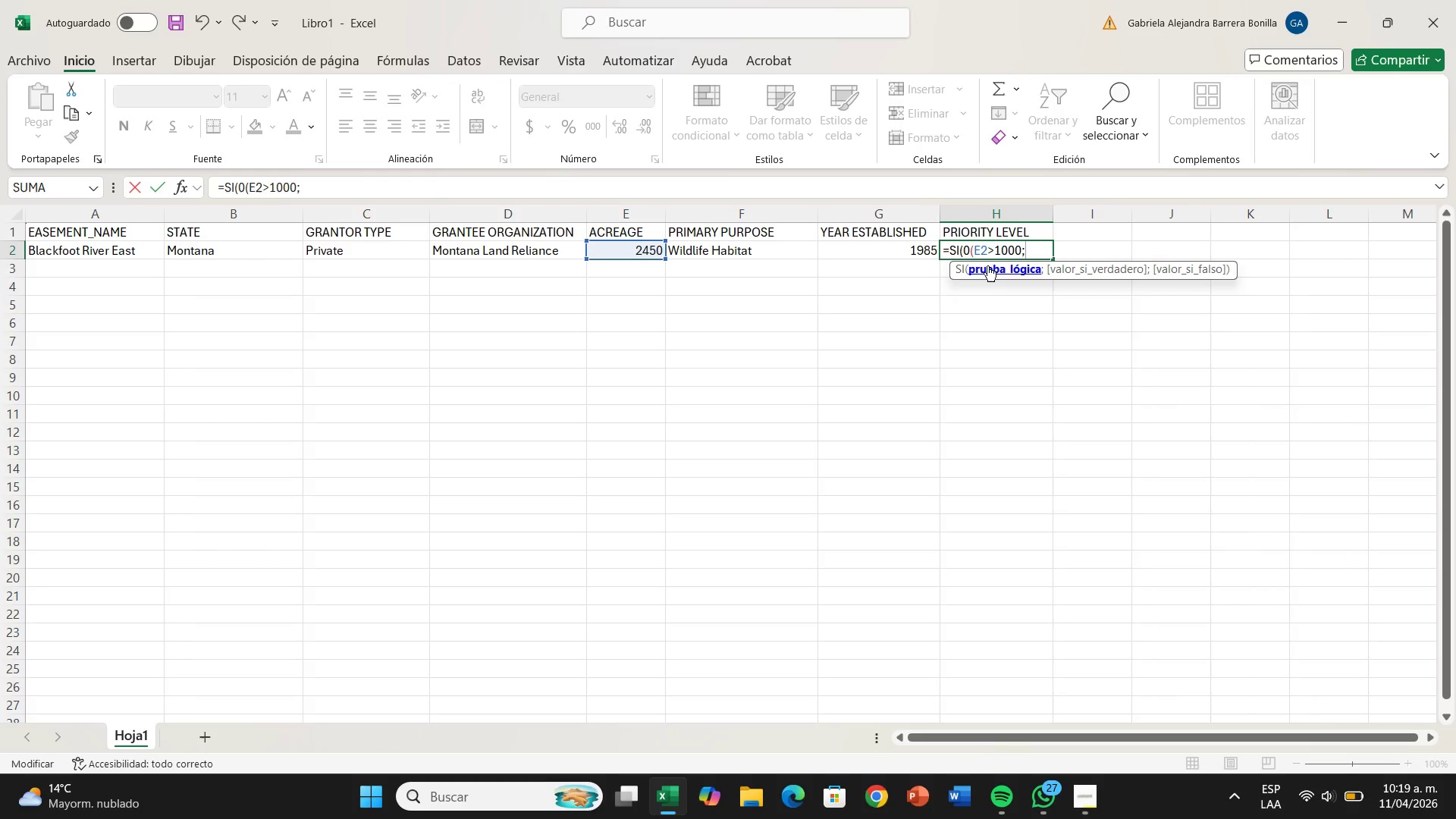 
key(Space)
 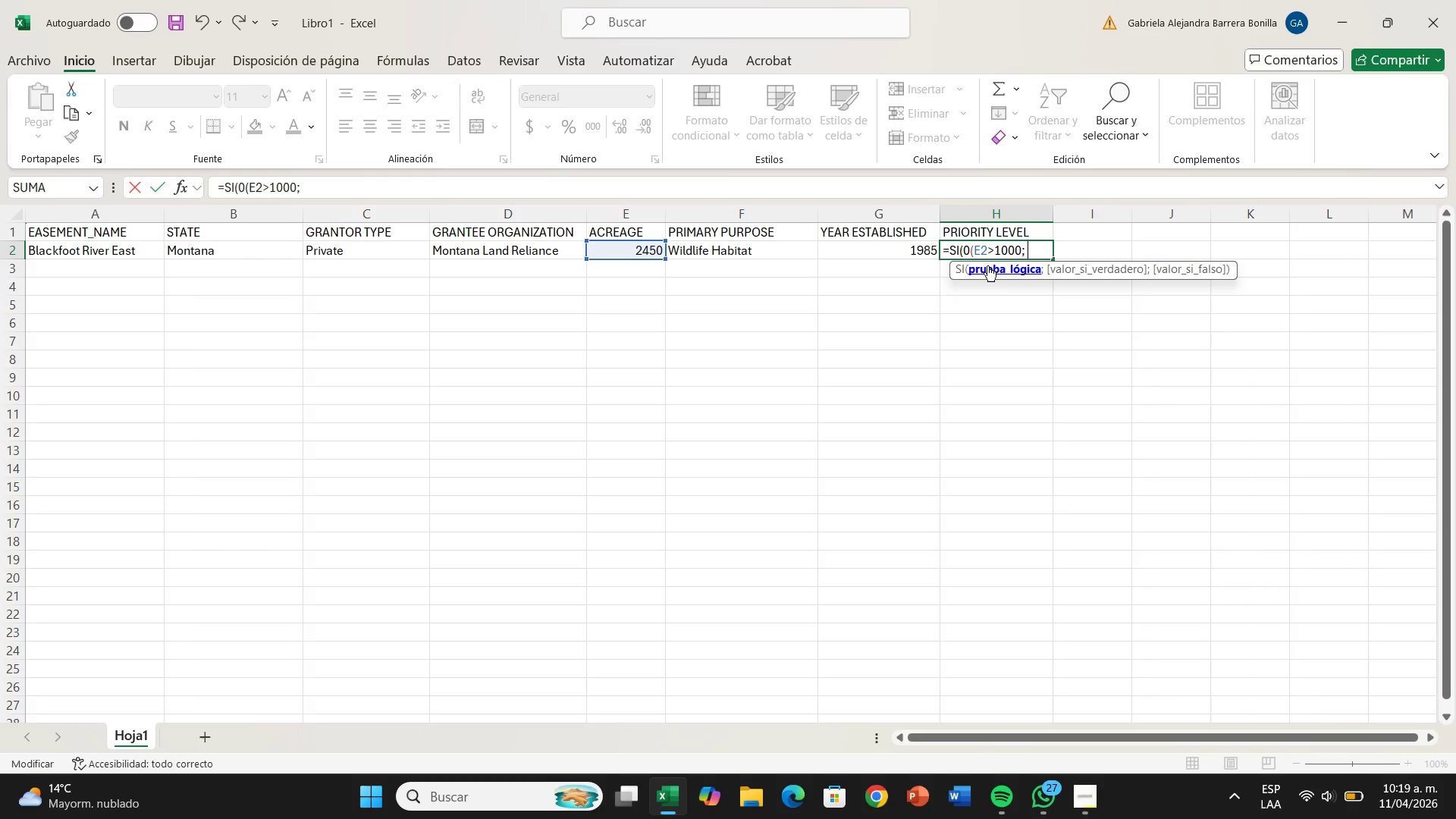 
wait(6.64)
 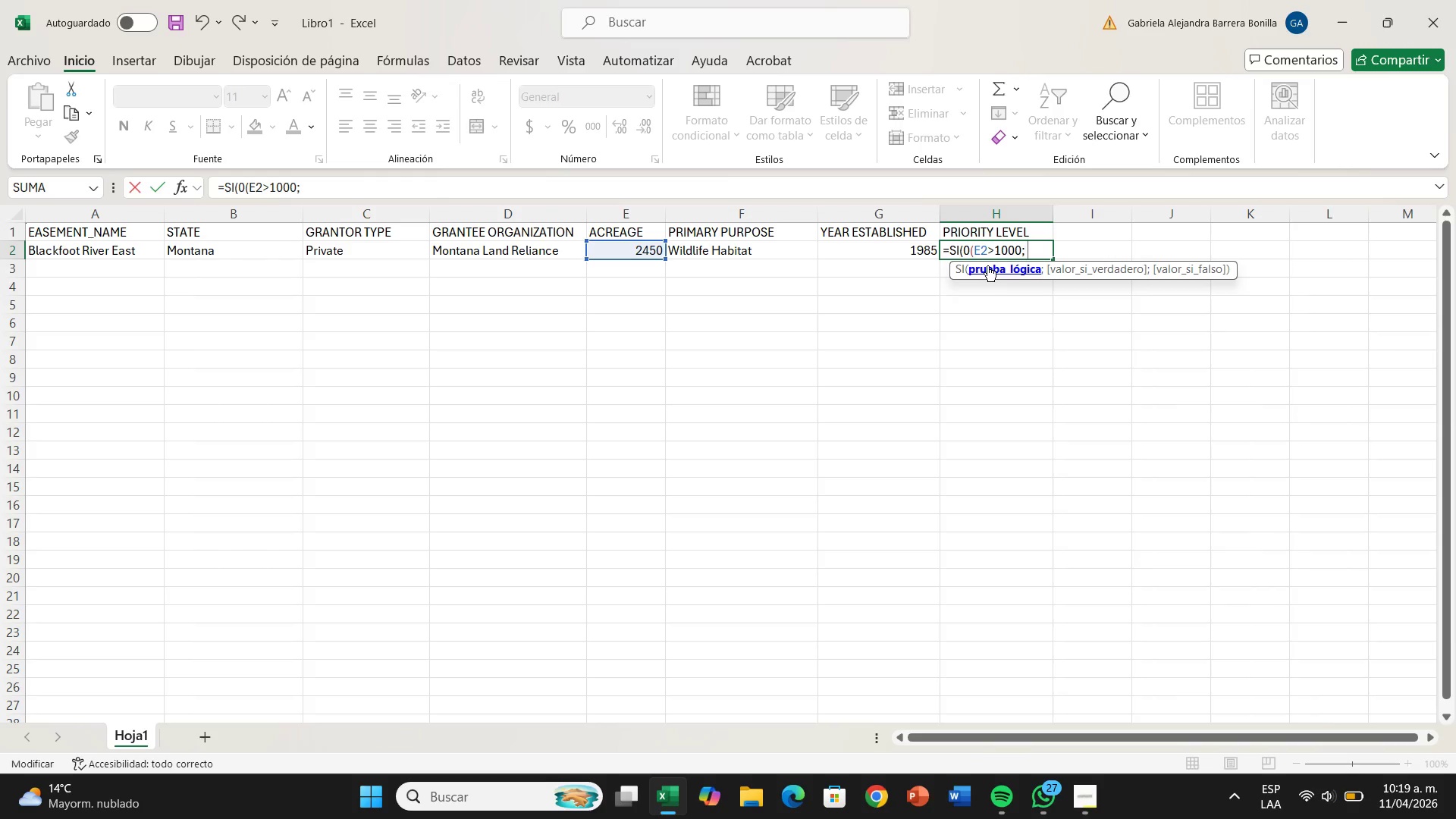 
left_click([928, 253])
 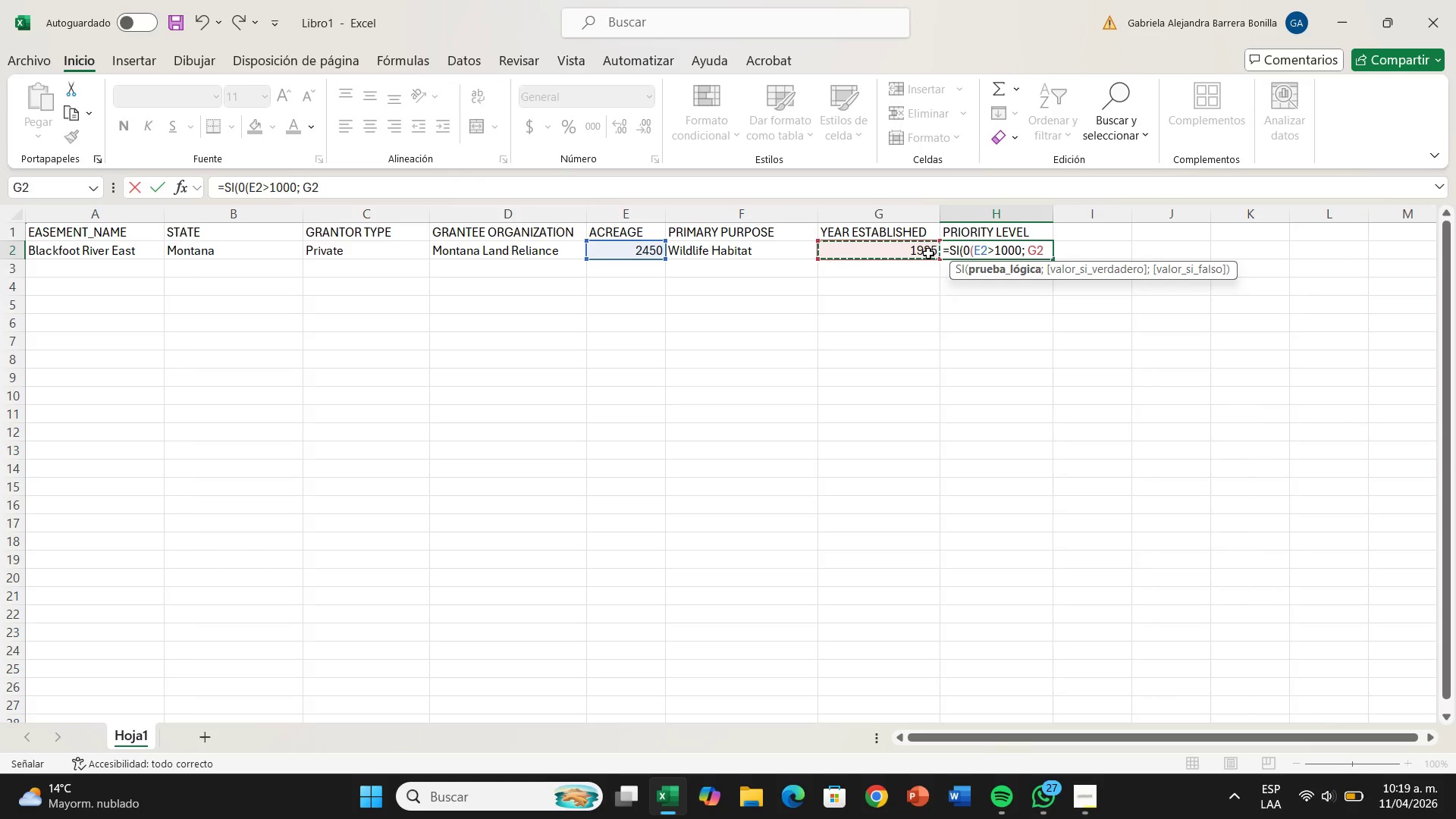 
type([Break]119)
key(Backspace)
key(Backspace)
type(995(<)
 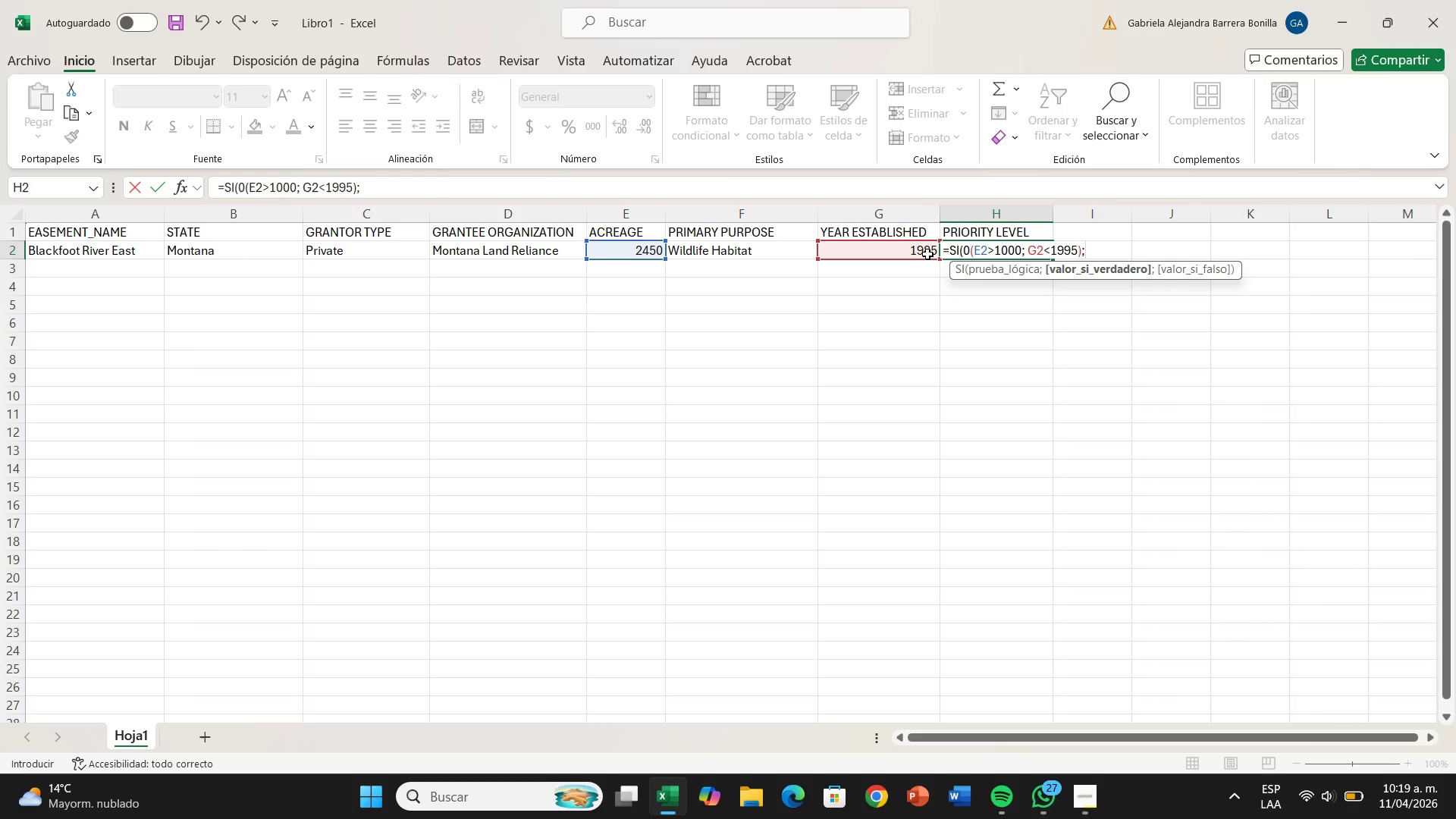 
type( @Tier 1@)
 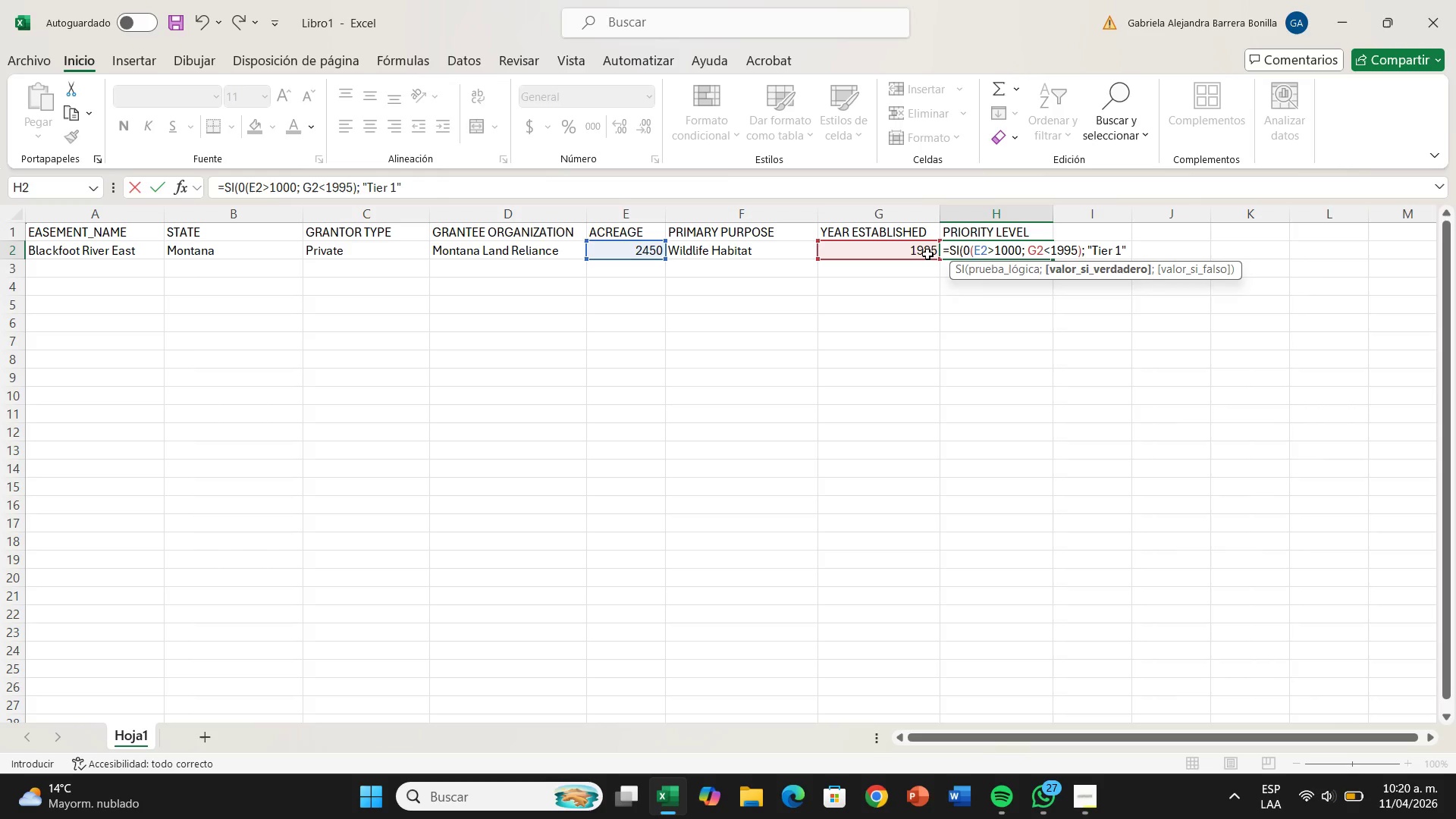 
key(Shift+Comma)
 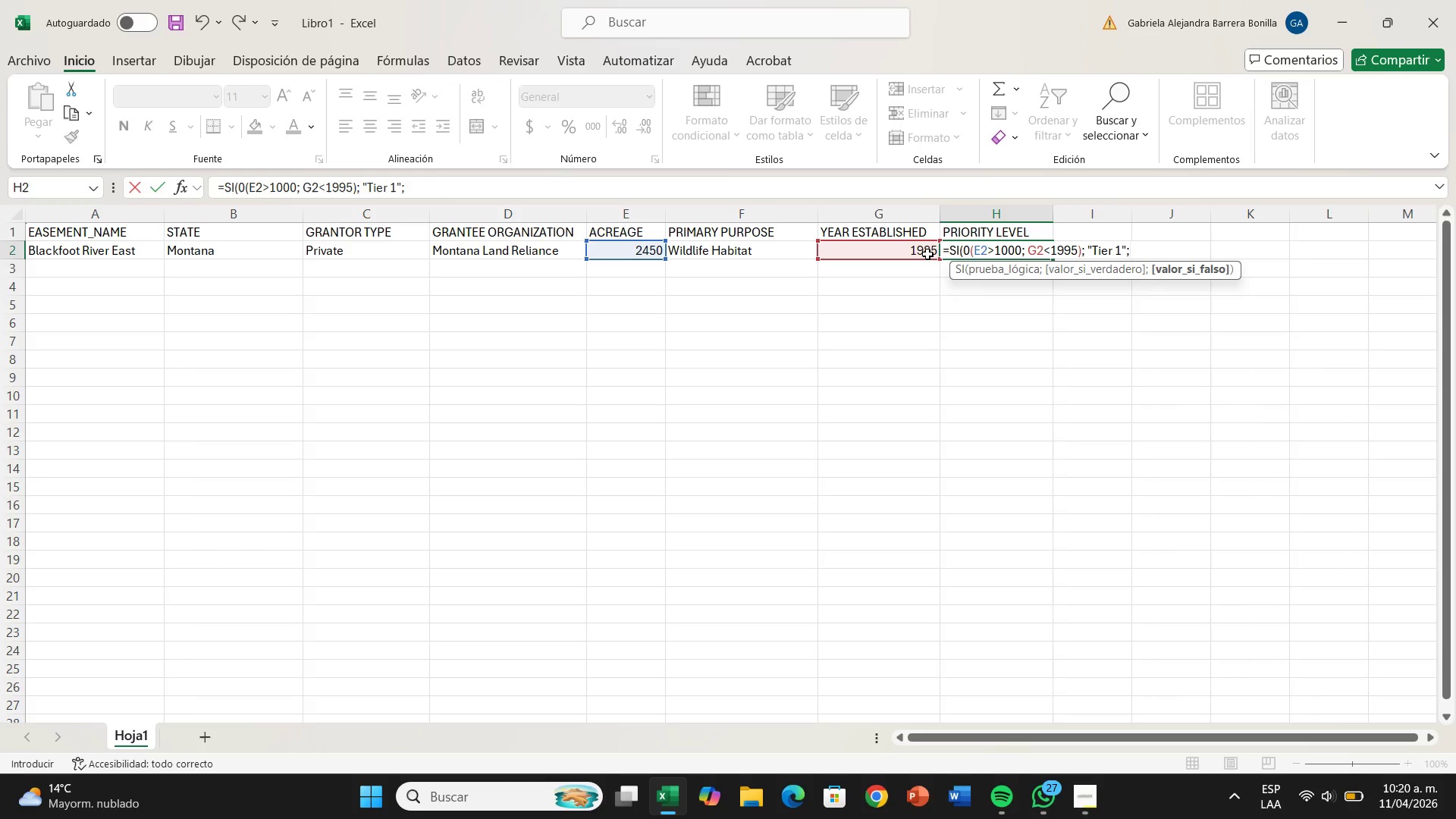 
key(Space)
 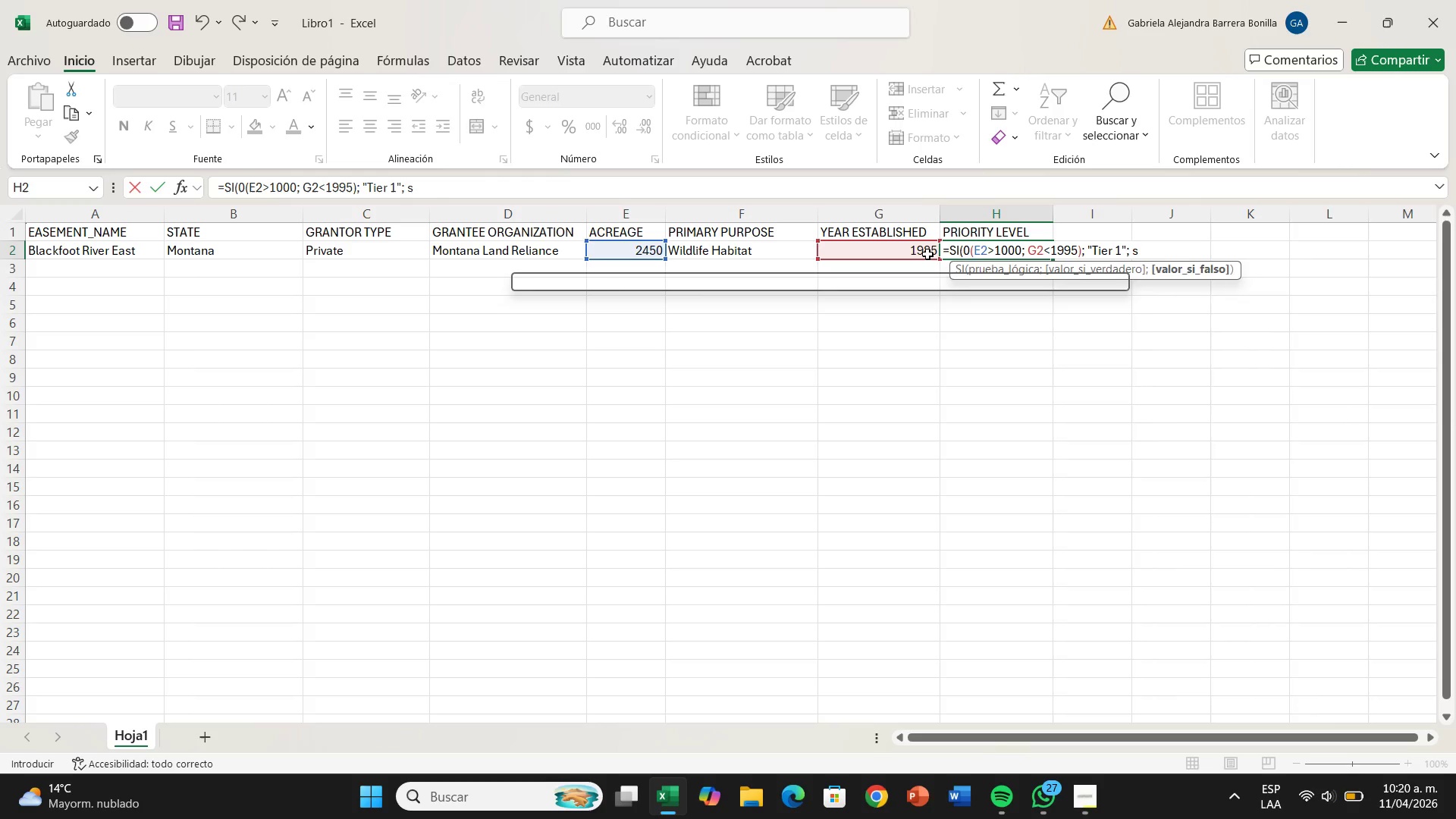 
key(S)
 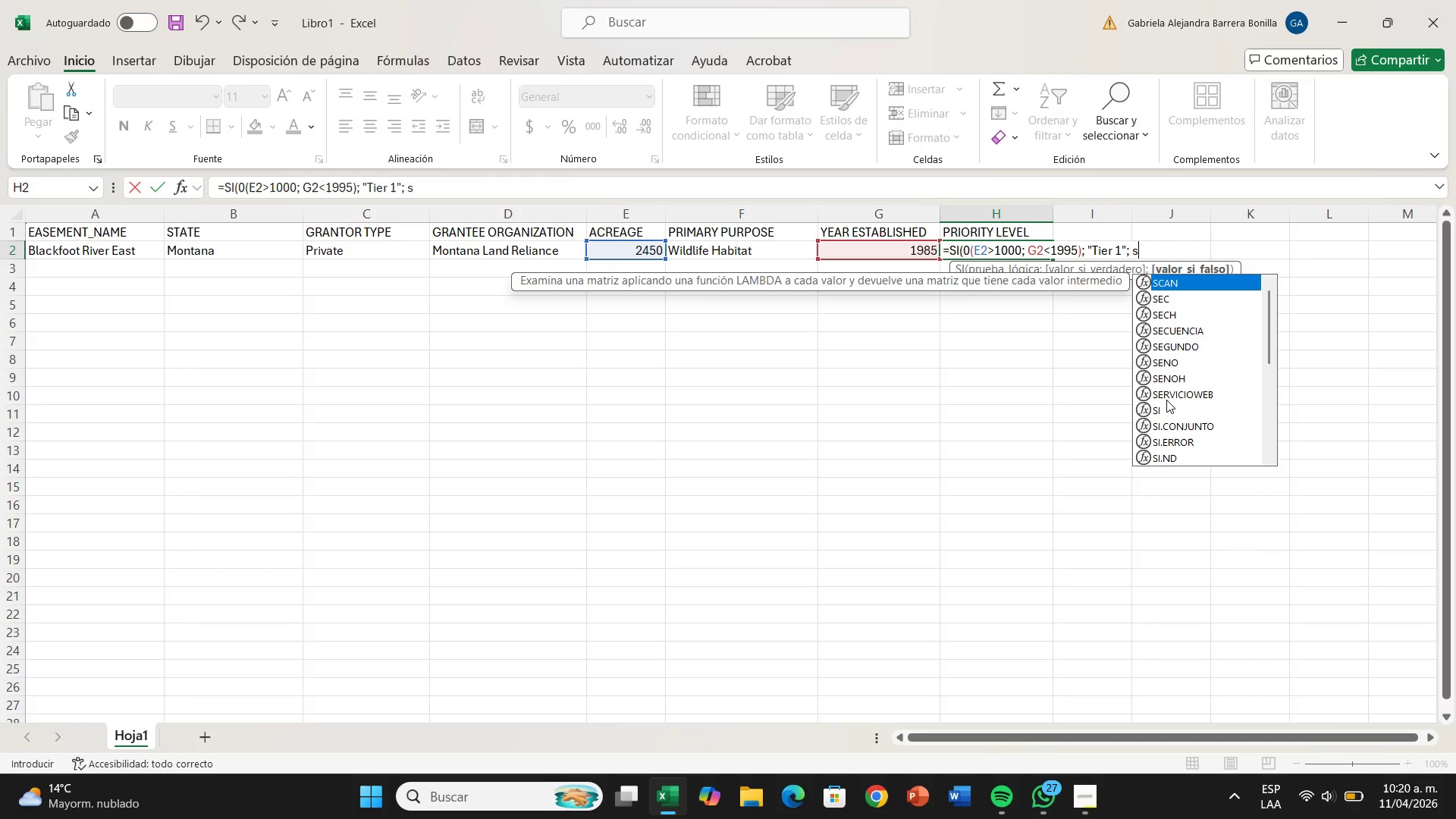 
double_click([1168, 408])
 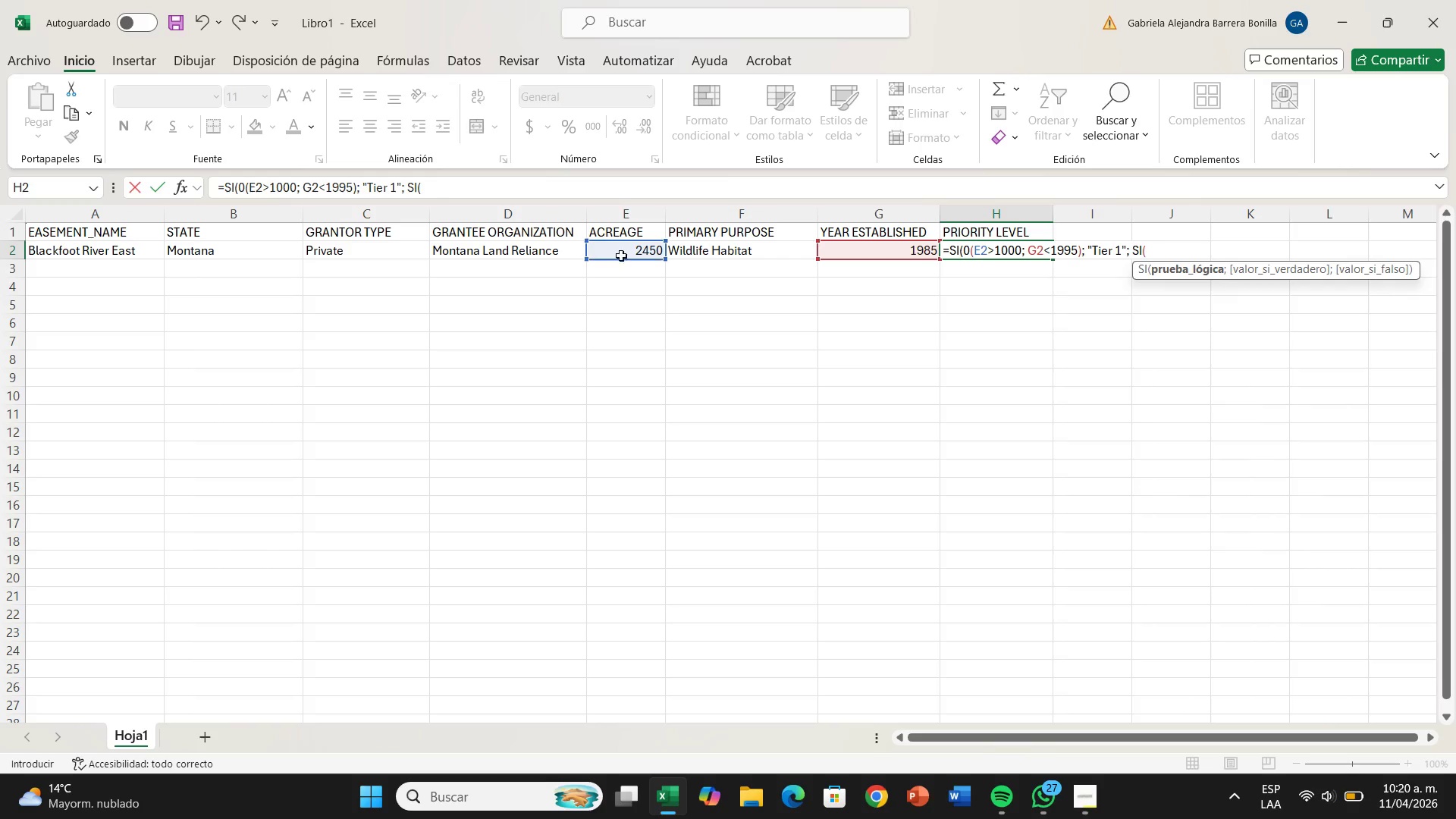 
wait(6.48)
 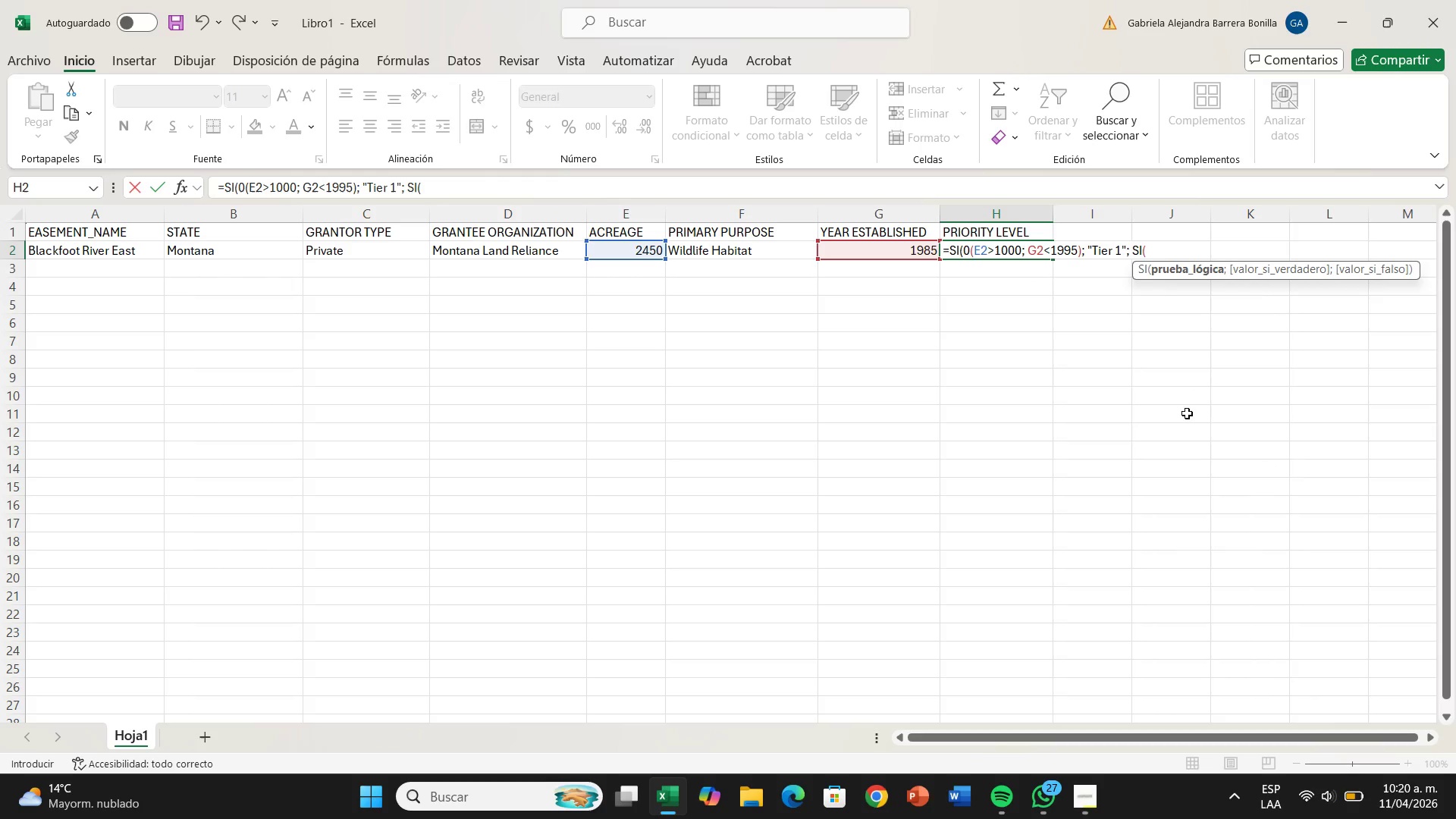 
left_click([615, 247])
 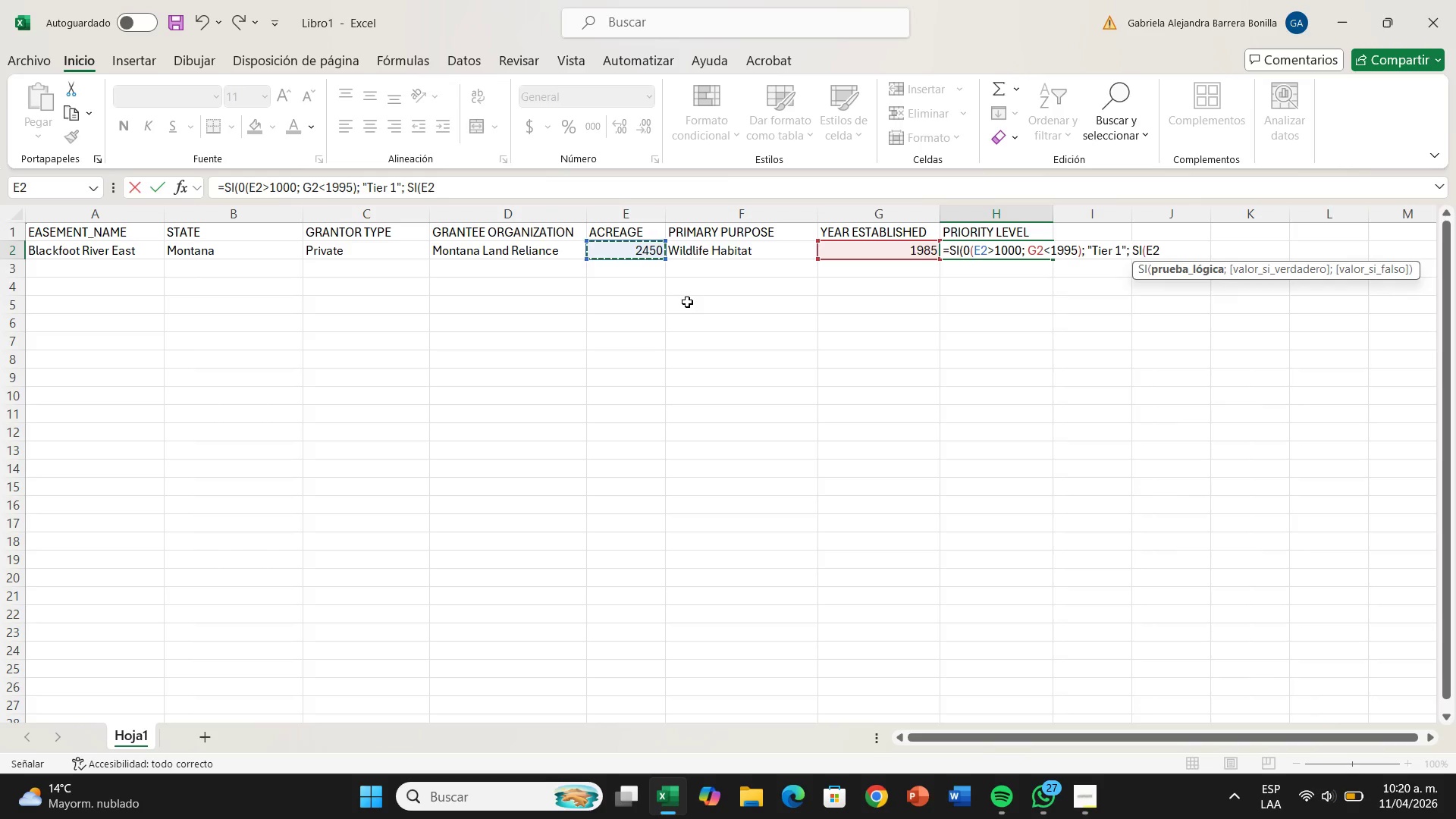 
type([Break])
key(Backspace)
type([Break]500< @Tier 2@)
 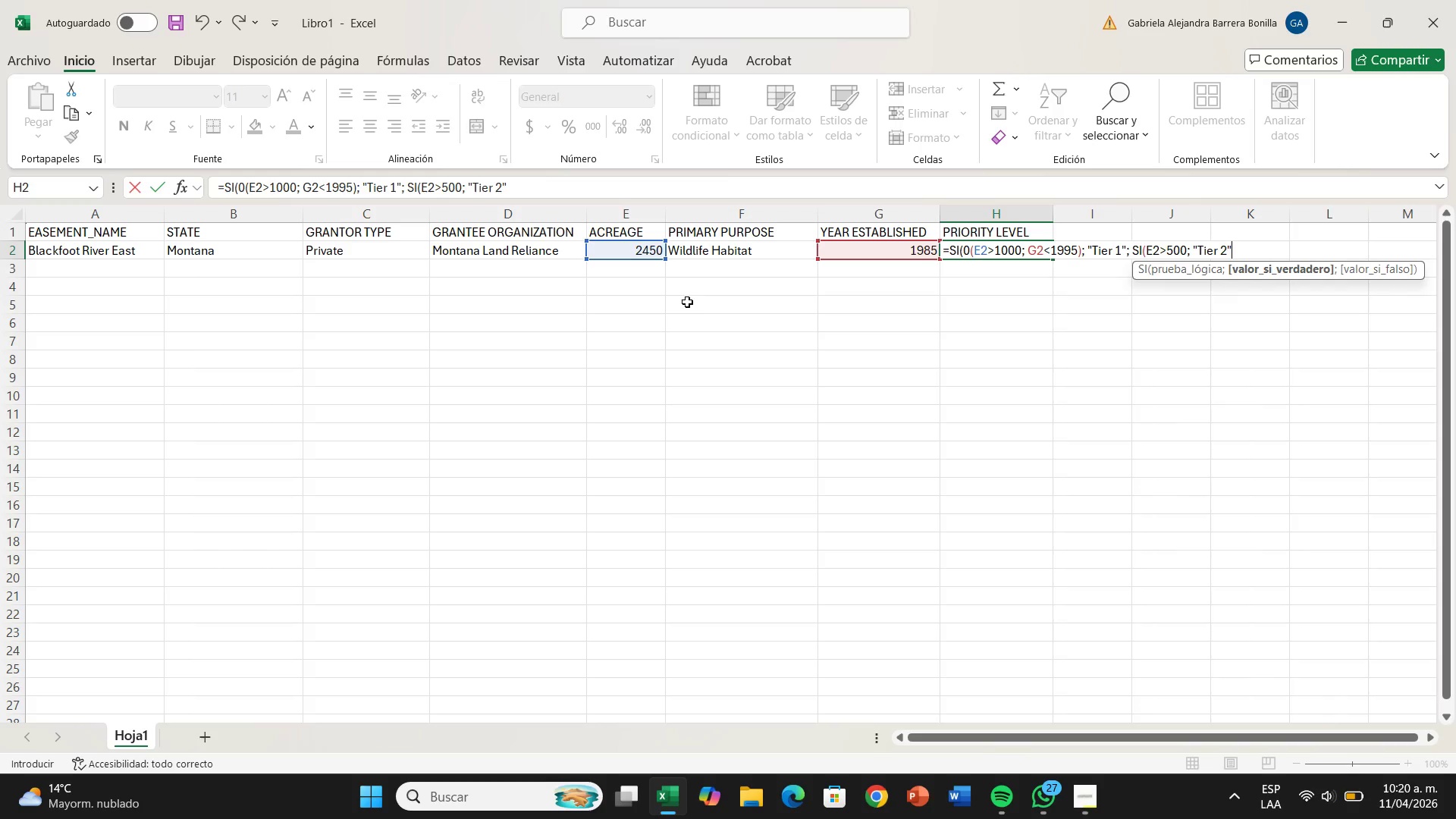 
key(Shift+Comma)
 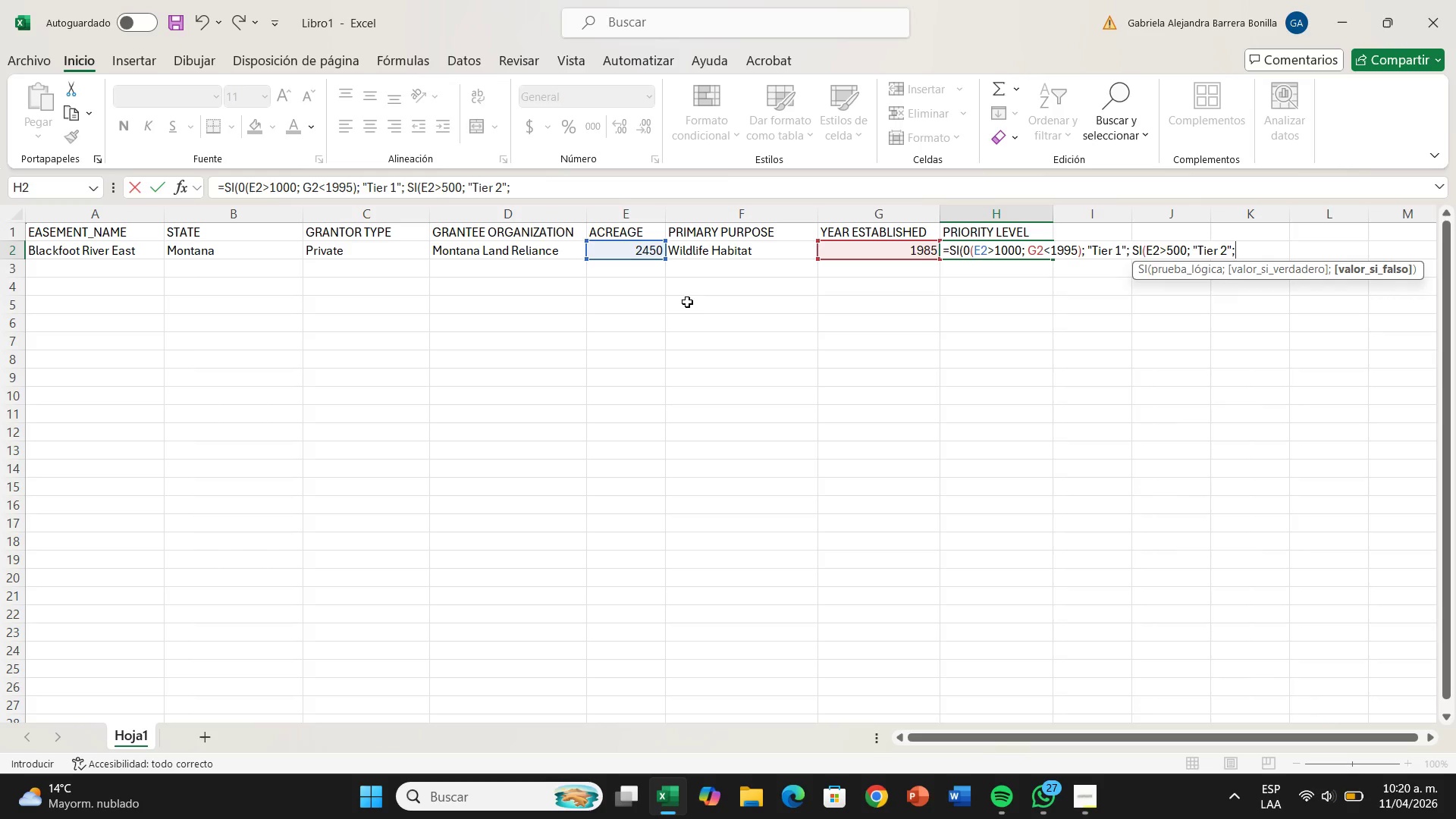 
wait(5.89)
 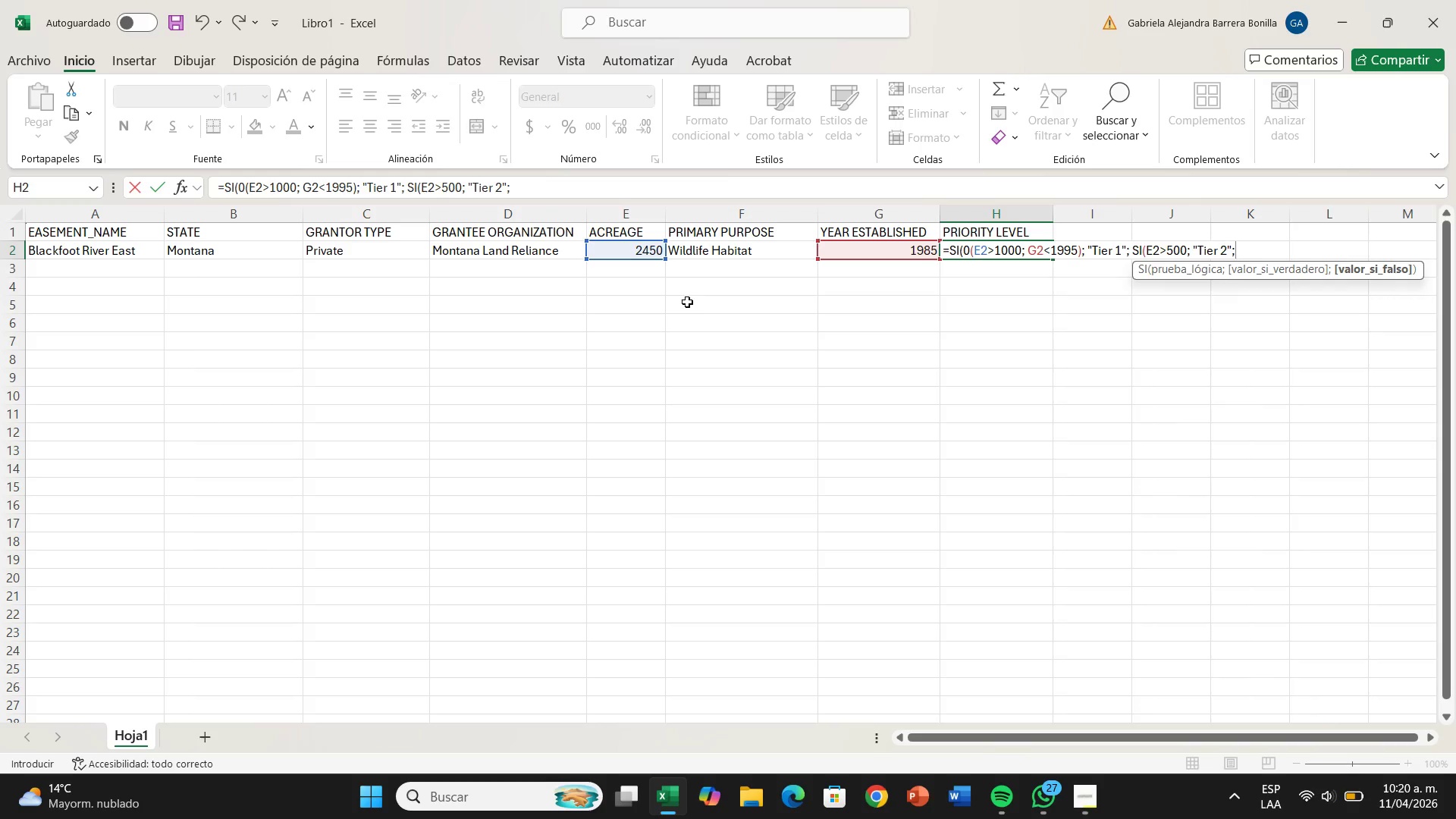 
type(@tier)
key(Backspace)
key(Backspace)
key(Backspace)
key(Backspace)
type(Tier #@)
key(Backspace)
key(Backspace)
type(3@*)
key(Backspace)
type((()
 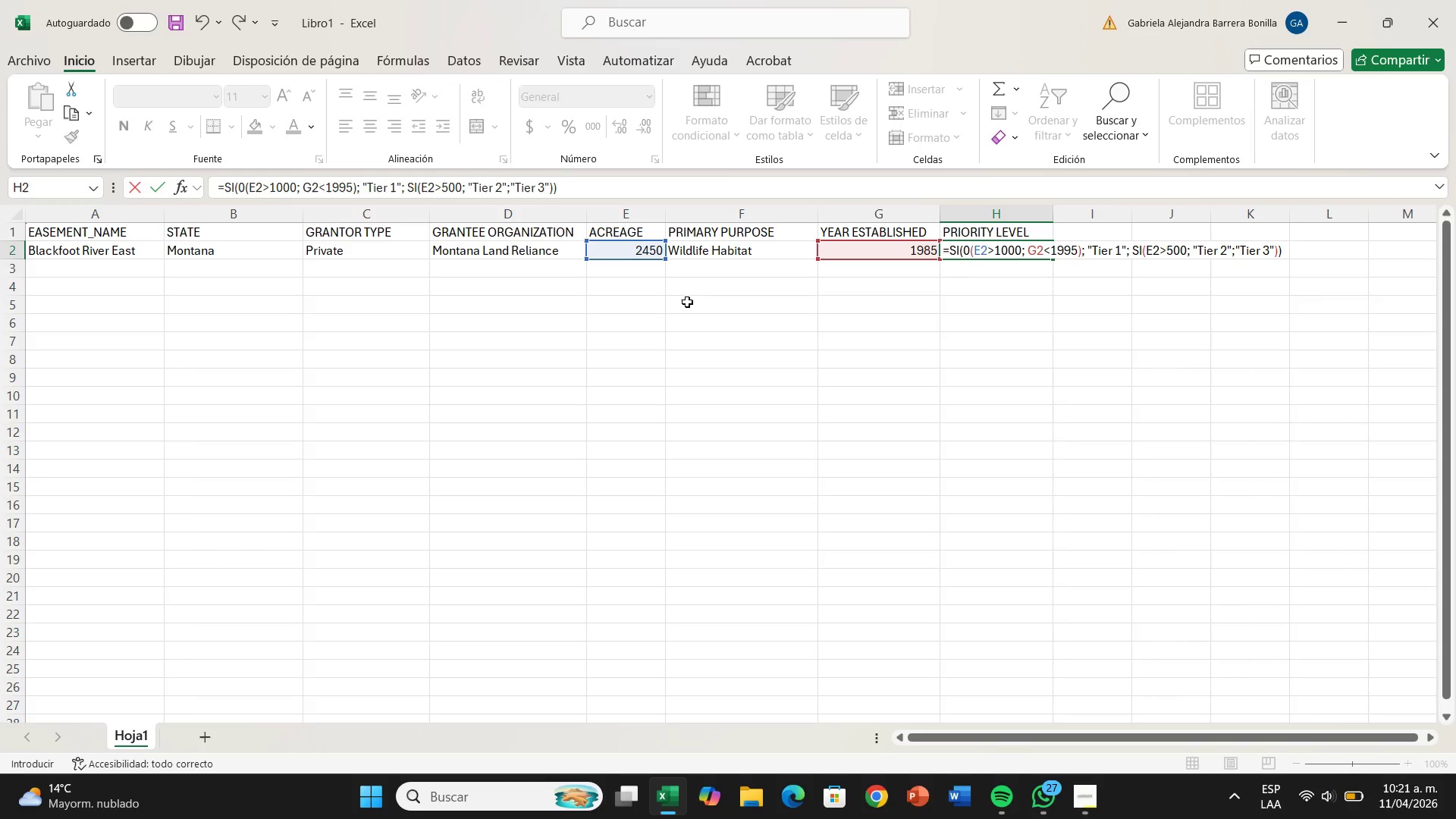 
key(Enter)
 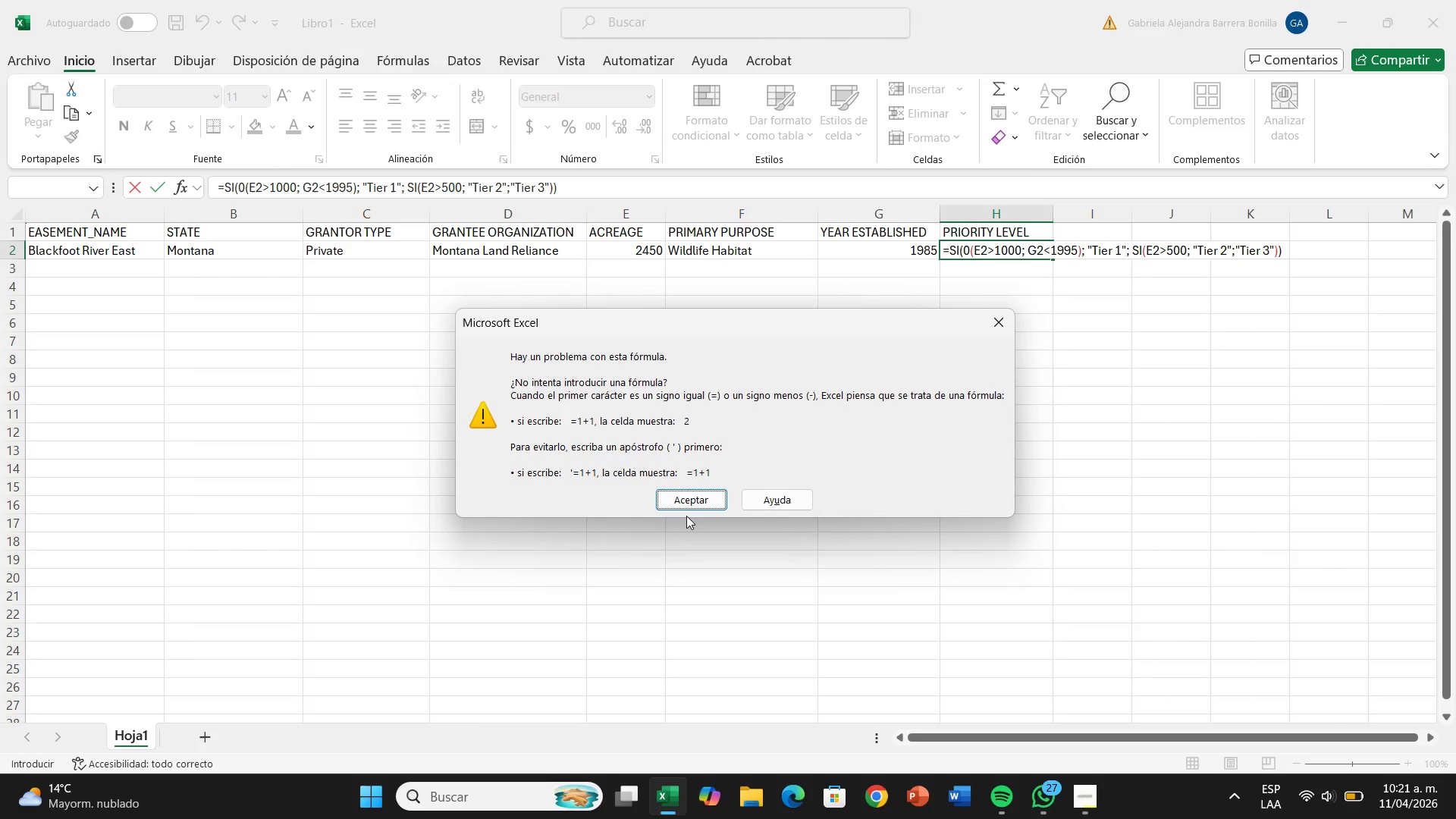 
wait(5.16)
 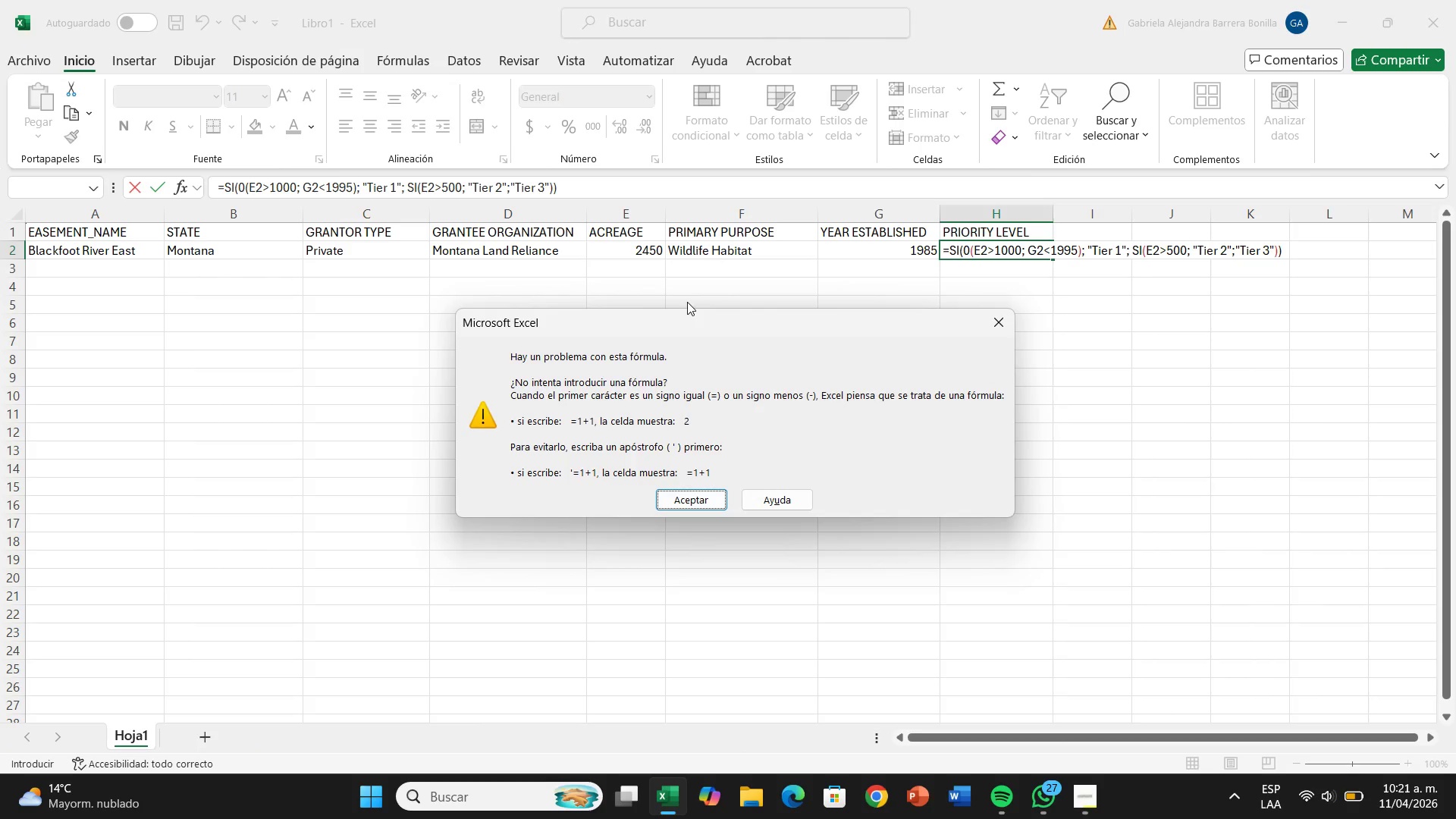 
left_click([684, 505])
 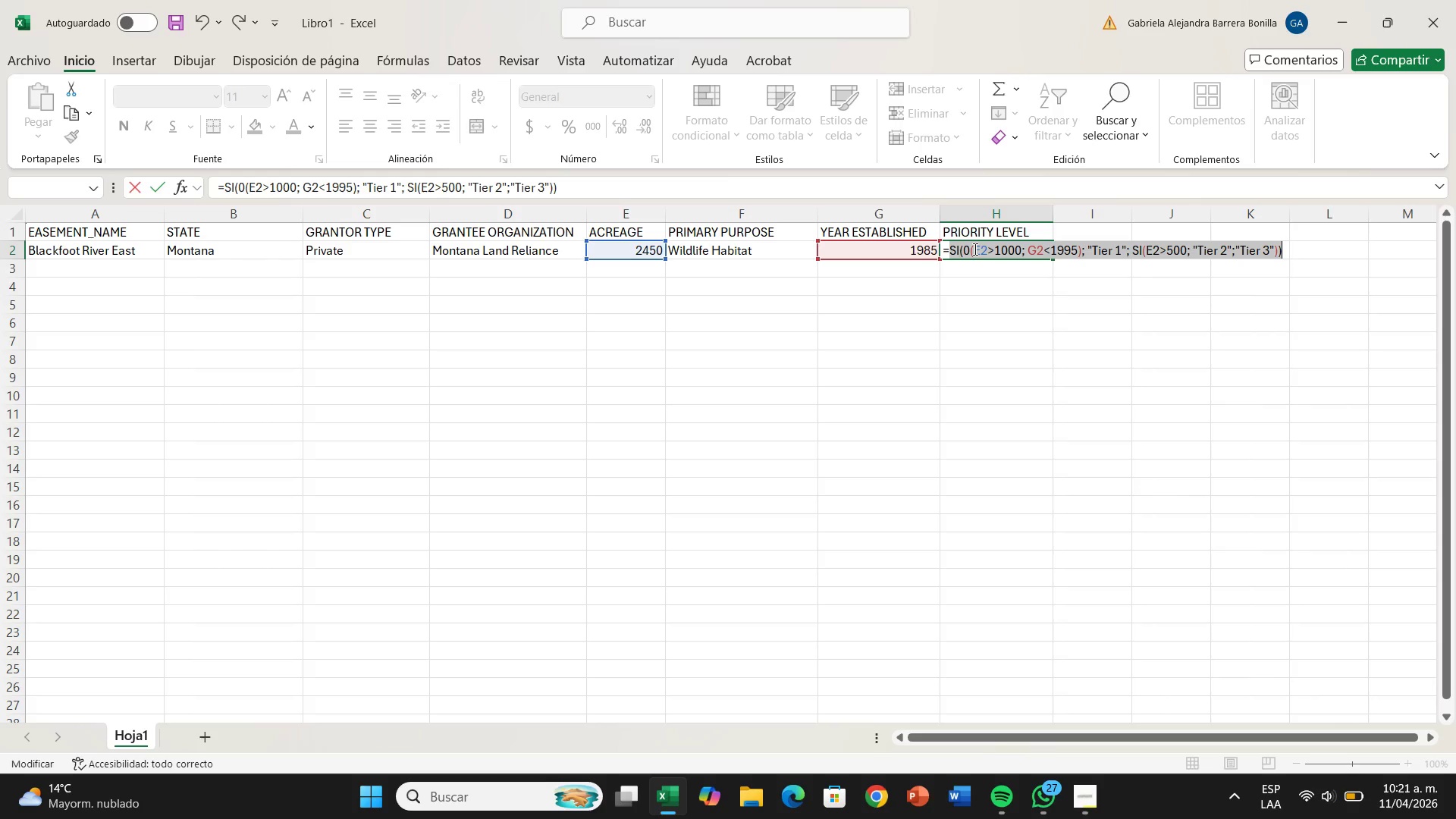 
wait(32.38)
 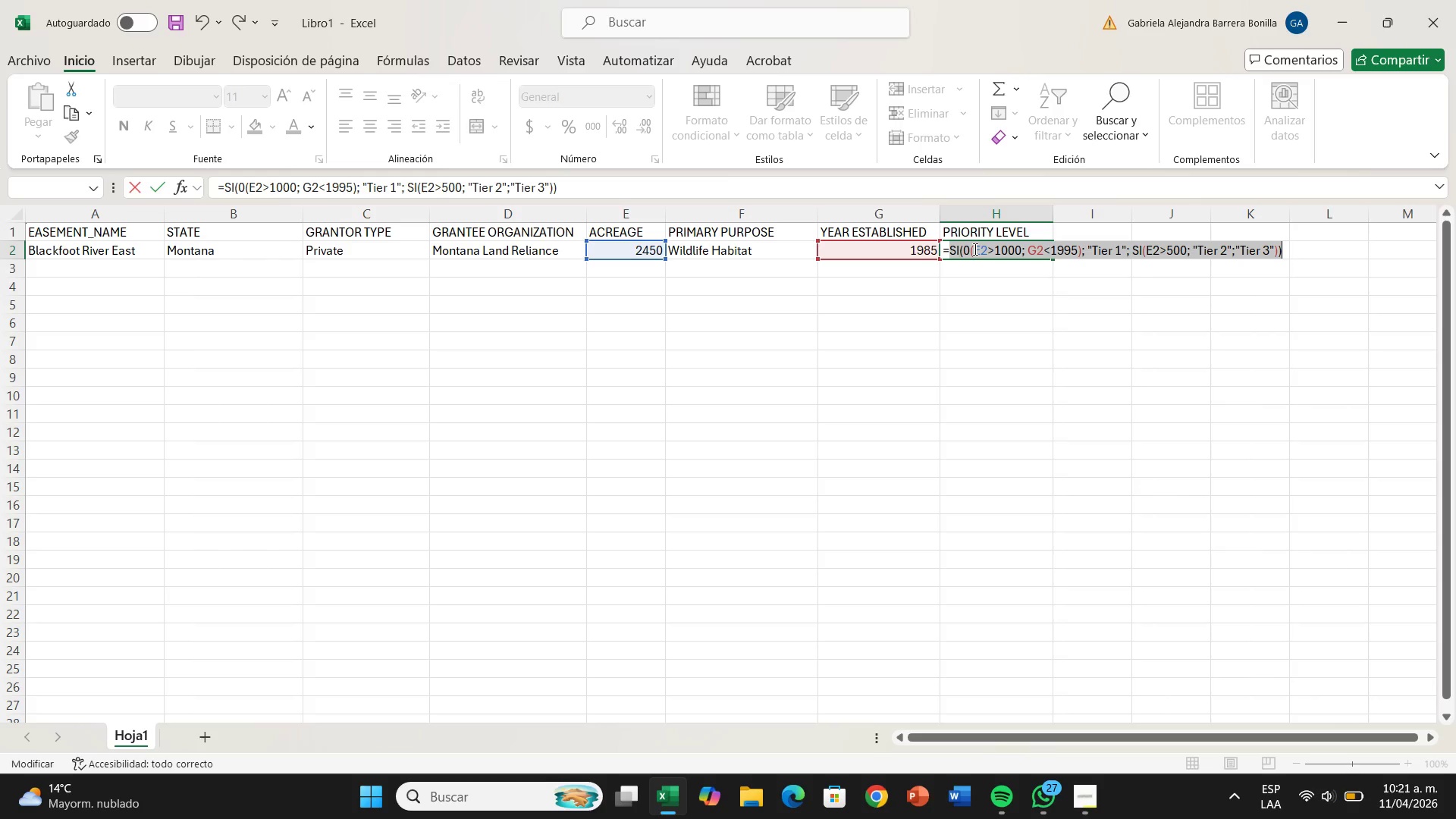 
left_click([996, 245])
 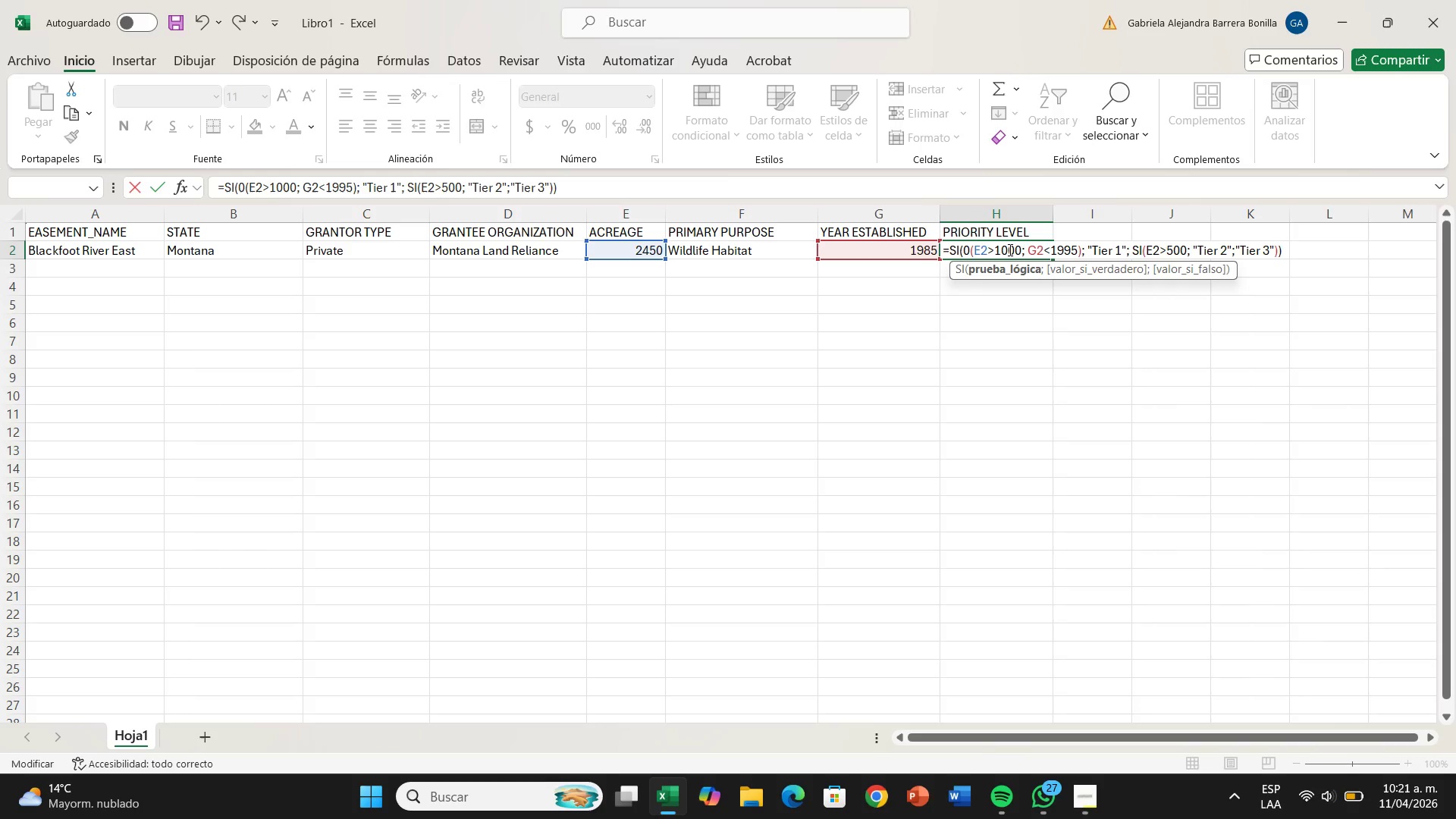 
key(Shift+0)
 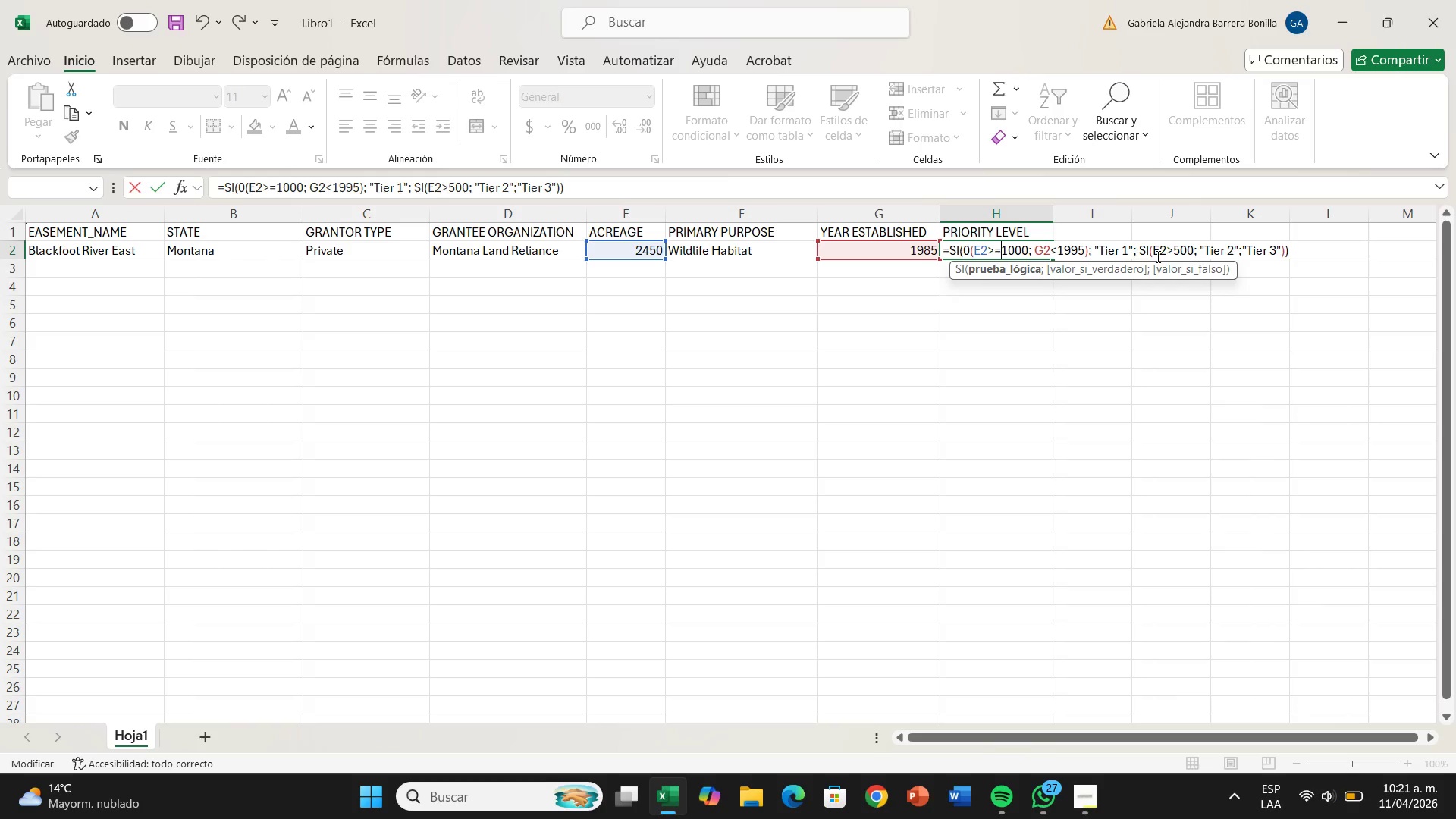 
left_click([1175, 249])
 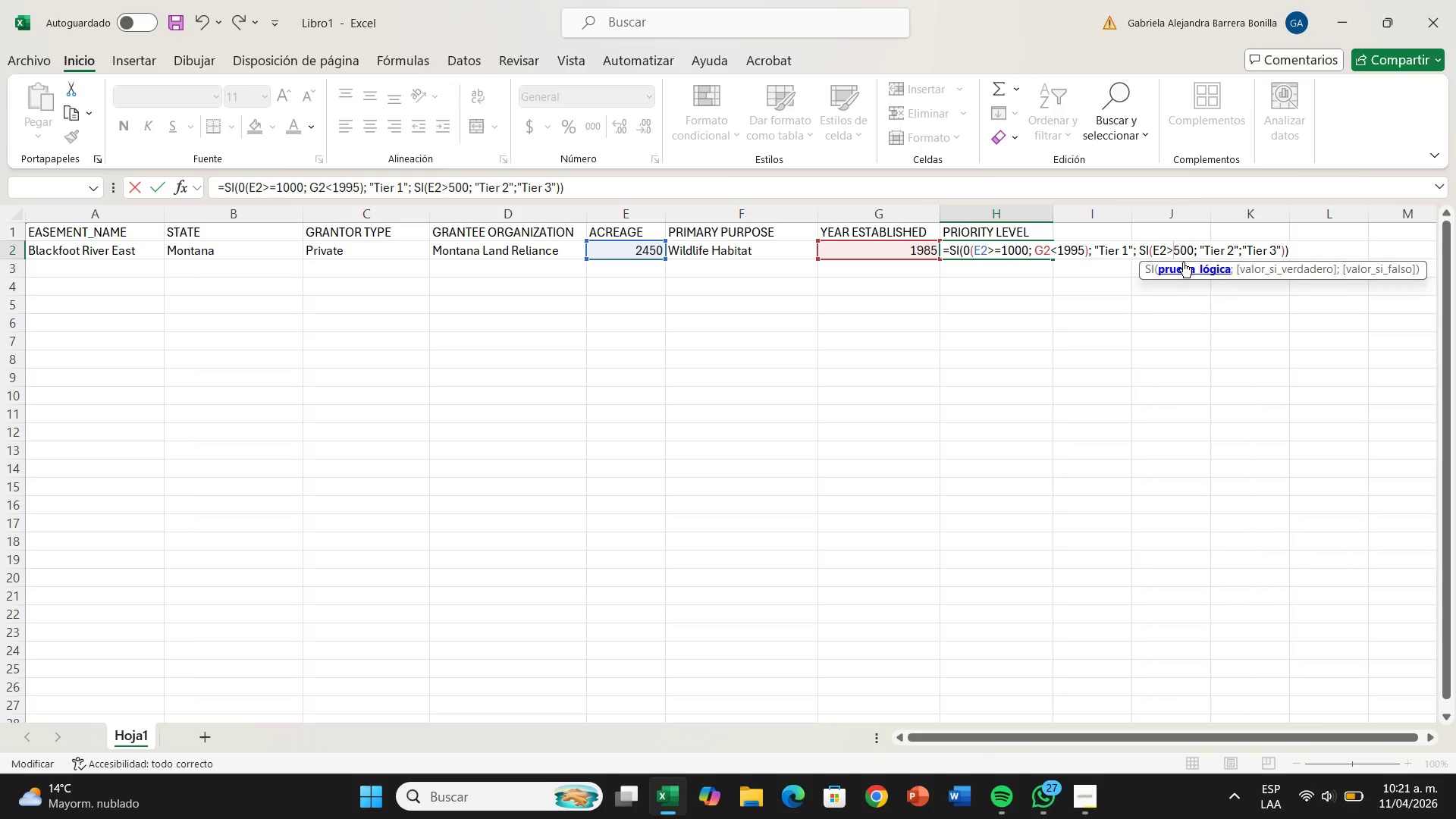 
key(Shift+0)
 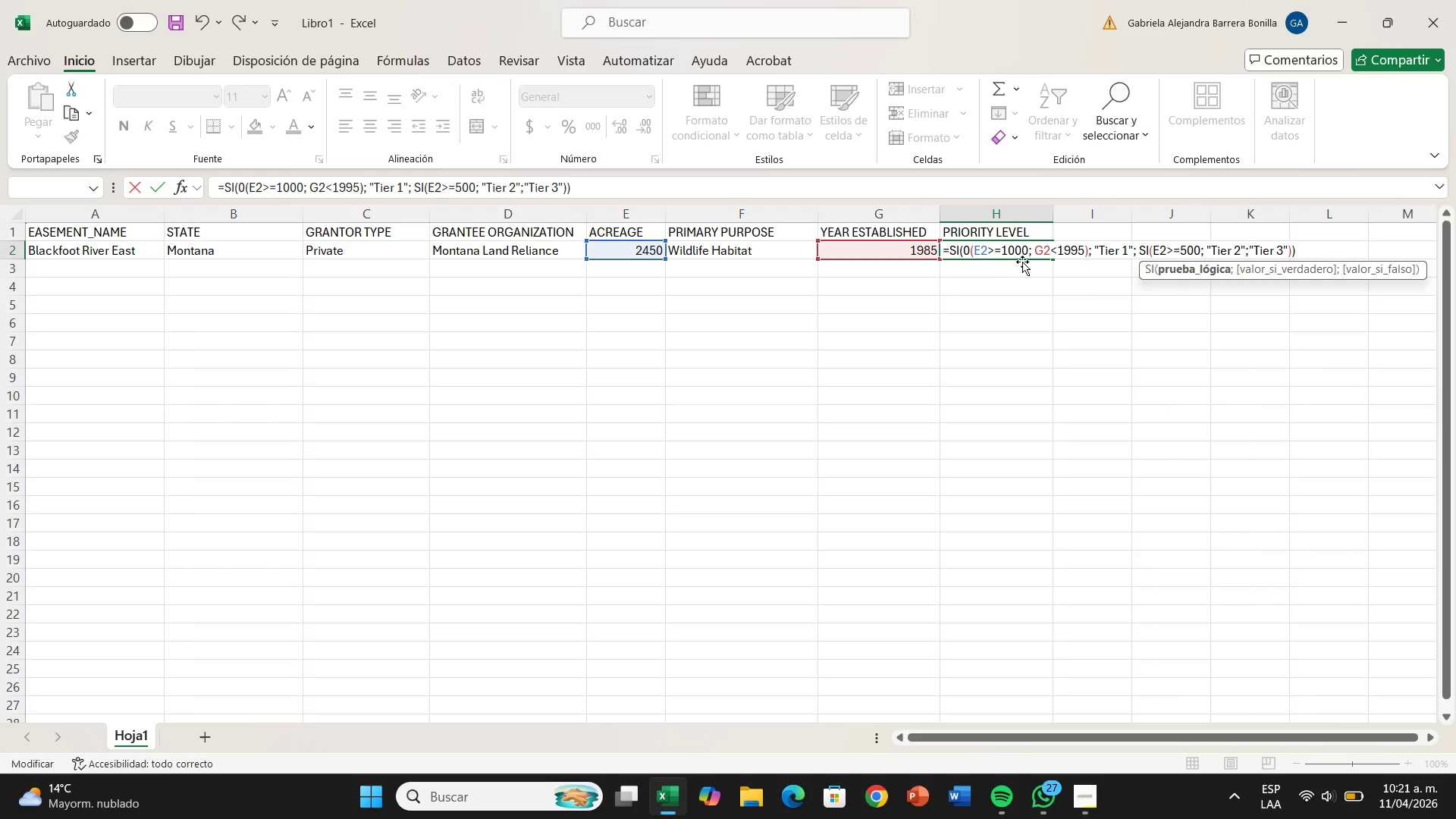 
left_click([1059, 250])
 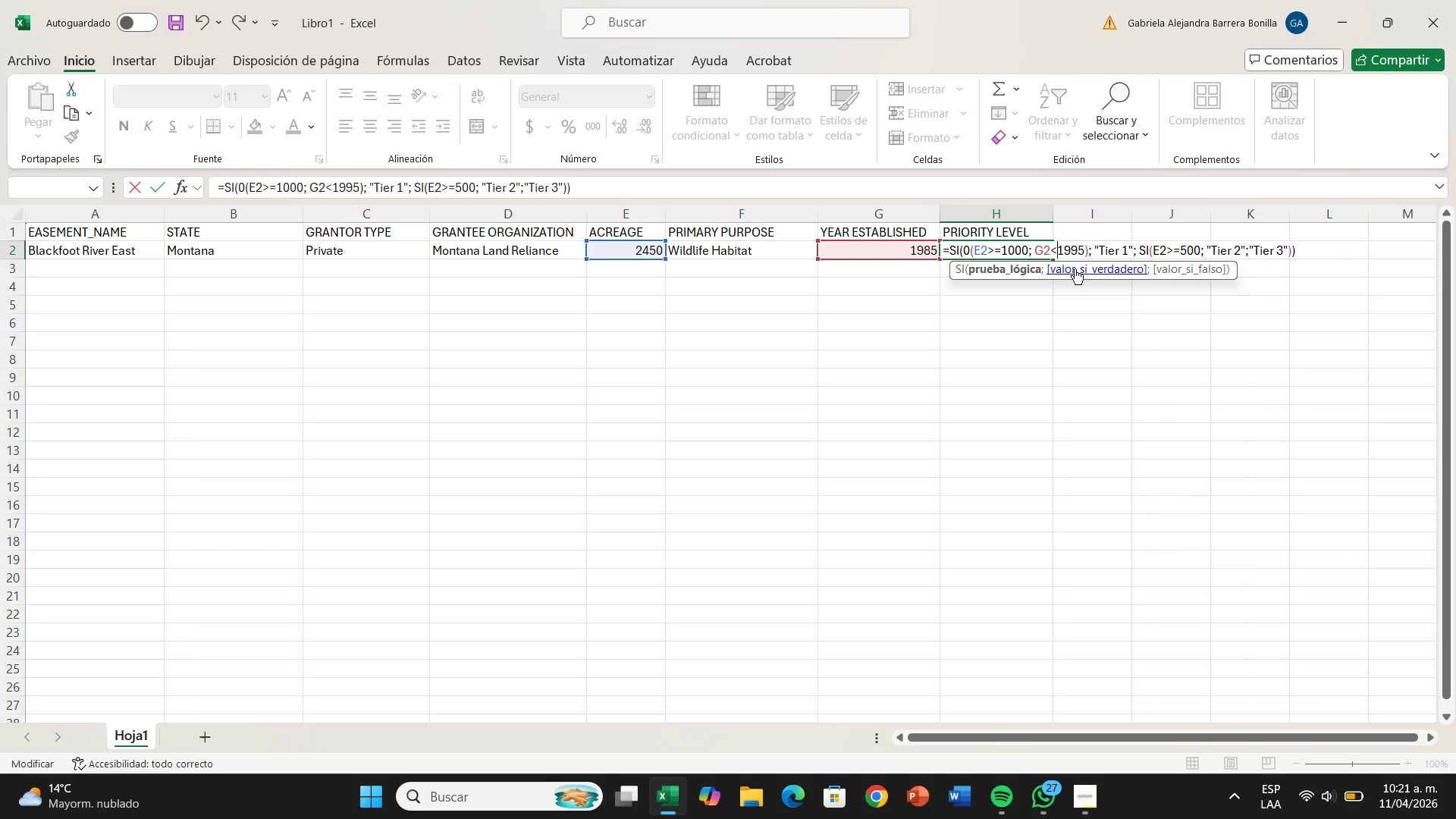 
key(Shift+0)
 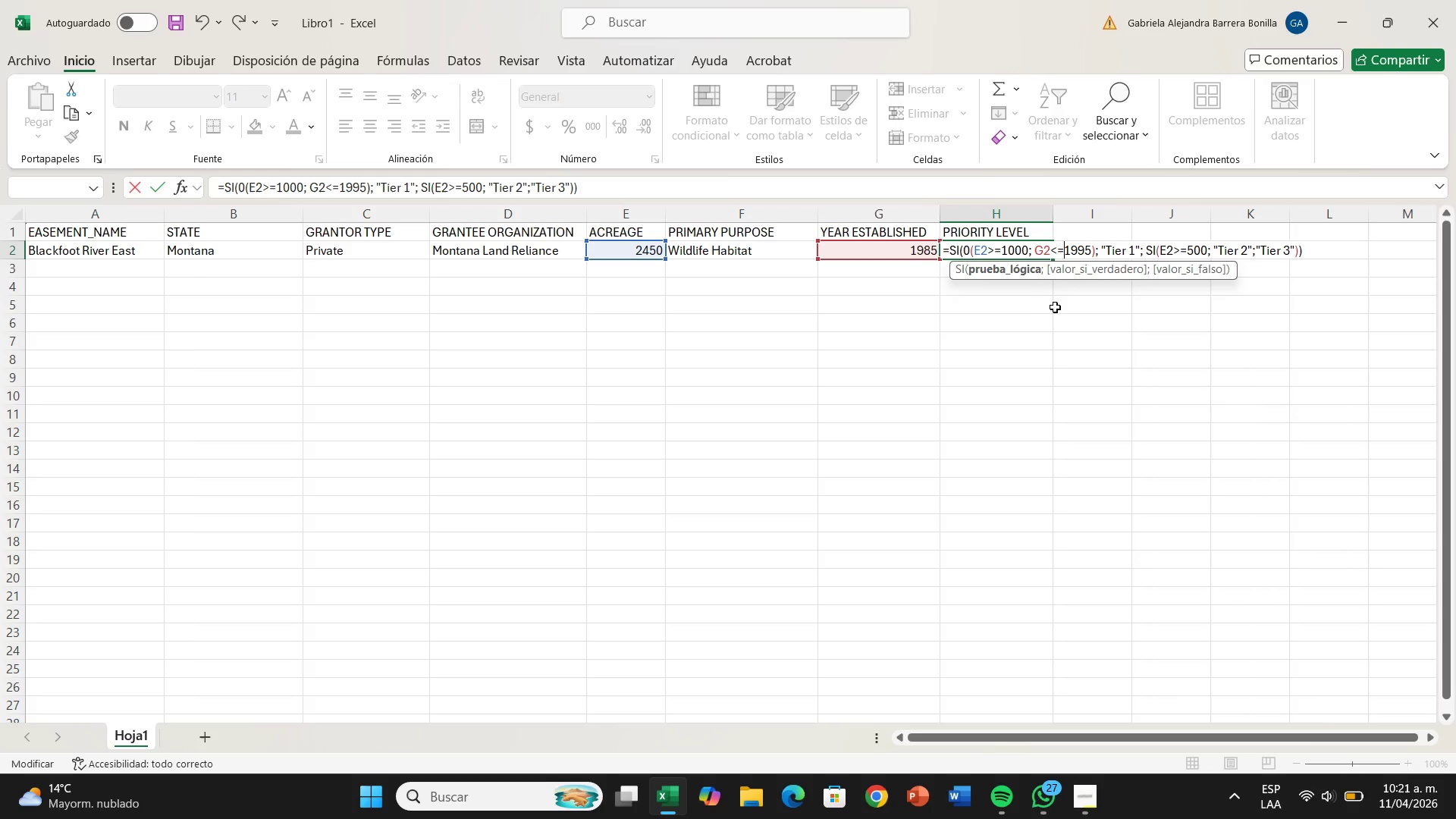 
key(Enter)
 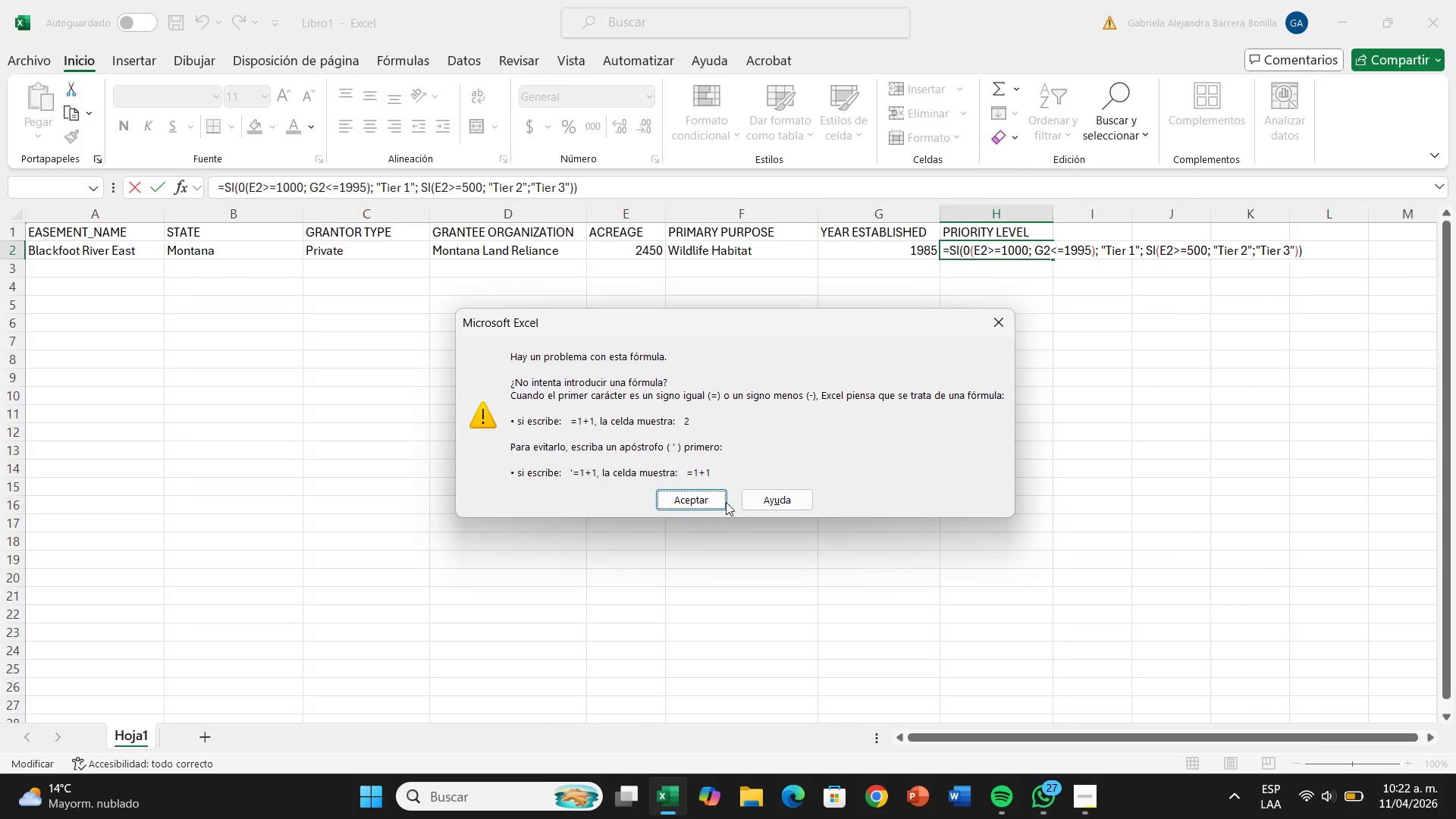 
left_click([704, 499])
 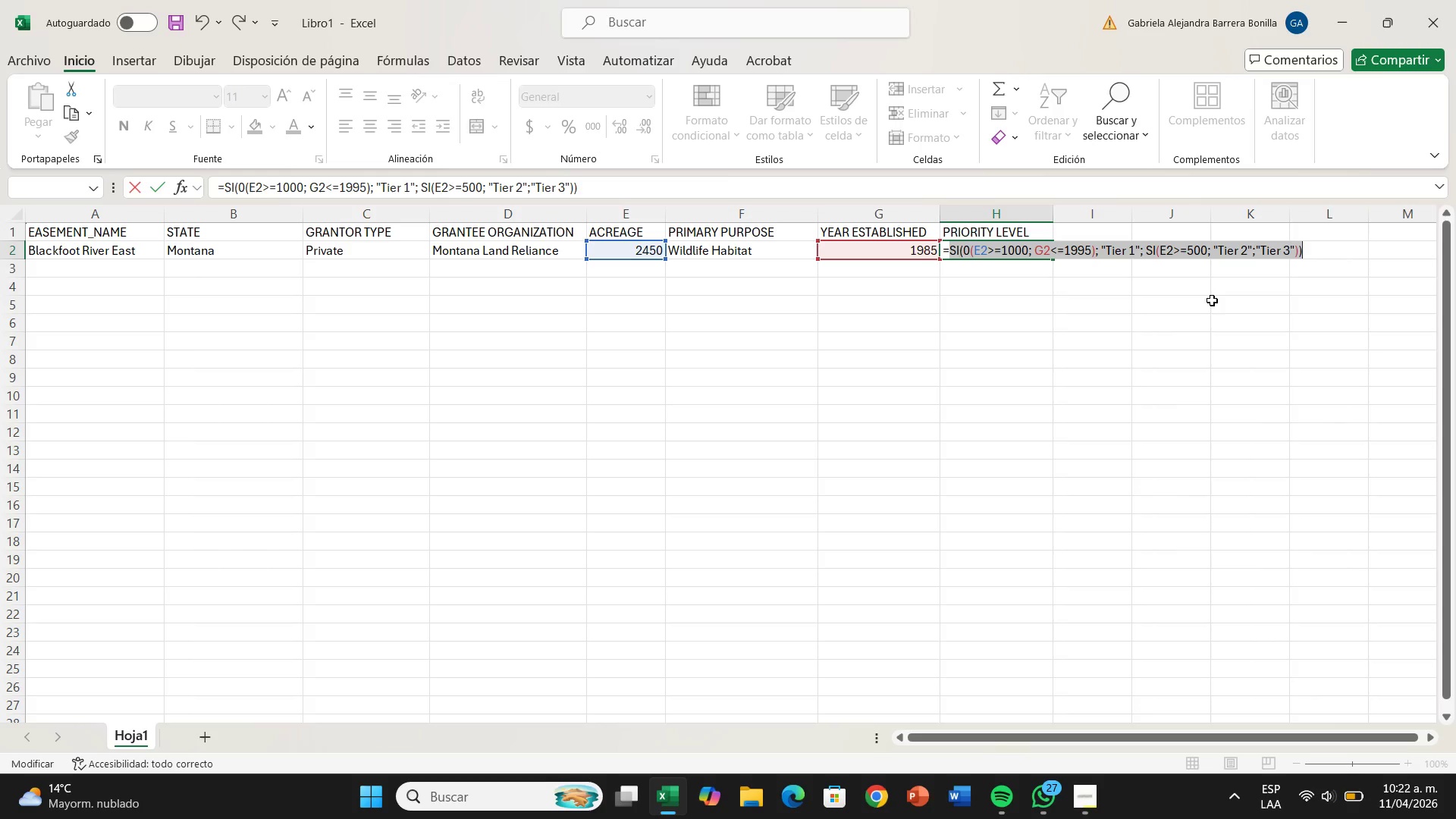 
wait(28.44)
 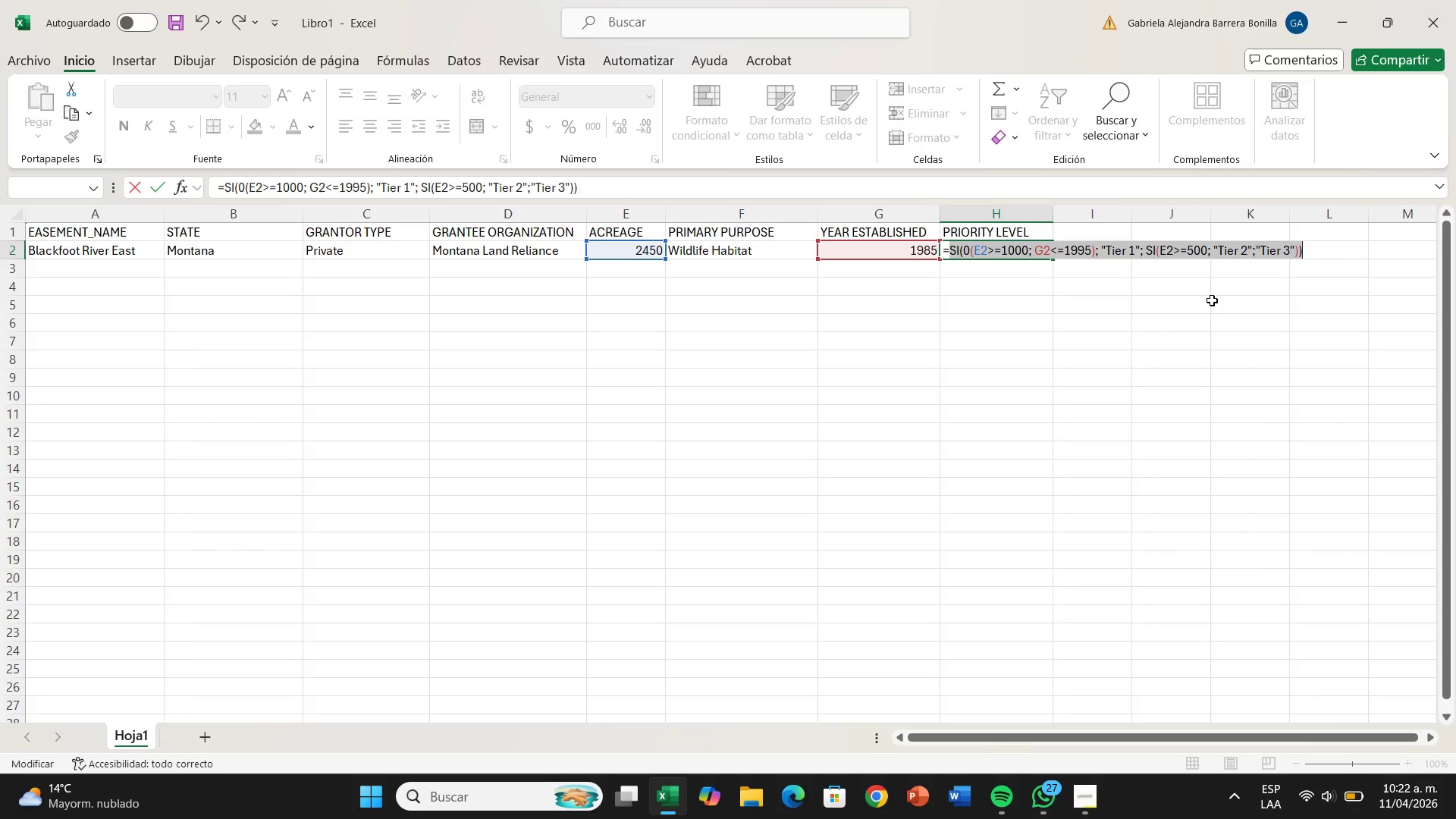 
key(Enter)
 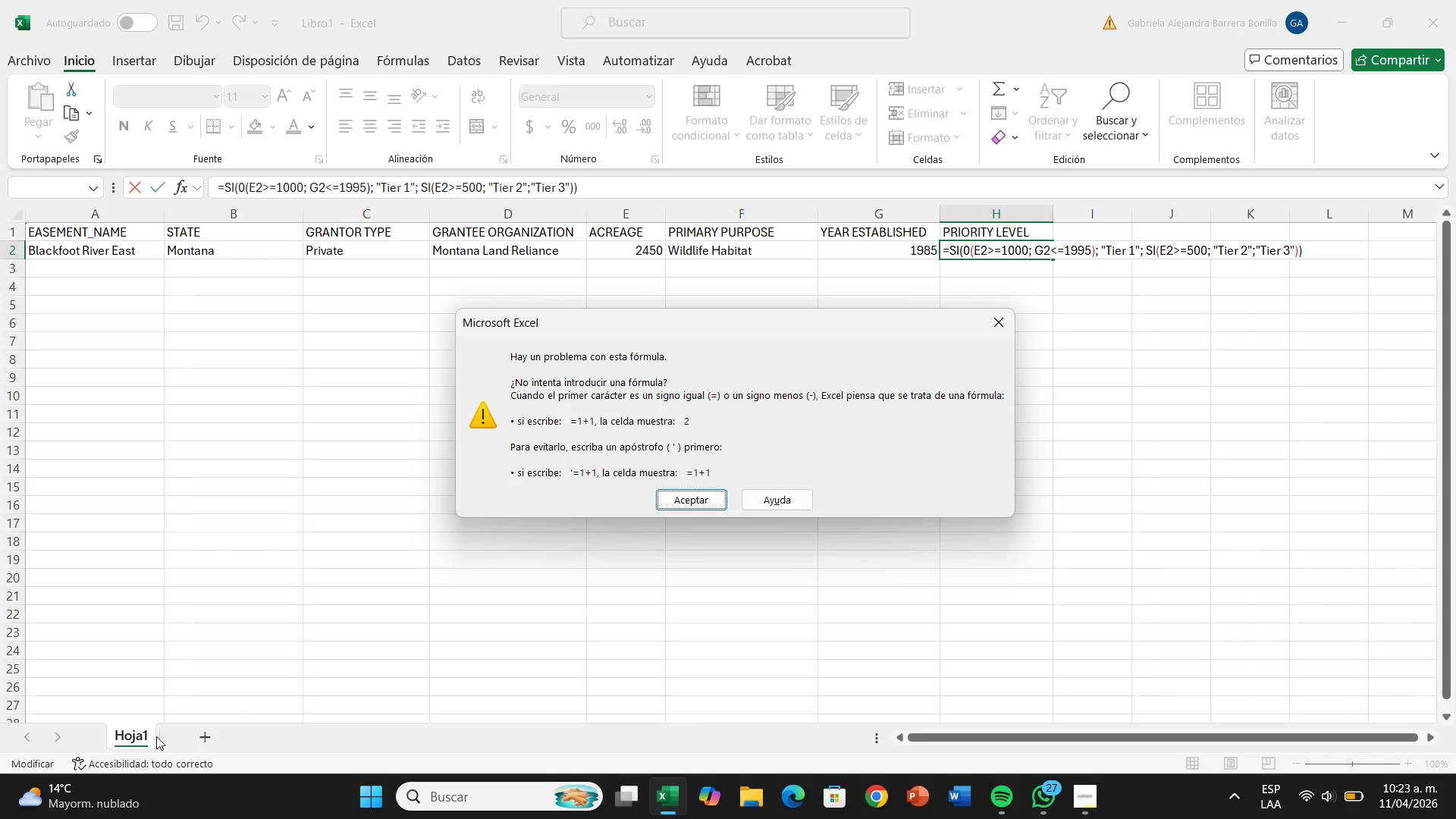 
wait(63.72)
 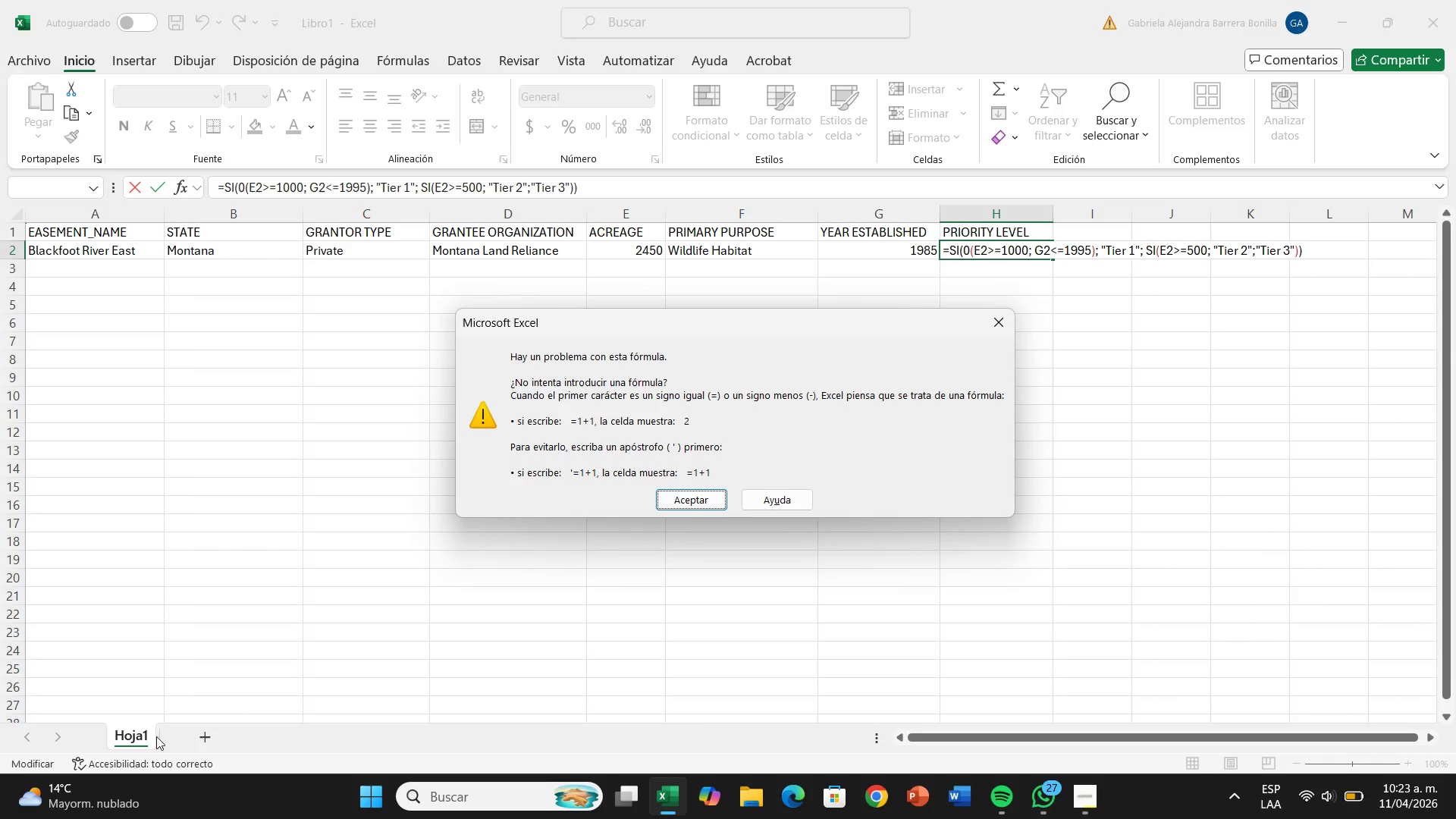 
left_click([971, 256])
 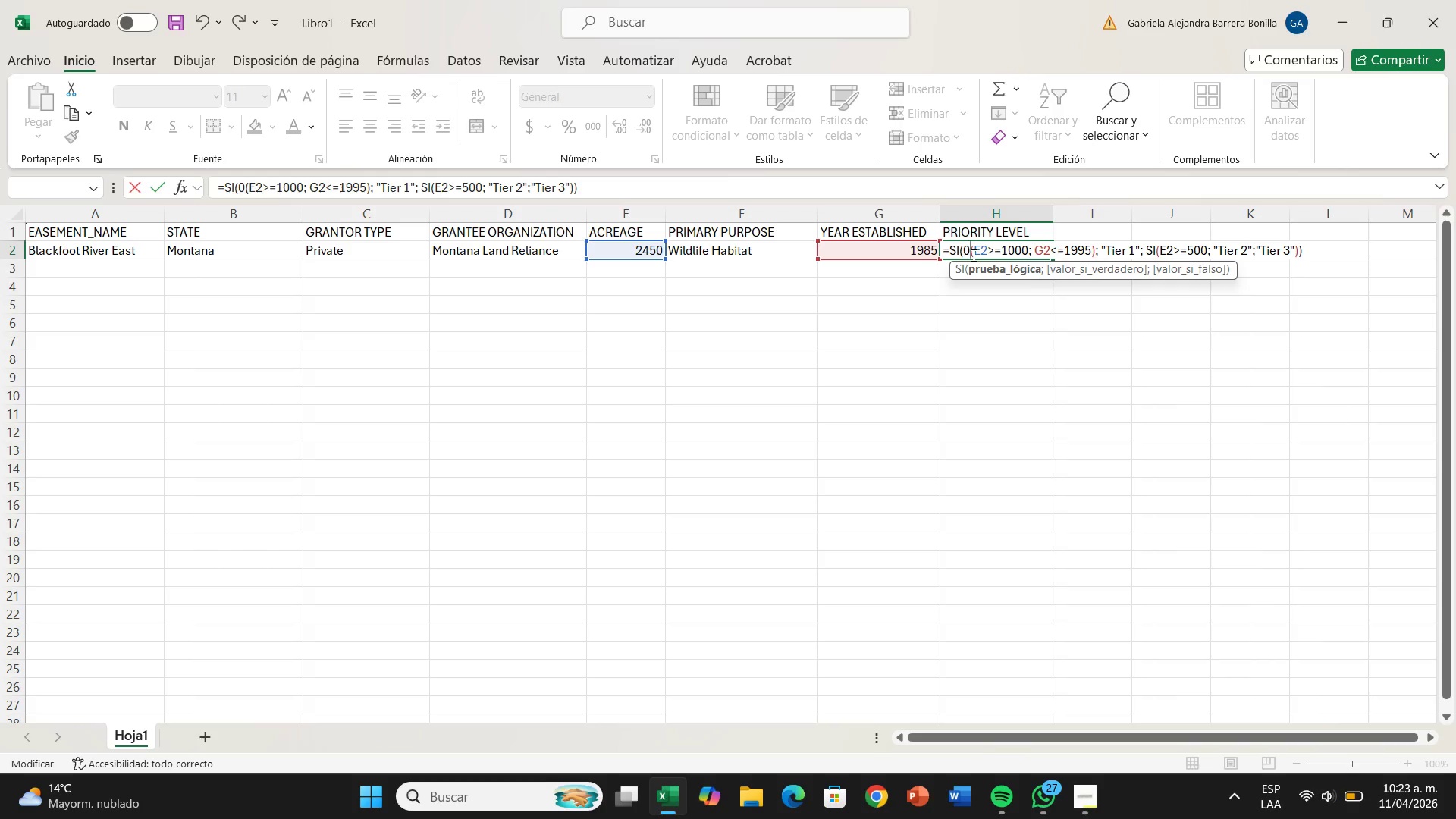 
key(Backspace)
 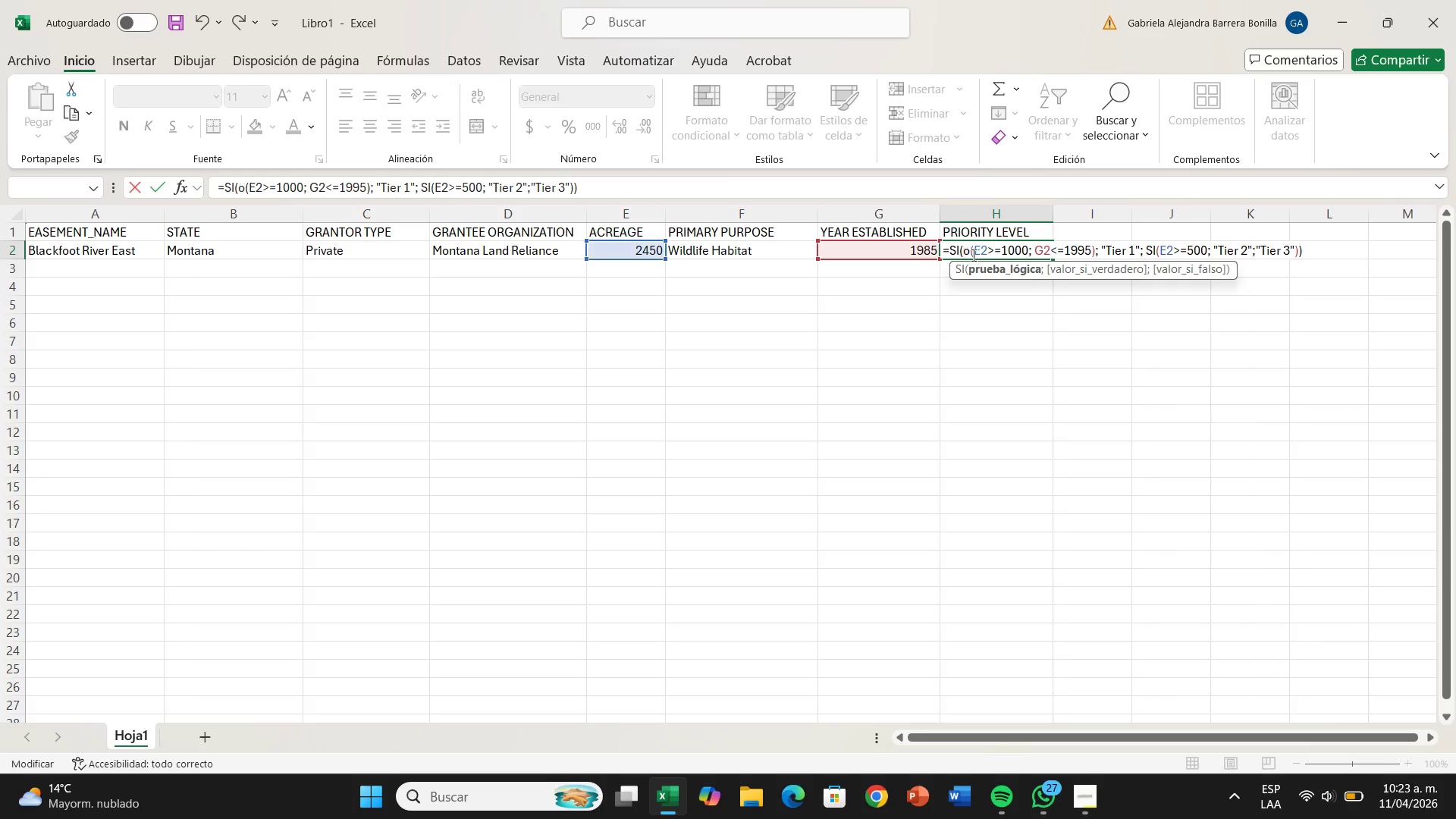 
key(O)
 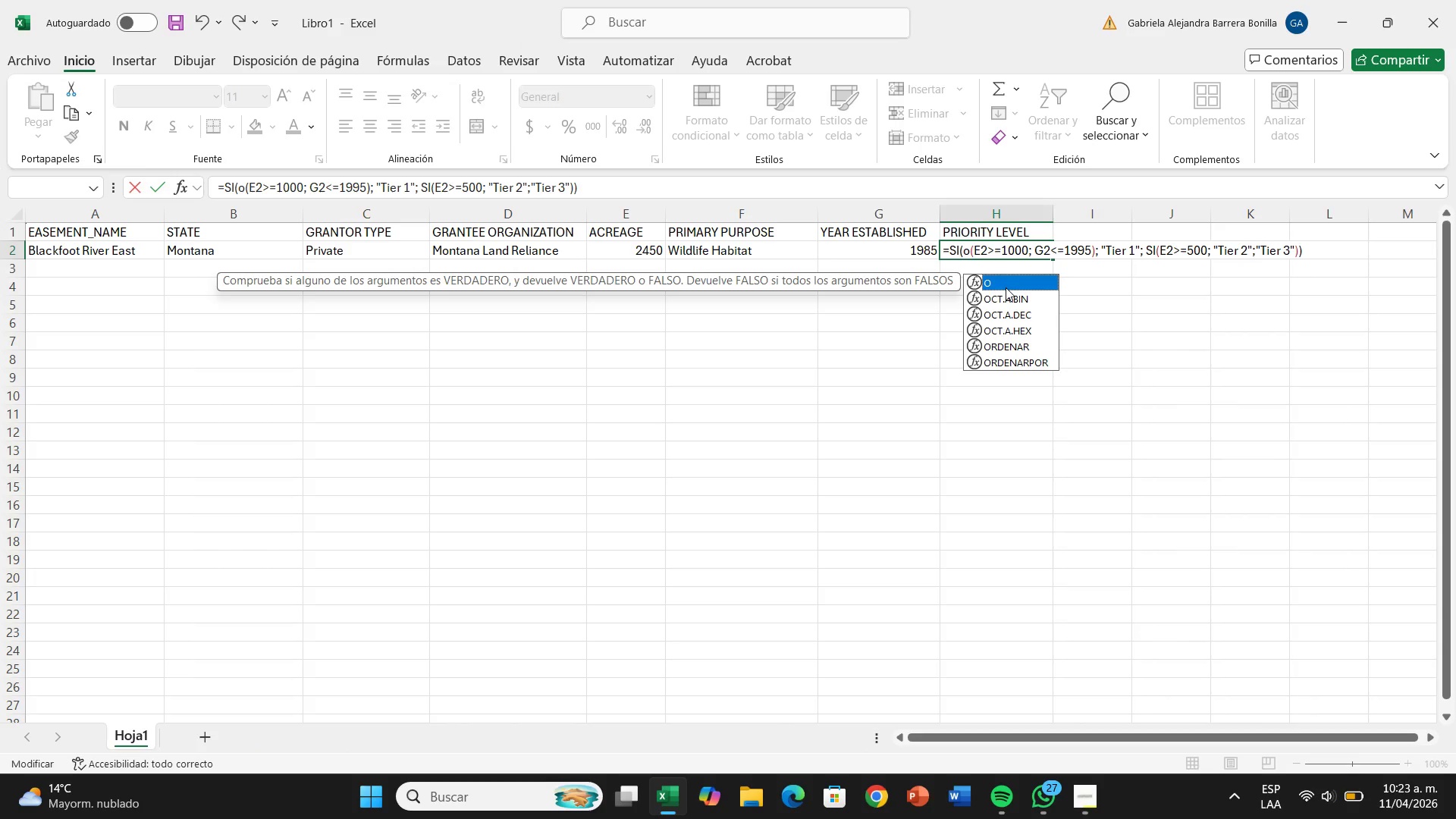 
key(Enter)
 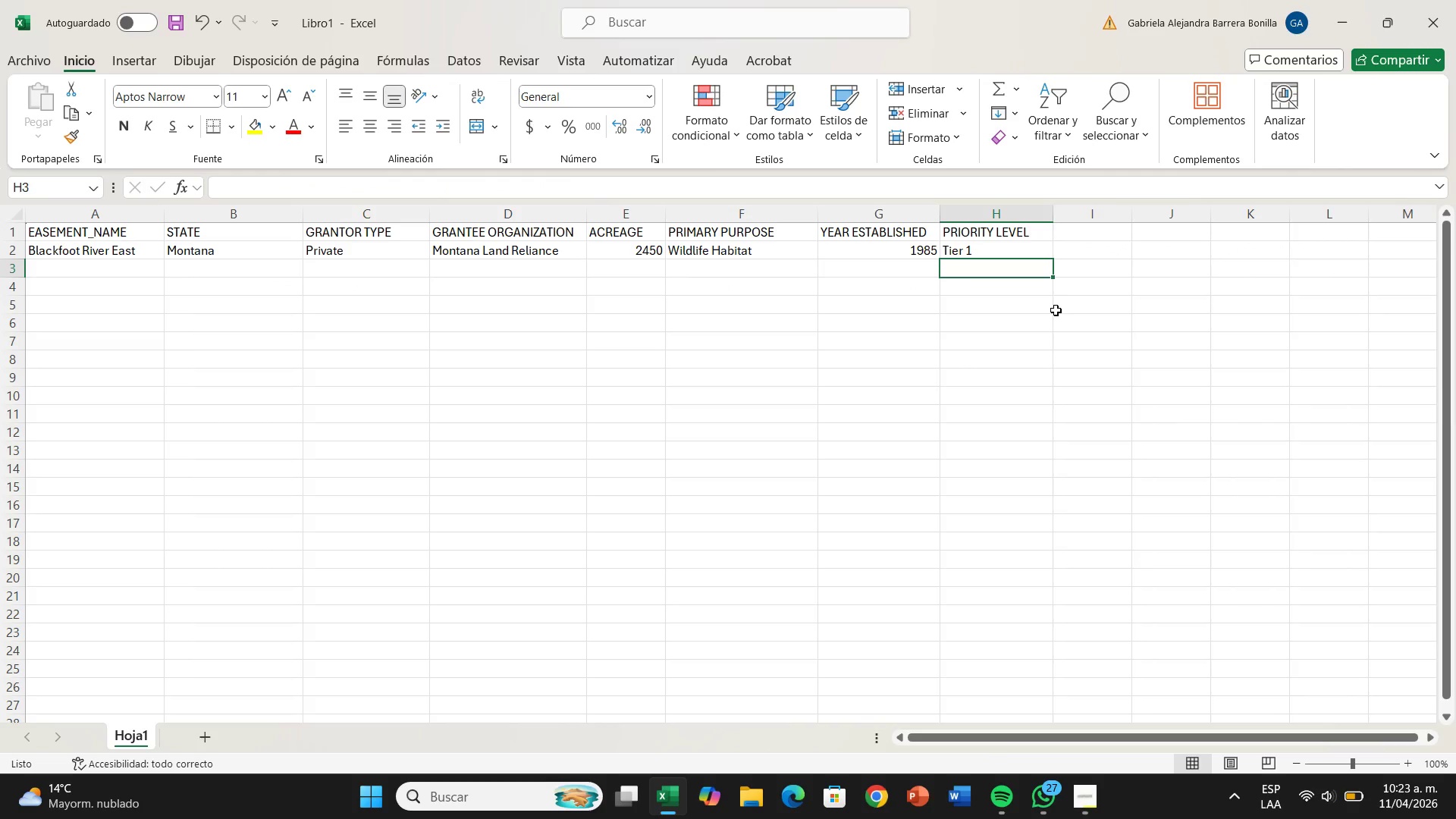 
wait(12.62)
 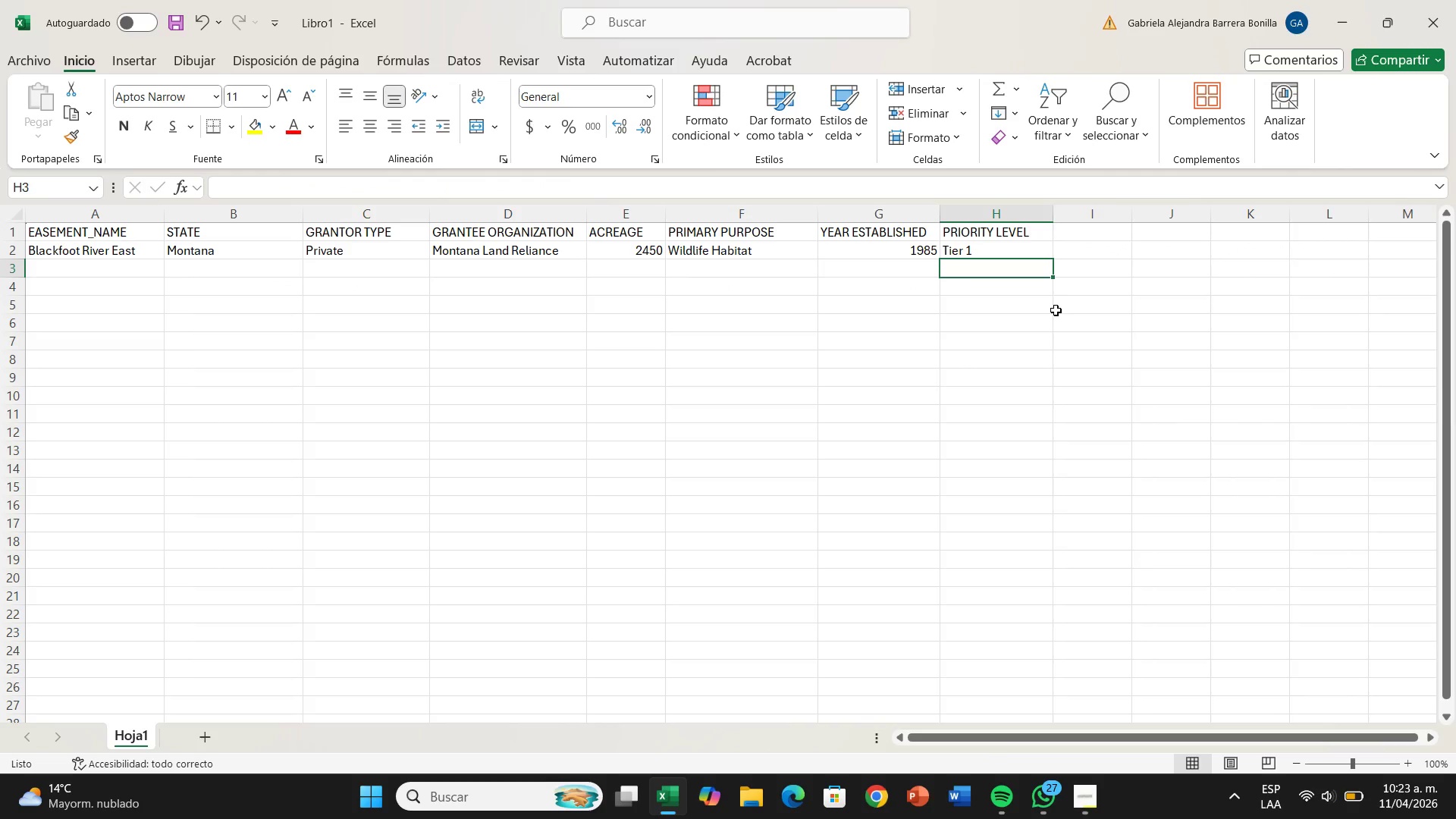 
left_click_drag(start_coordinate=[87, 259], to_coordinate=[87, 263])
 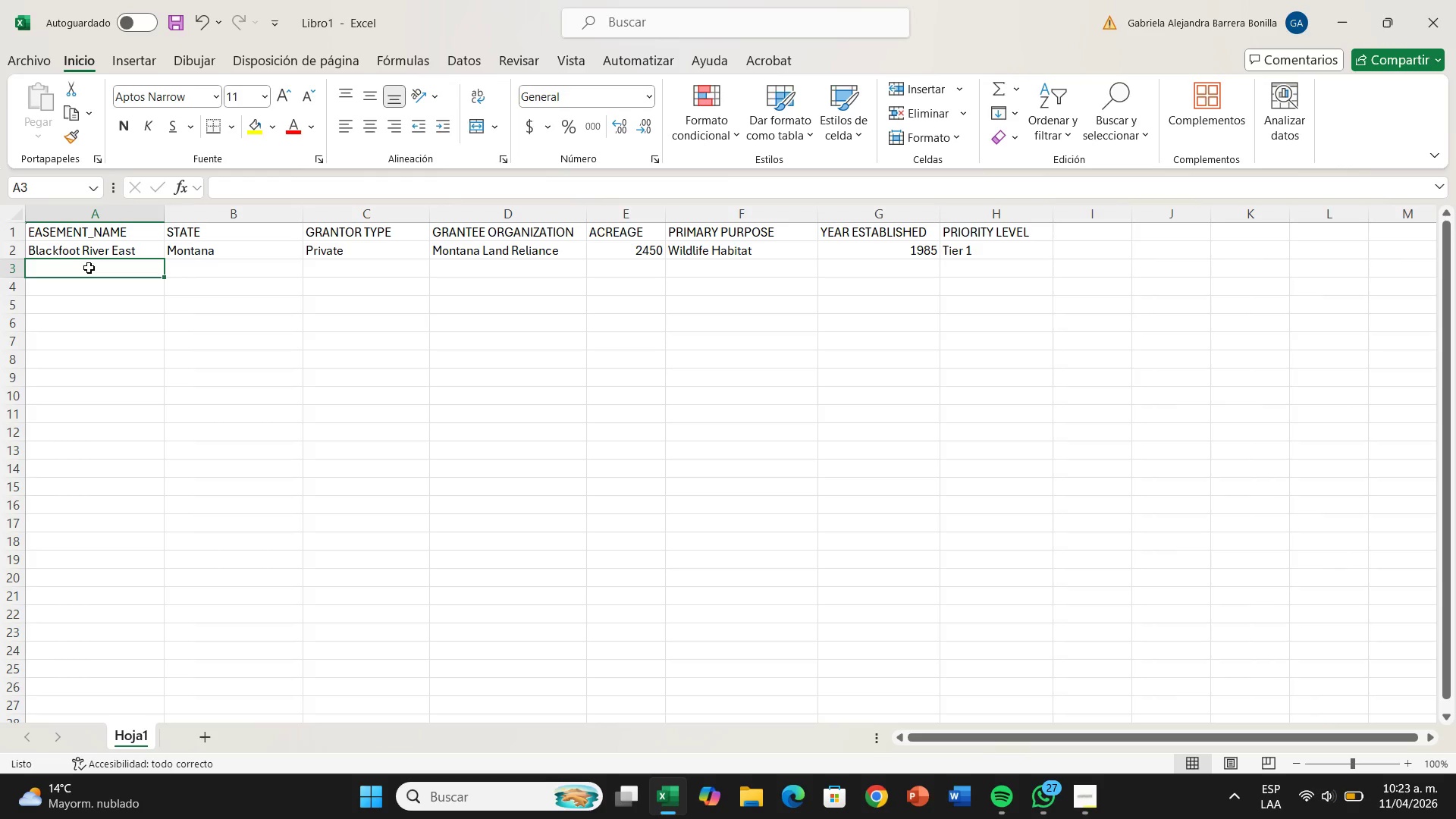 
double_click([89, 268])
 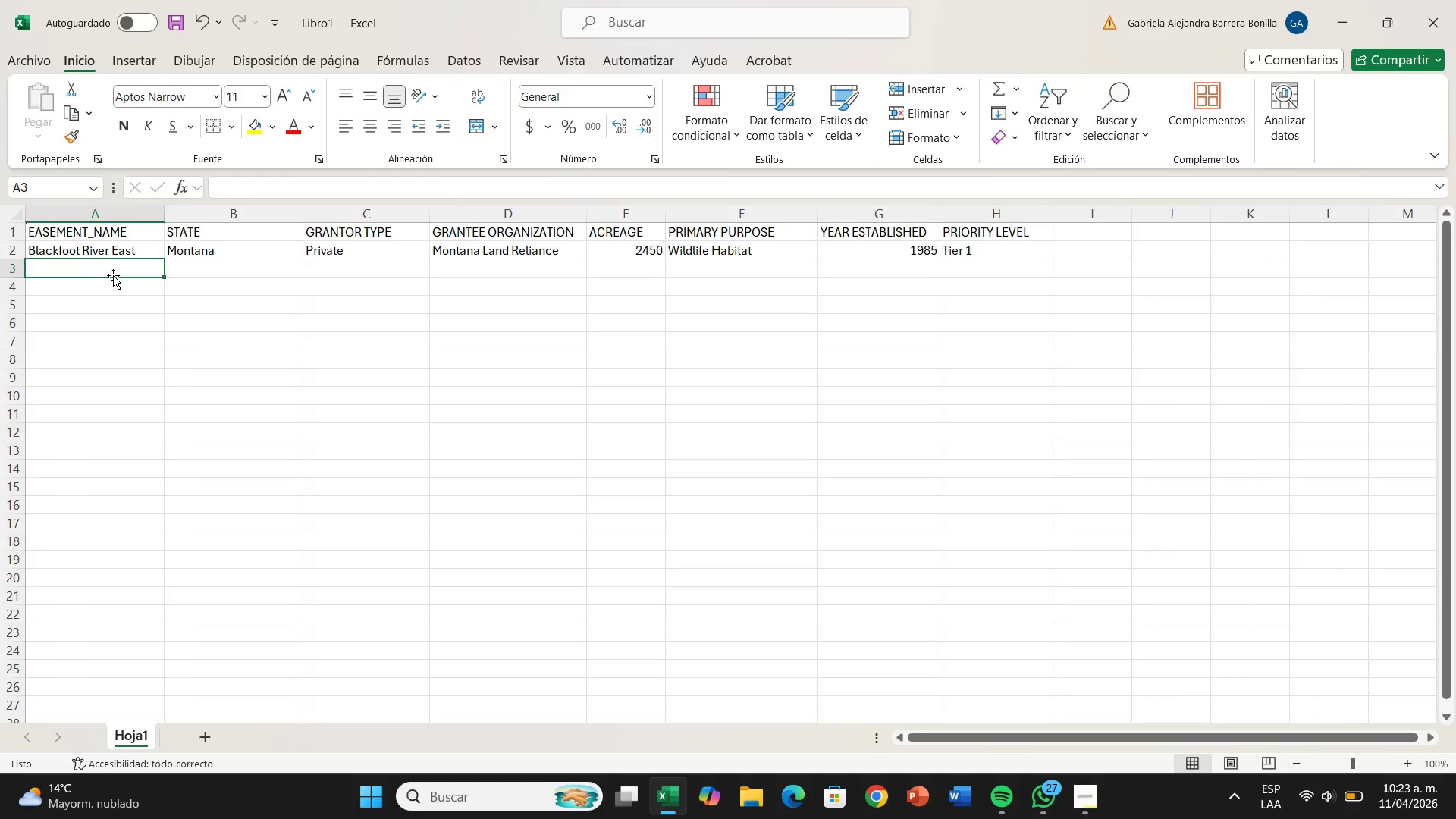 
type(Aspen Valley Rnach)
 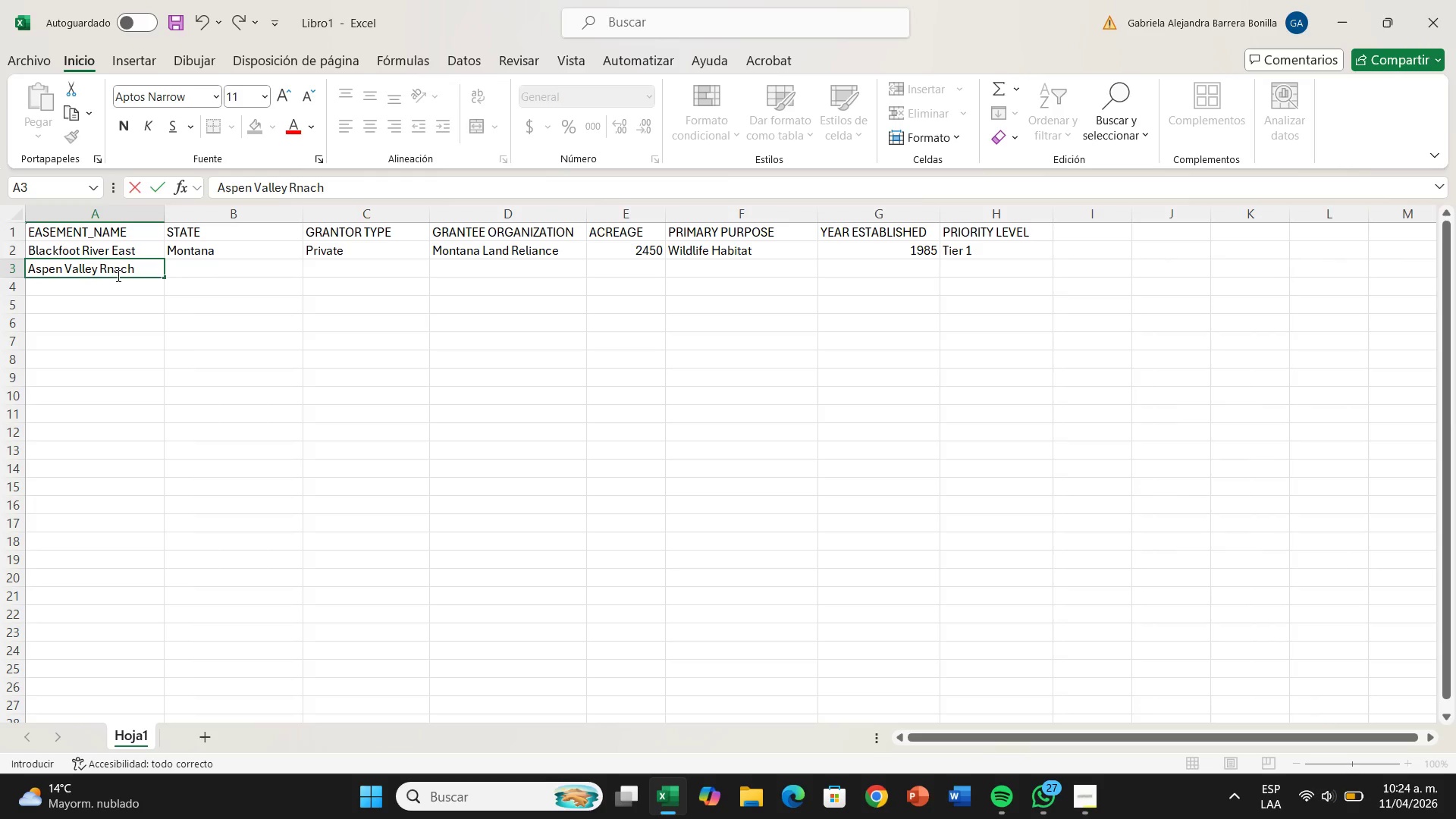 
left_click([120, 275])
 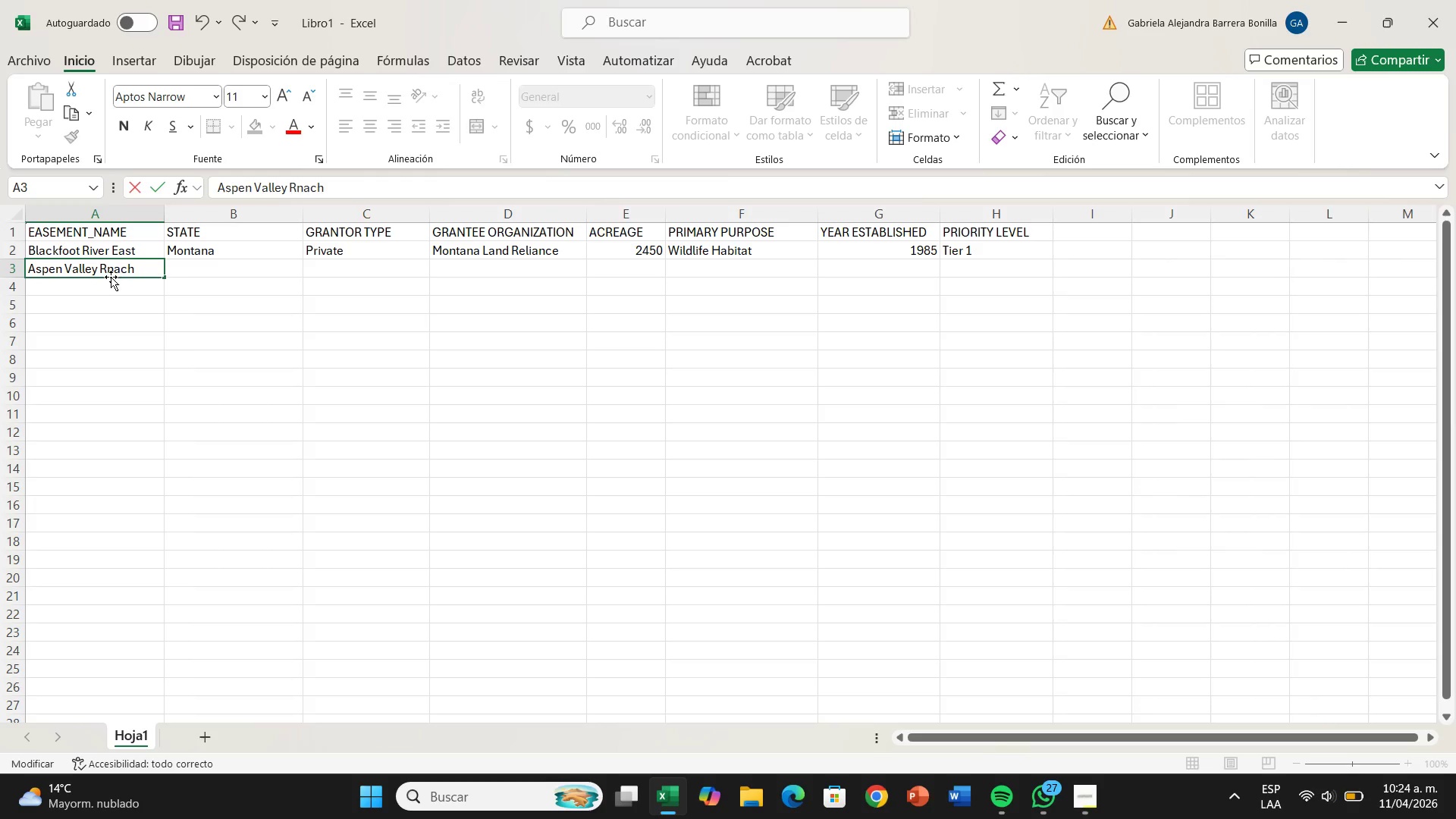 
key(Backspace)
key(Backspace)
type(am)
key(Backspace)
type(n)
 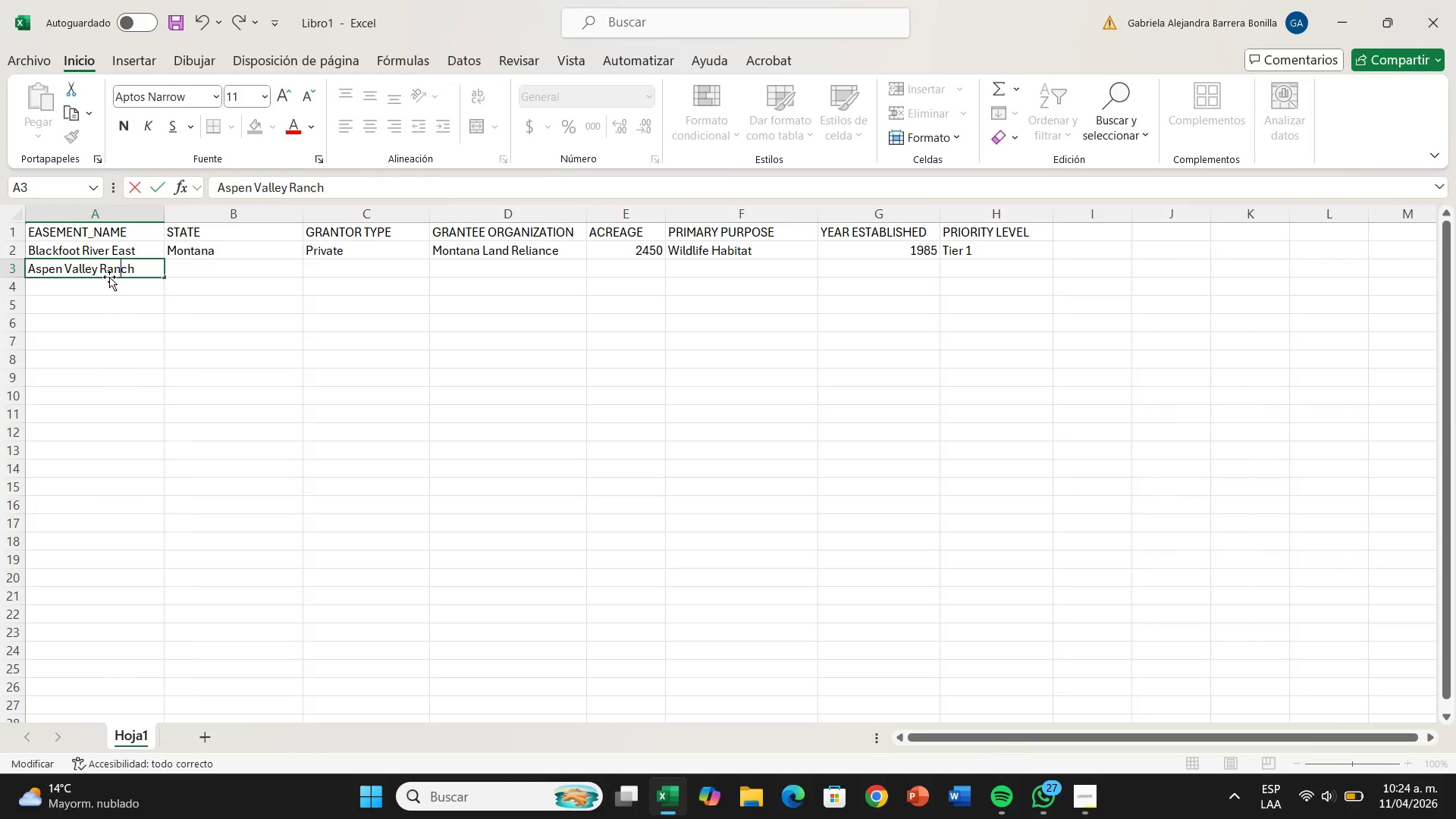 
key(ArrowRight)
 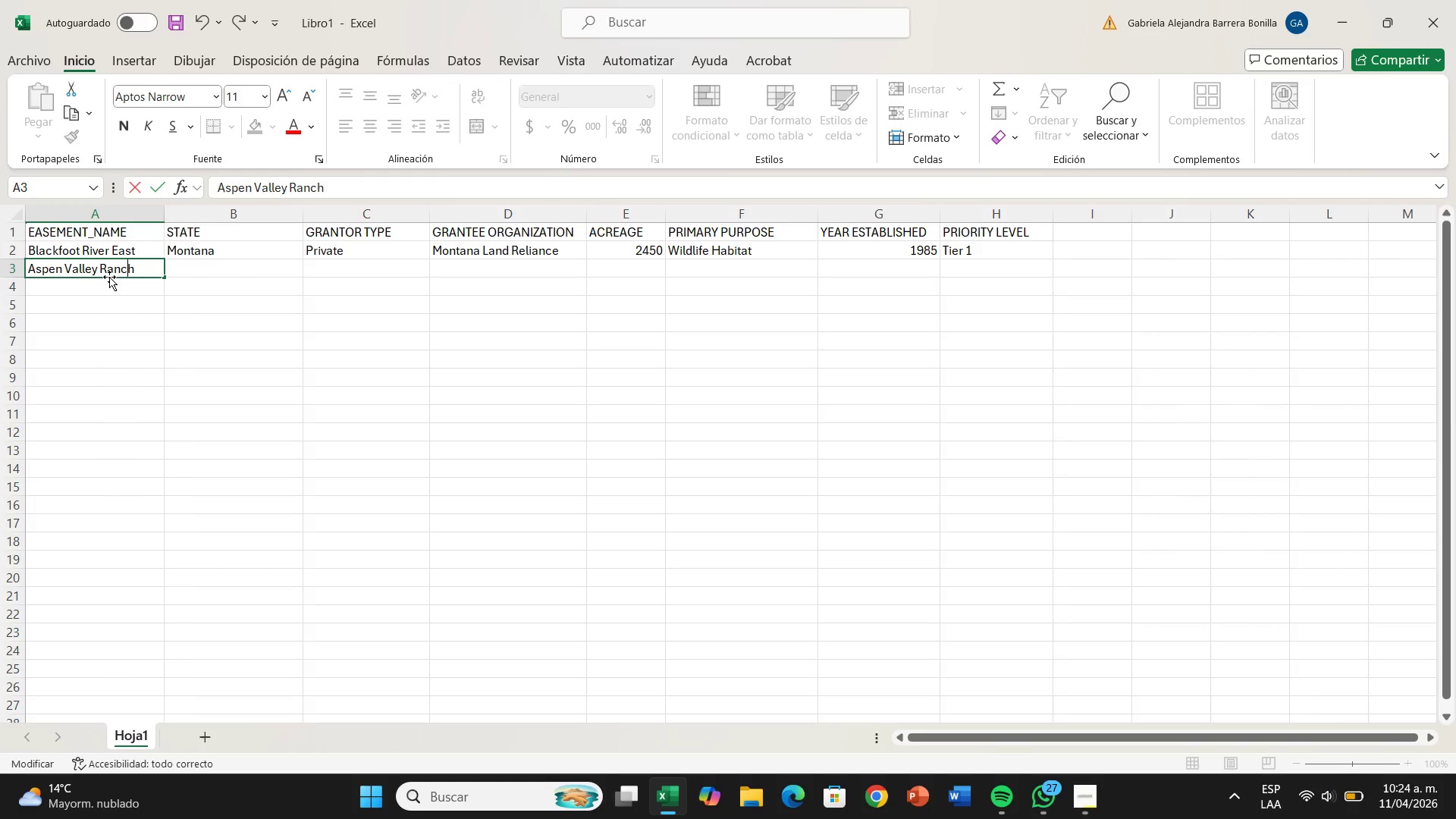 
key(ArrowRight)
 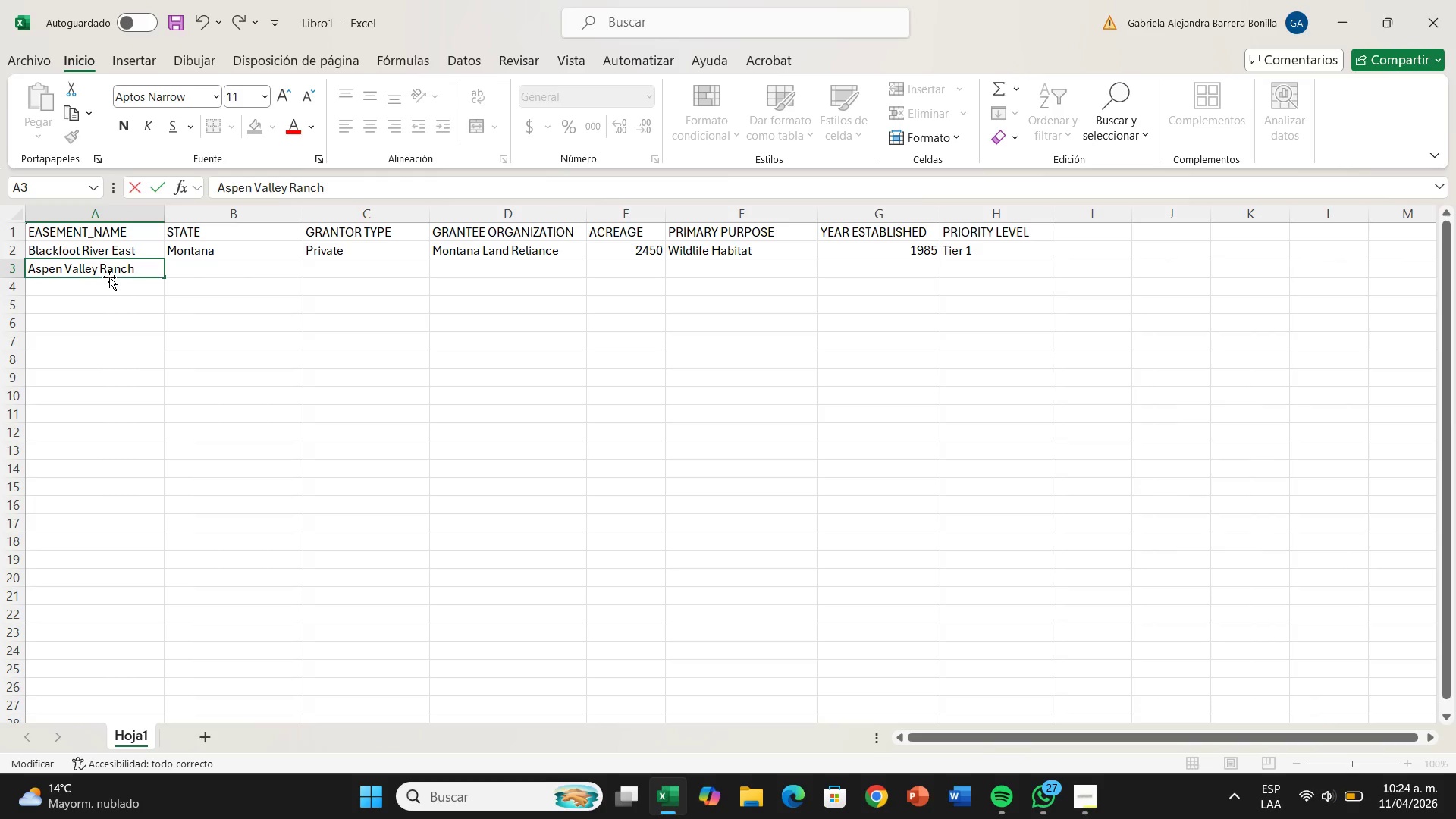 
key(ArrowRight)
 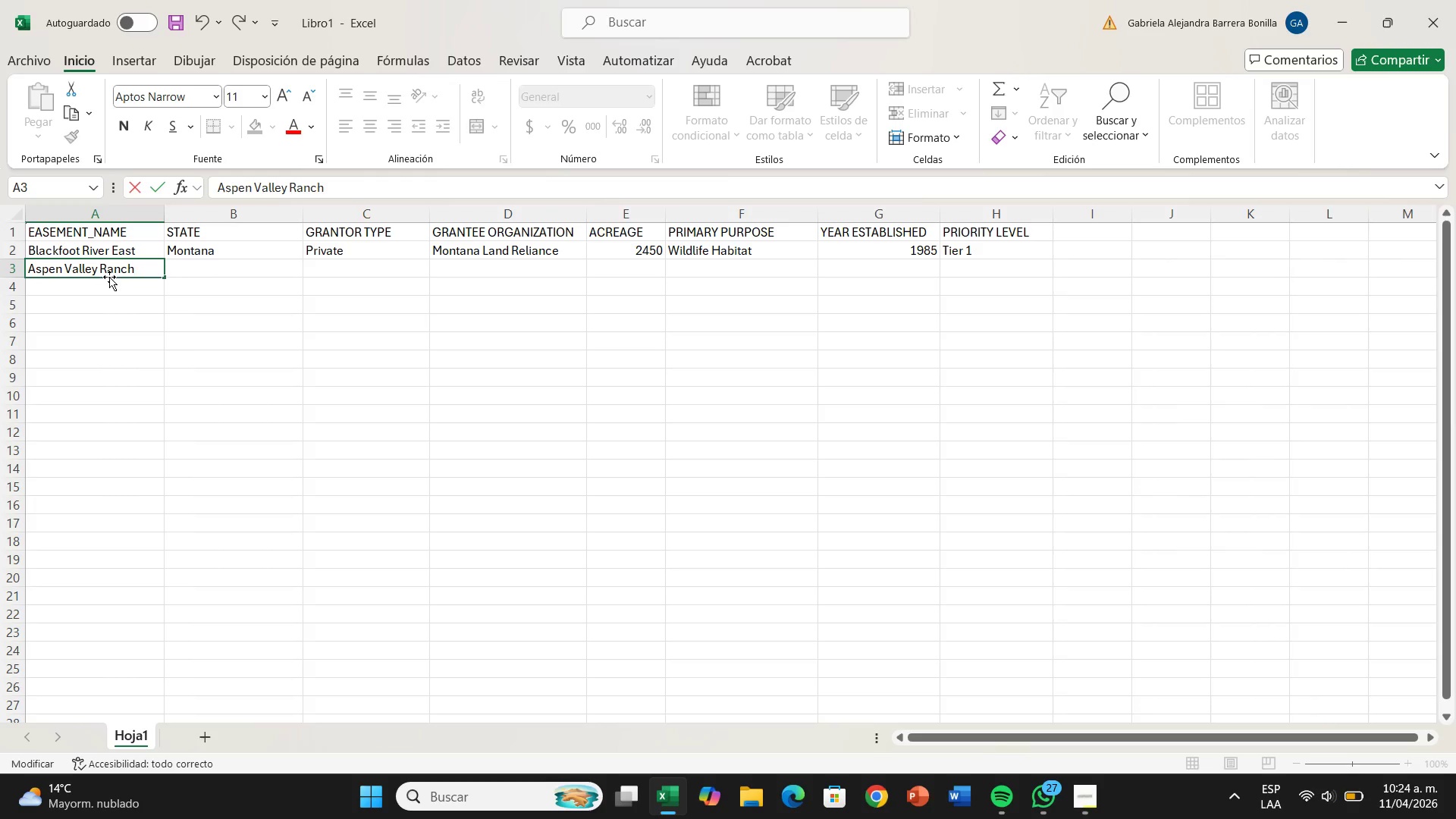 
key(ArrowRight)
 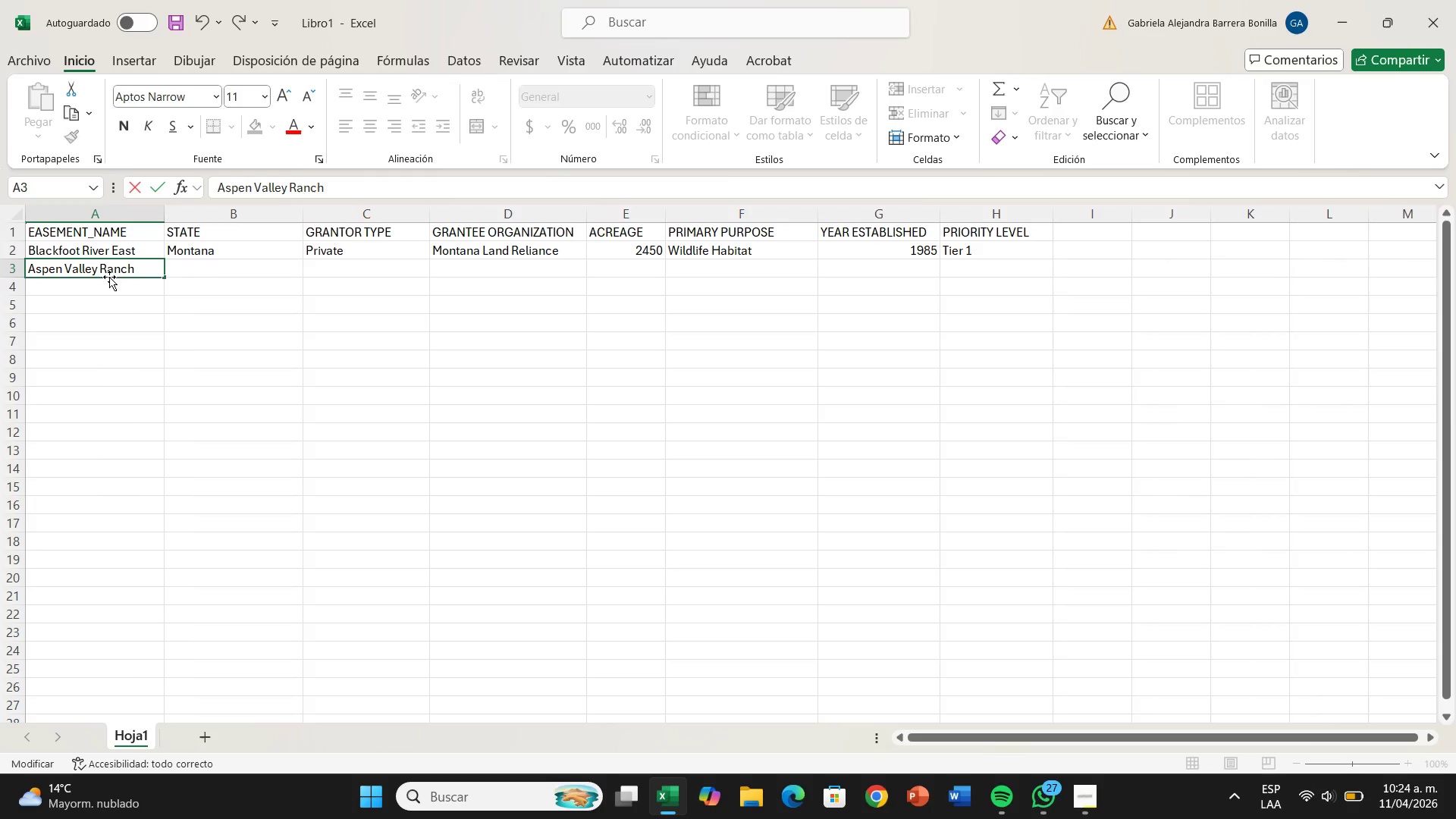 
key(Enter)
 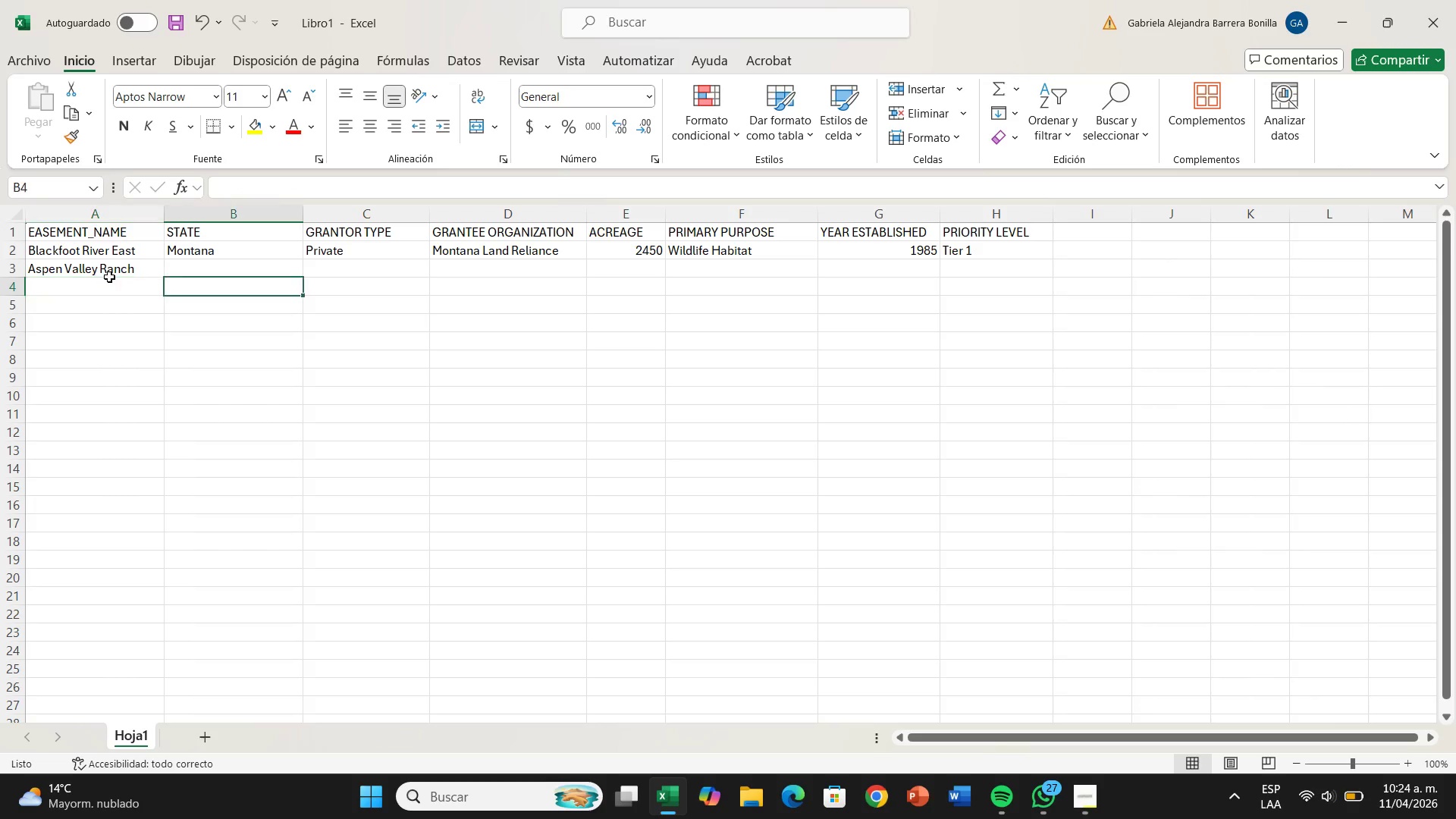 
key(ArrowRight)
 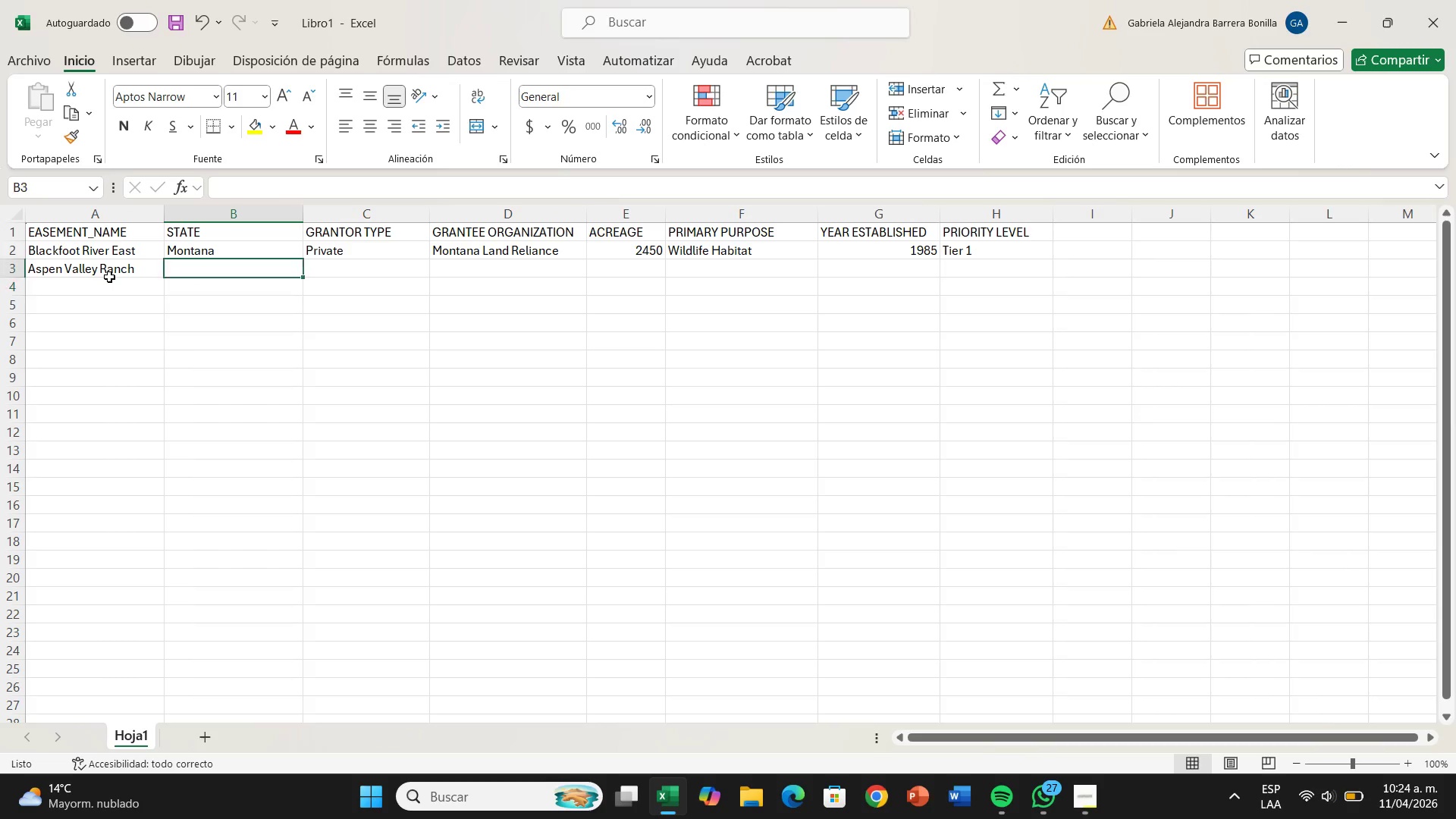 
key(ArrowUp)
 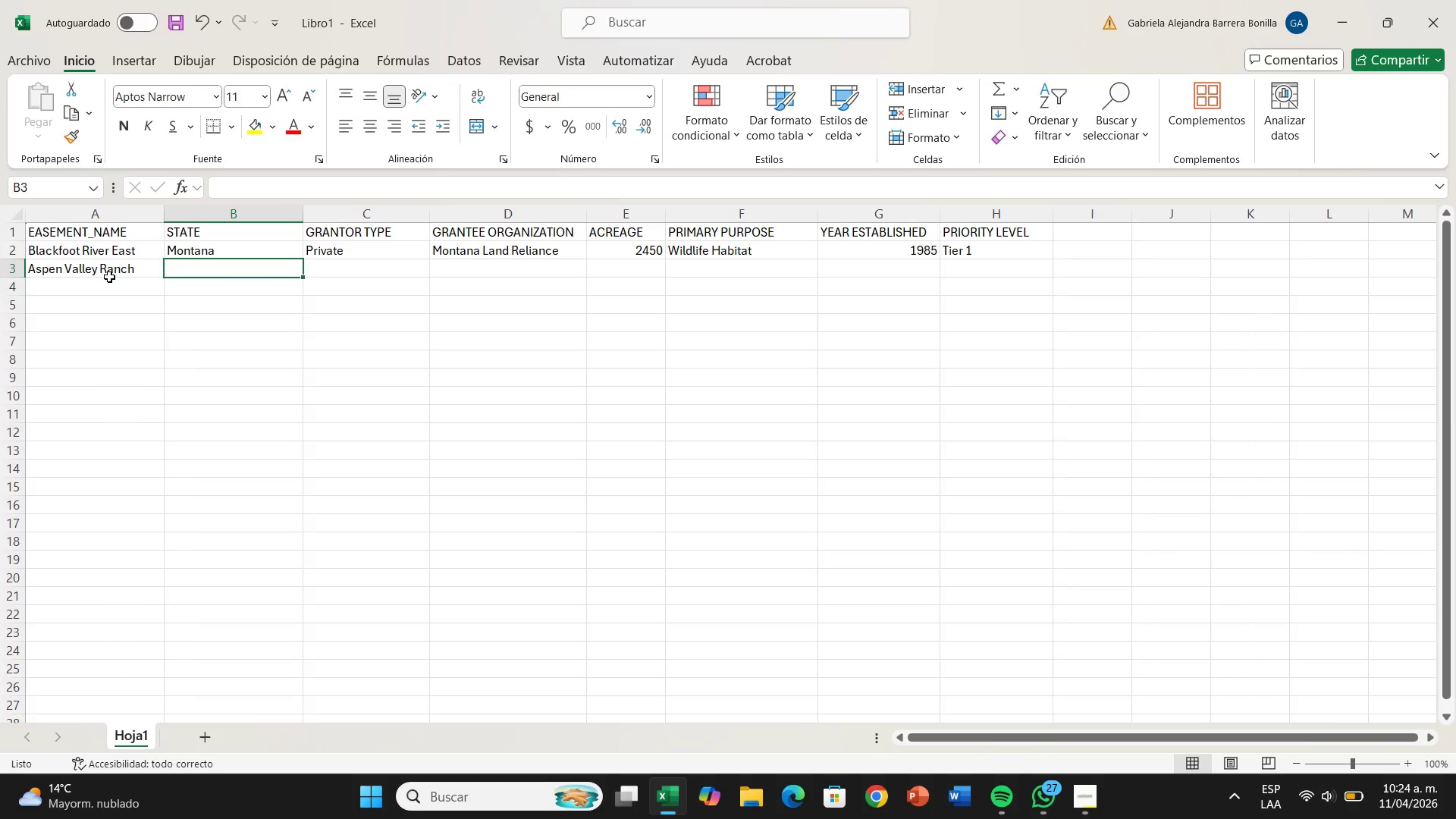 
wait(5.83)
 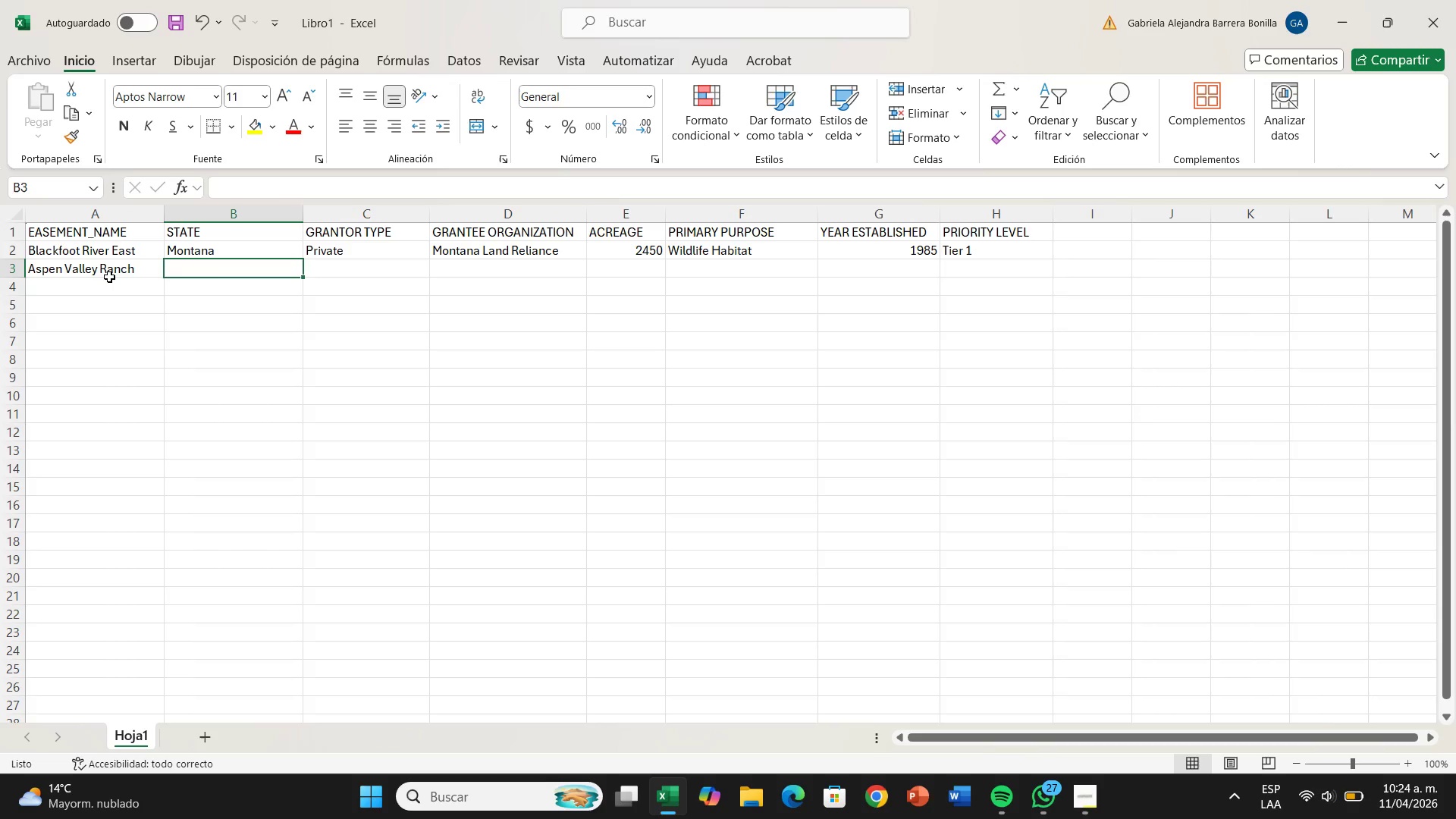 
type(Colorado)
 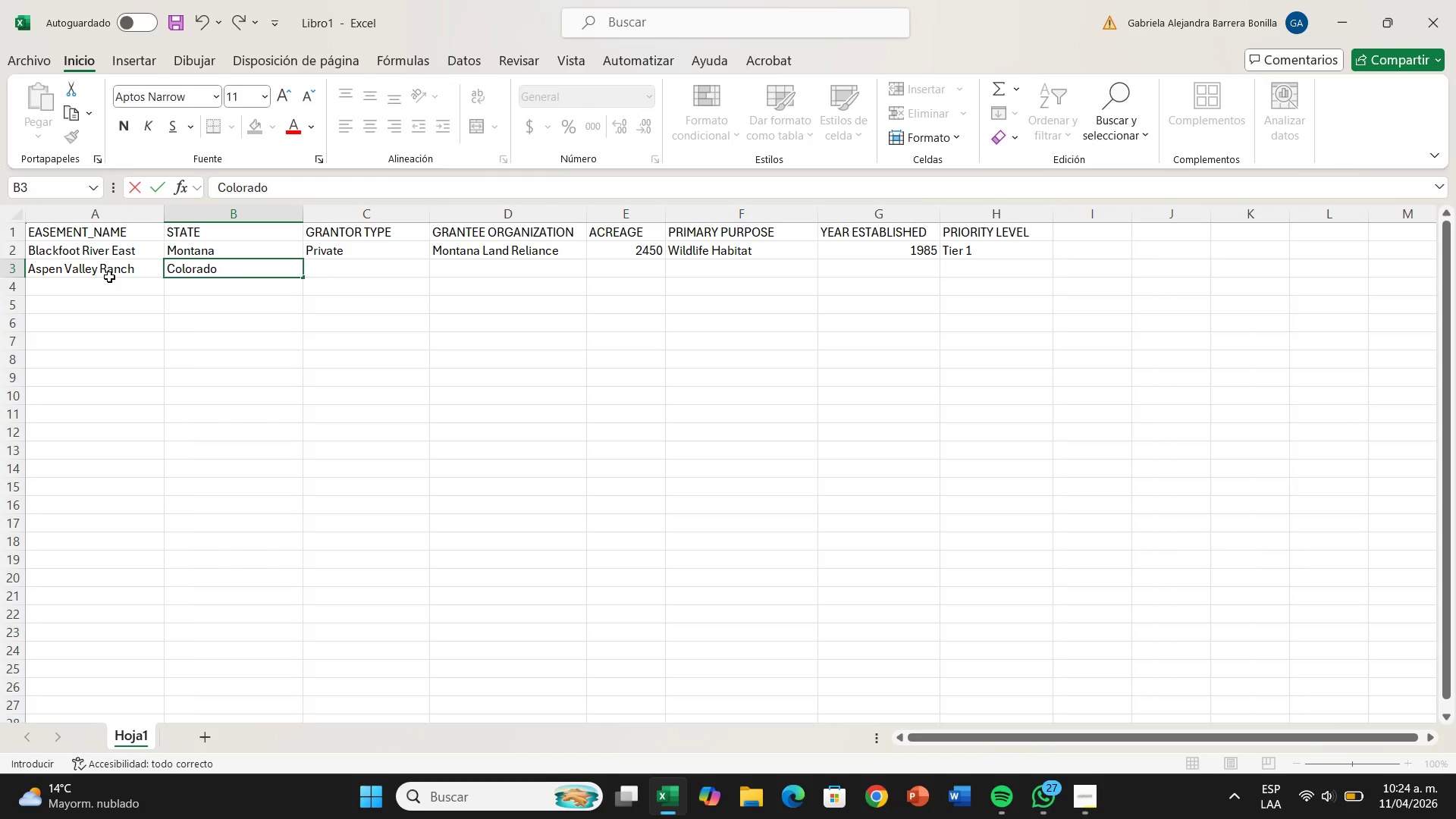 
key(ArrowRight)
 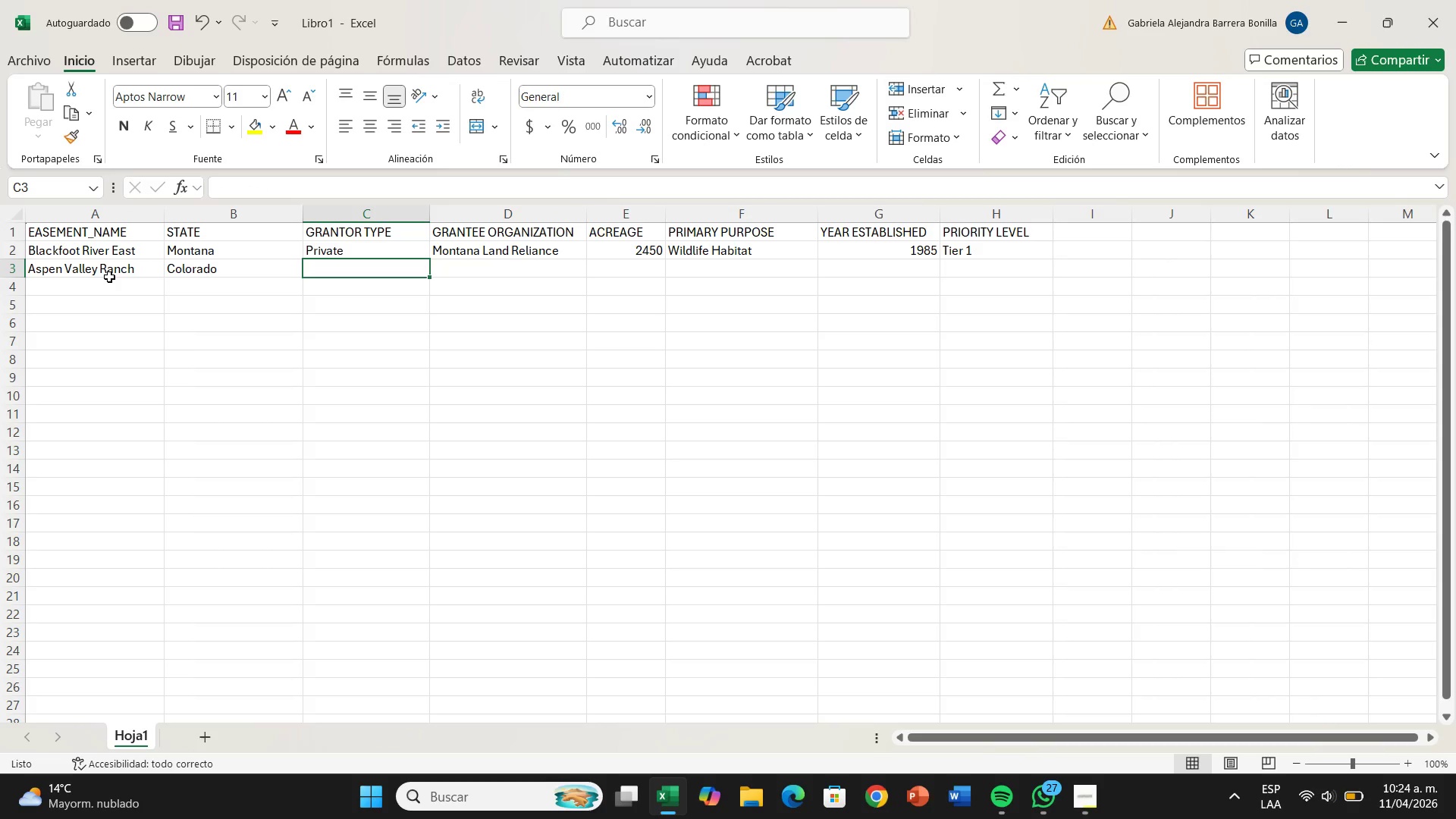 
type(320)
key(Backspace)
key(Backspace)
key(Backspace)
type(P)
 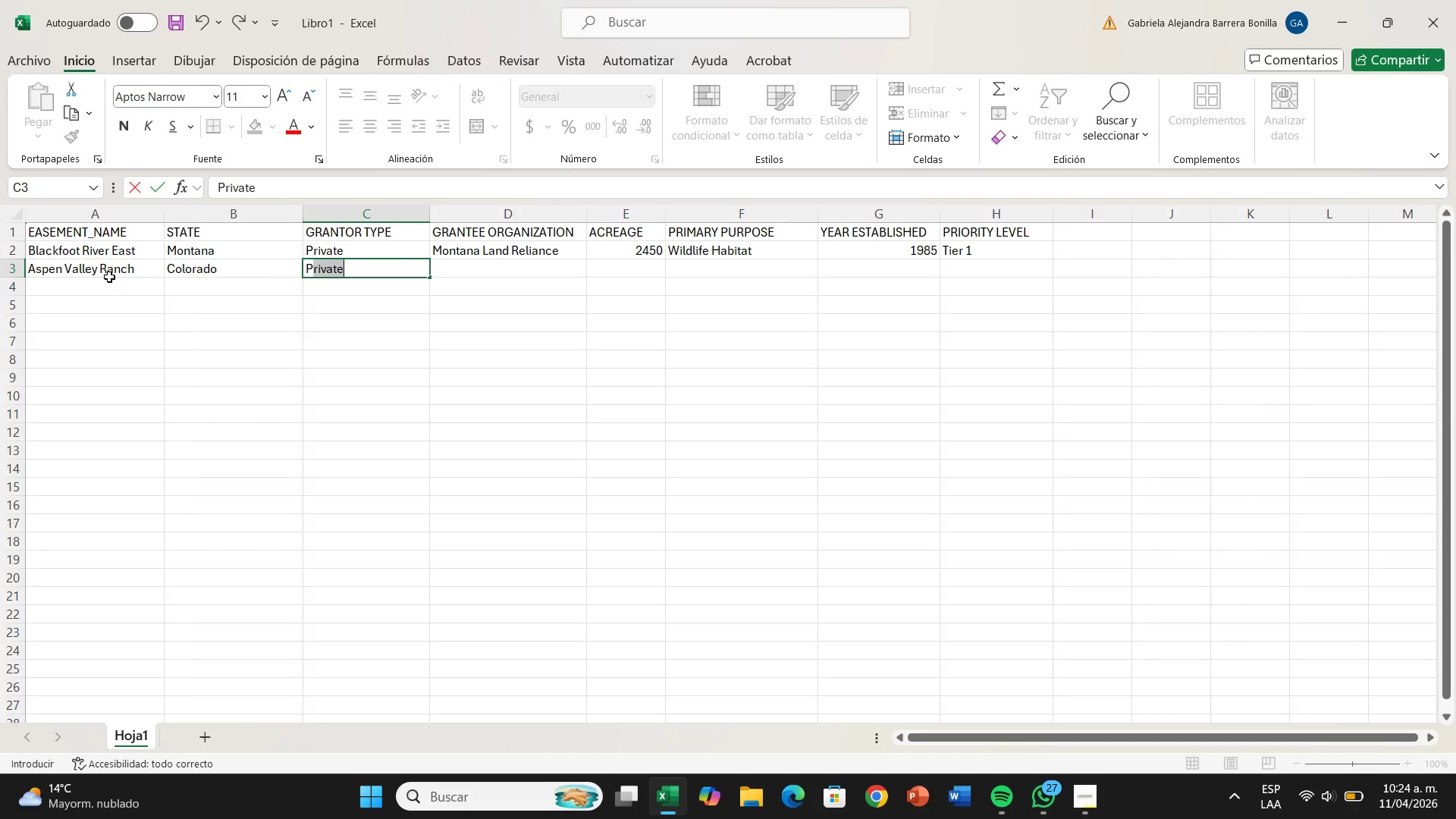 
key(ArrowRight)
 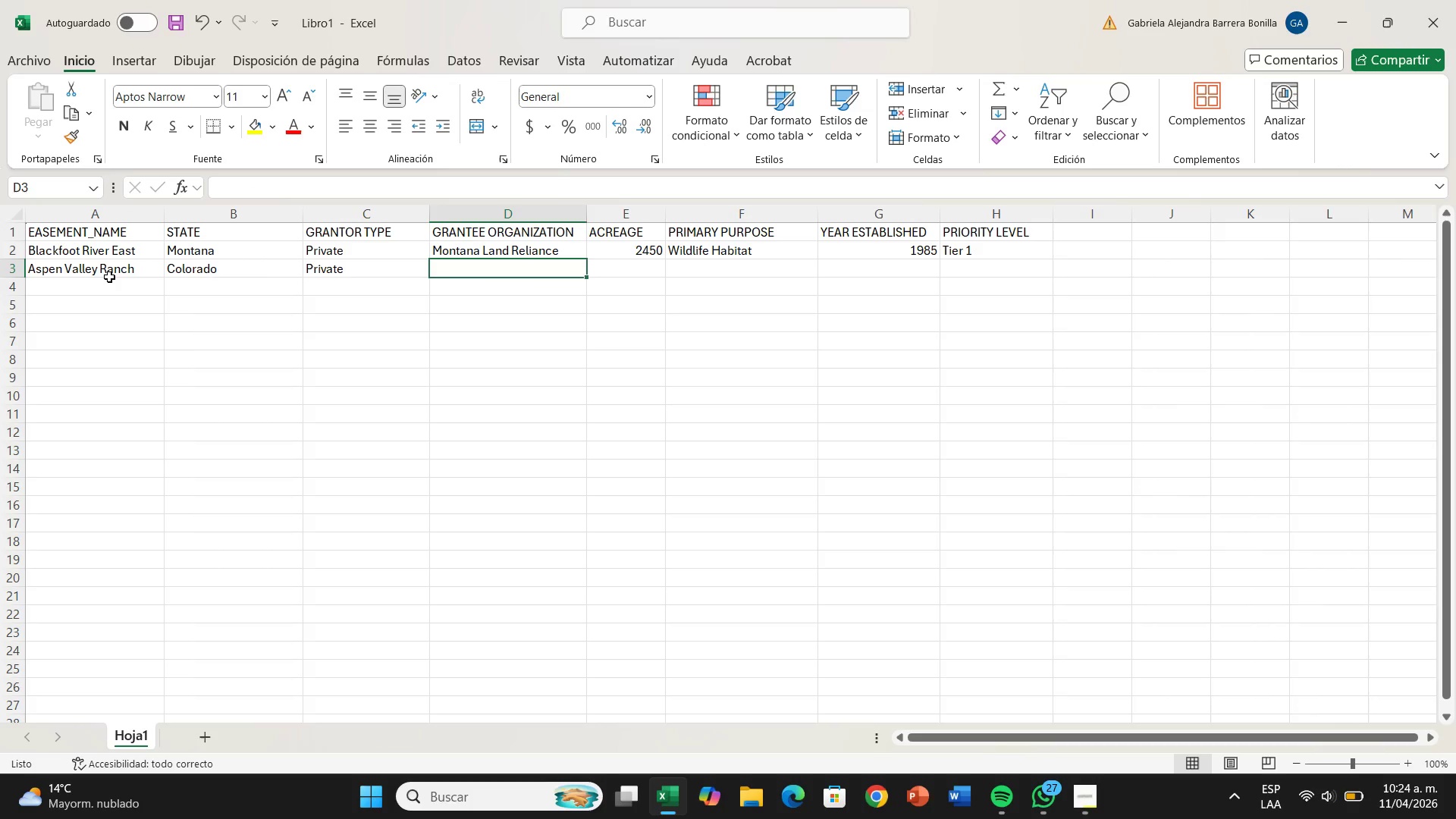 
type(Colorado Open Lands)
 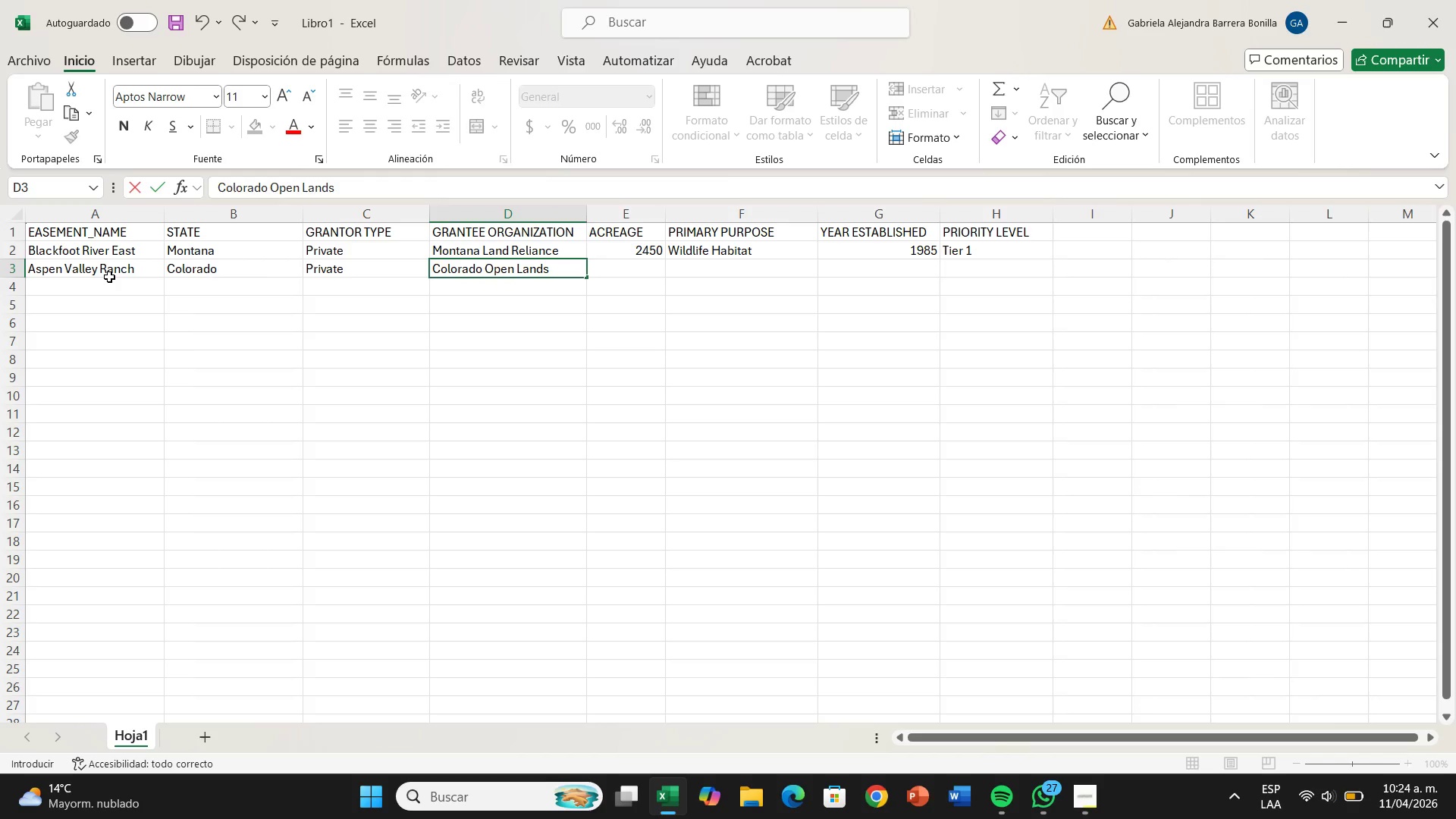 
key(ArrowRight)
 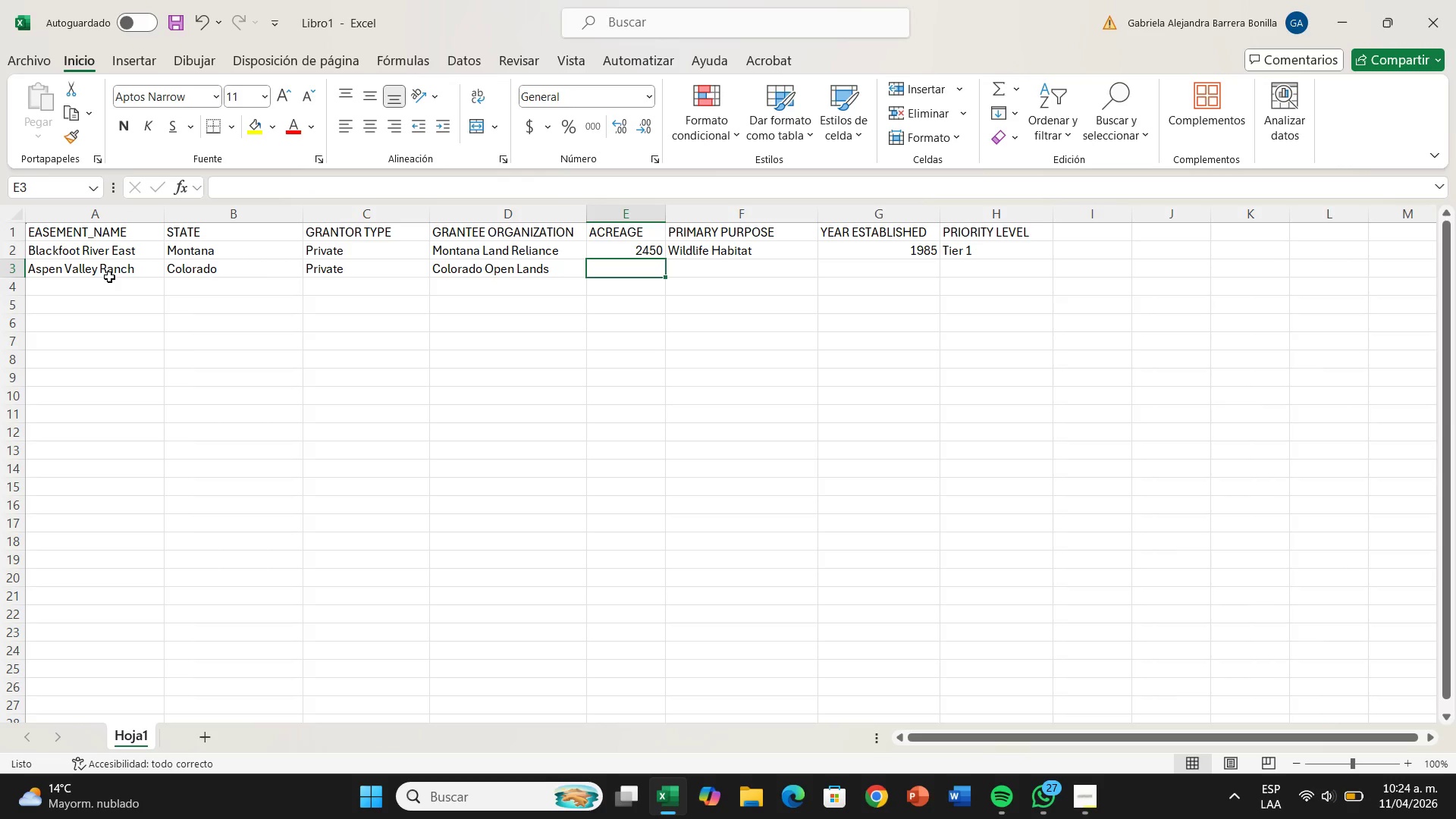 
type(Coloradp)
 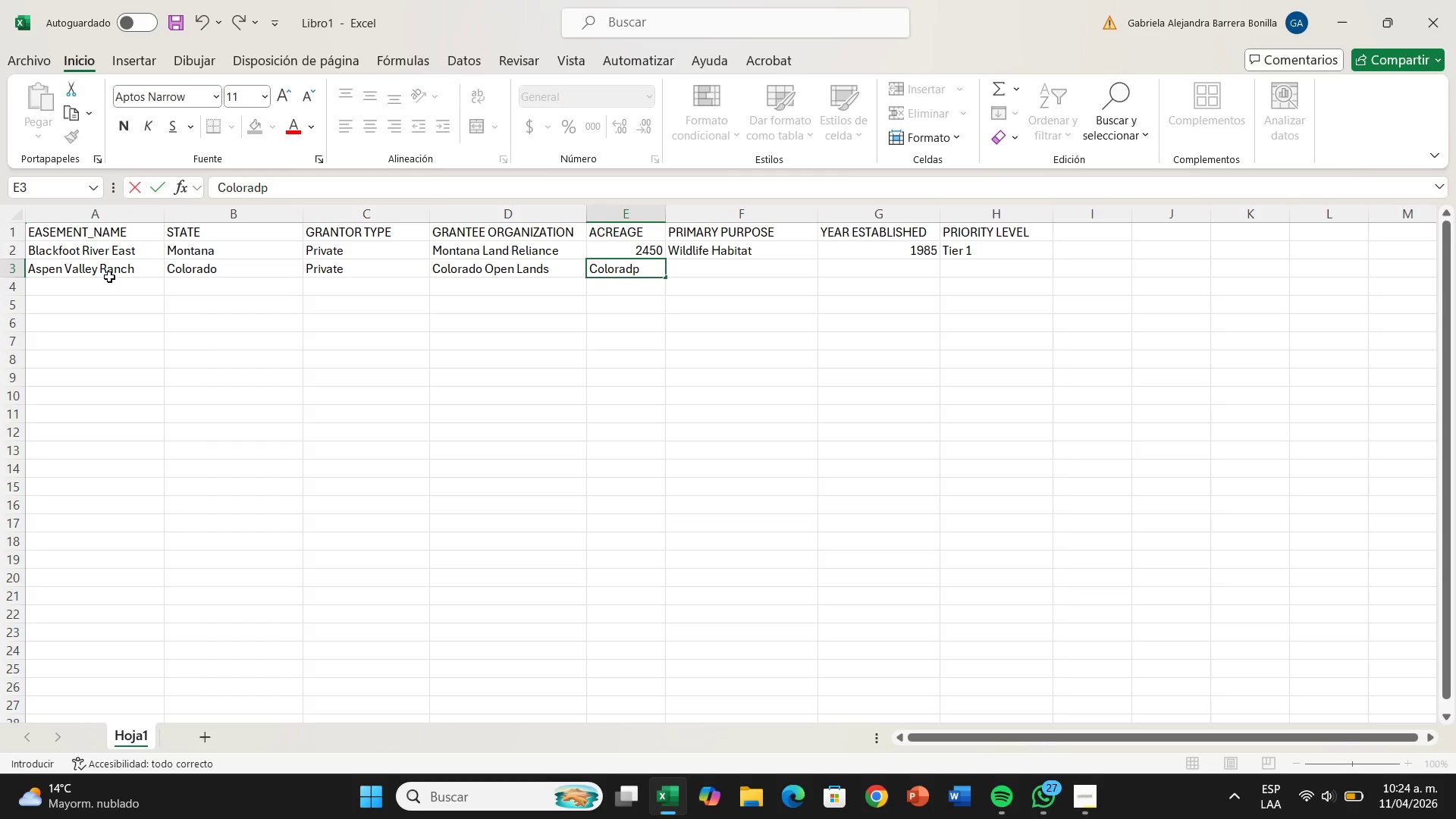 
hold_key(key=Backspace, duration=0.72)
 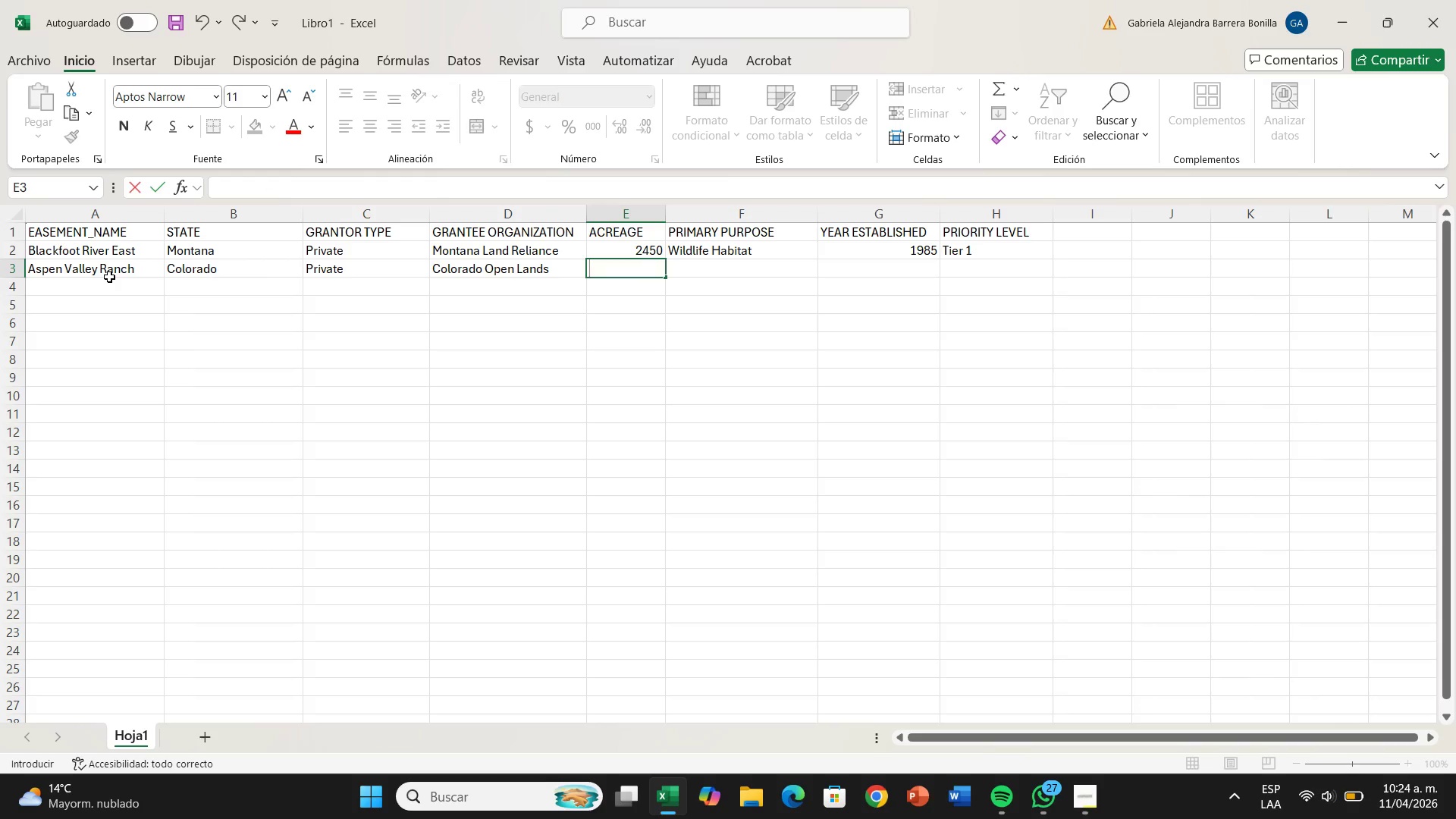 
type(320)
 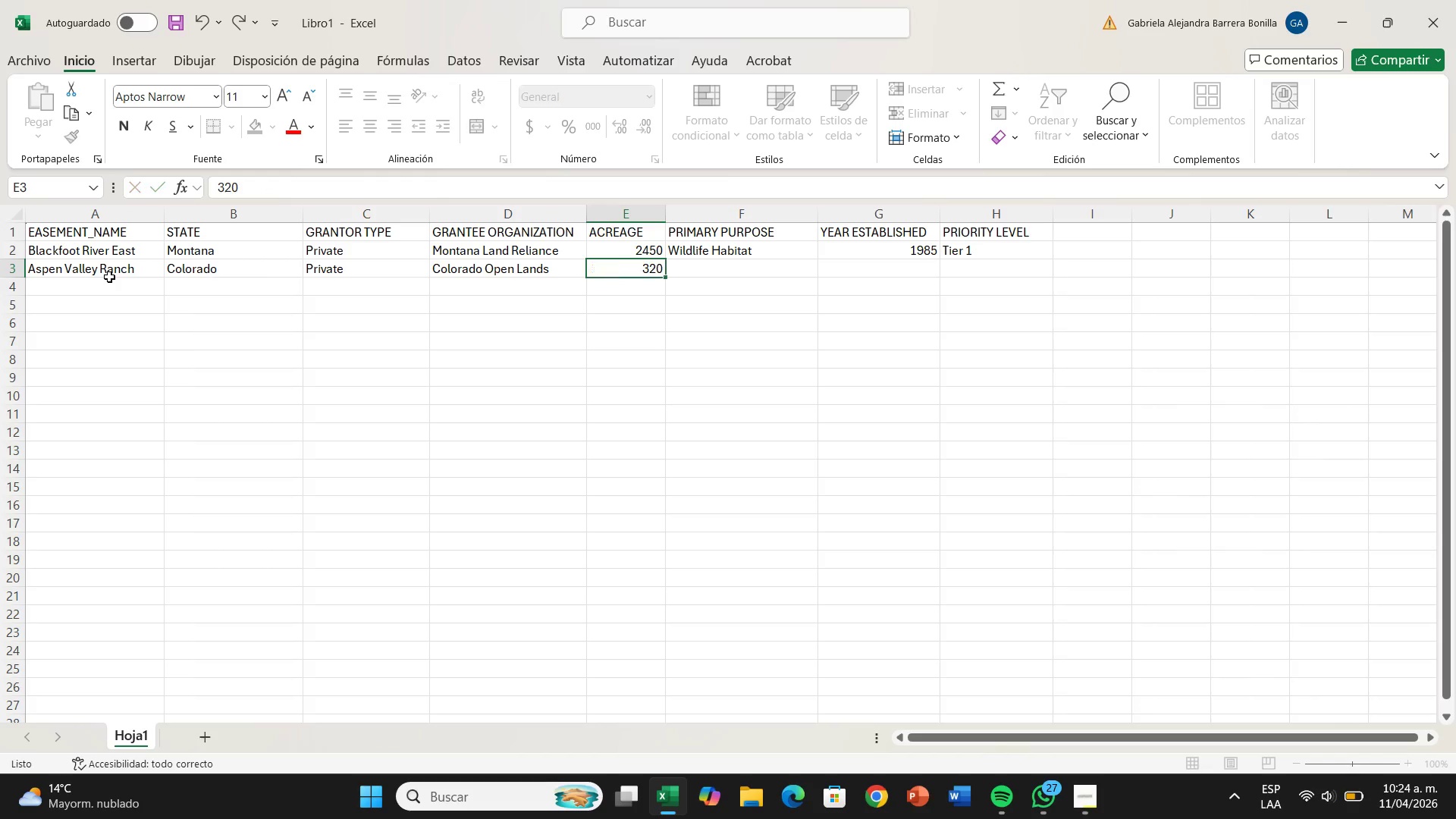 
key(ArrowRight)
 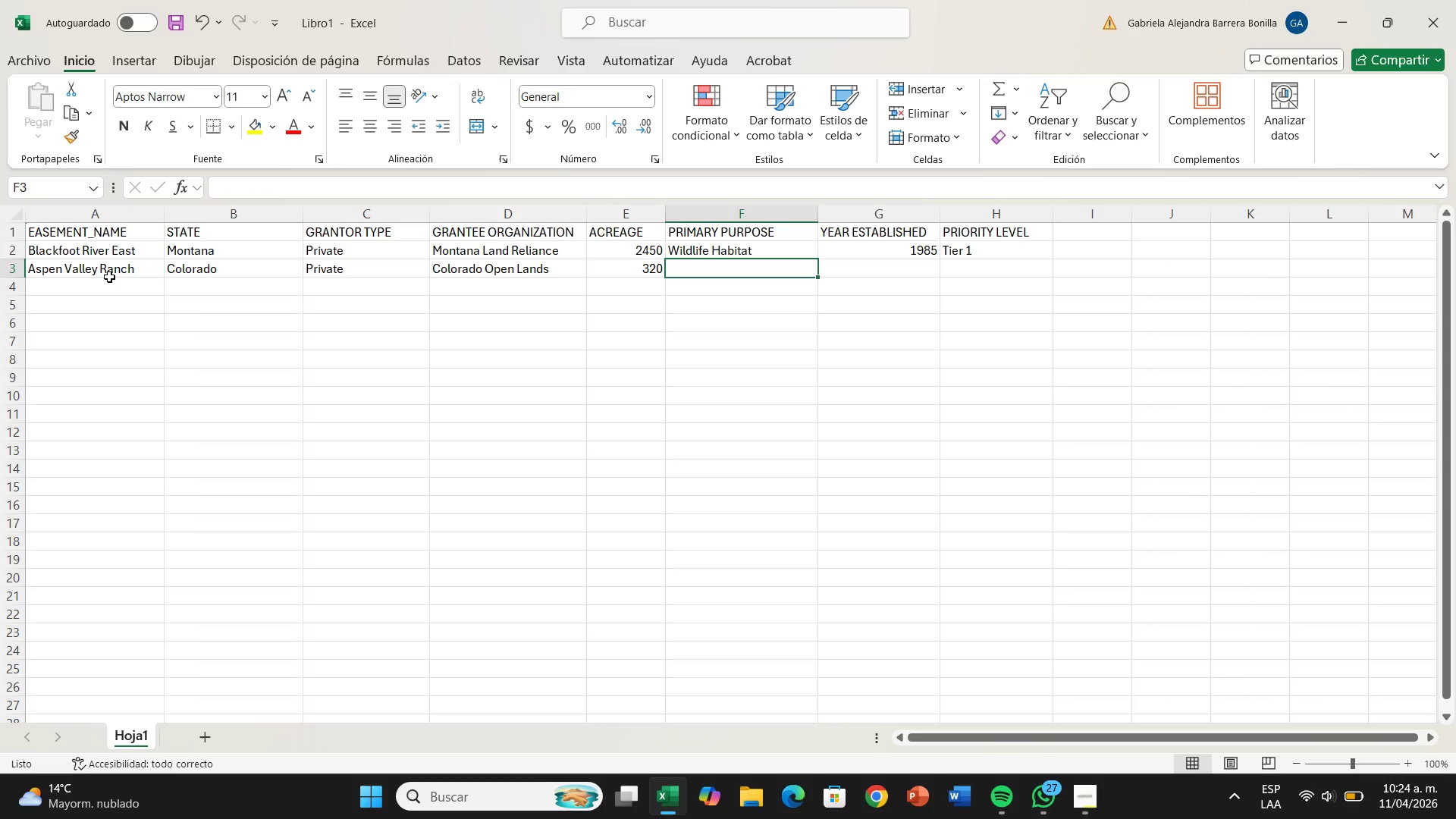 
wait(6.81)
 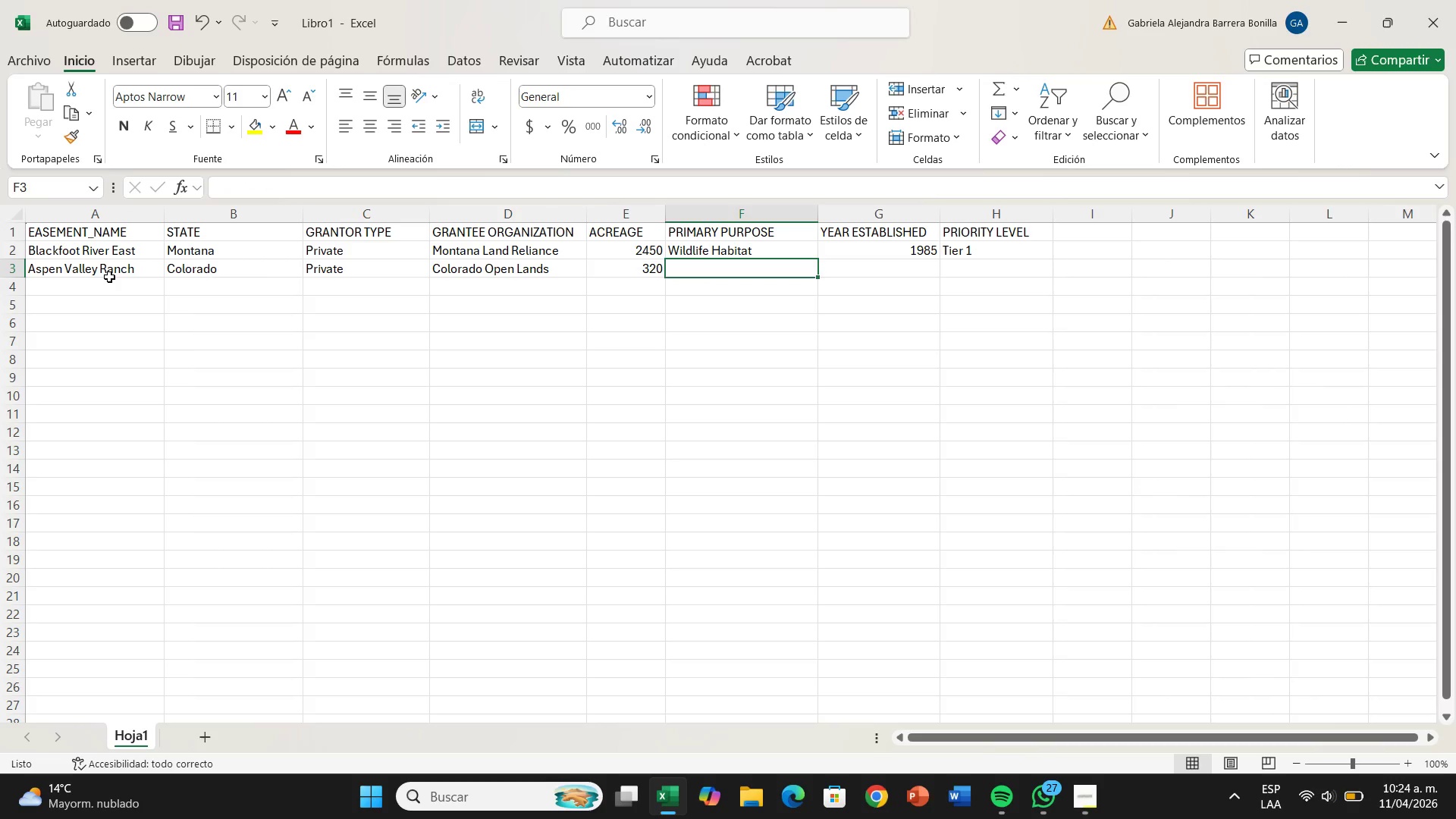 
type(Open Space )
key(Backspace)
 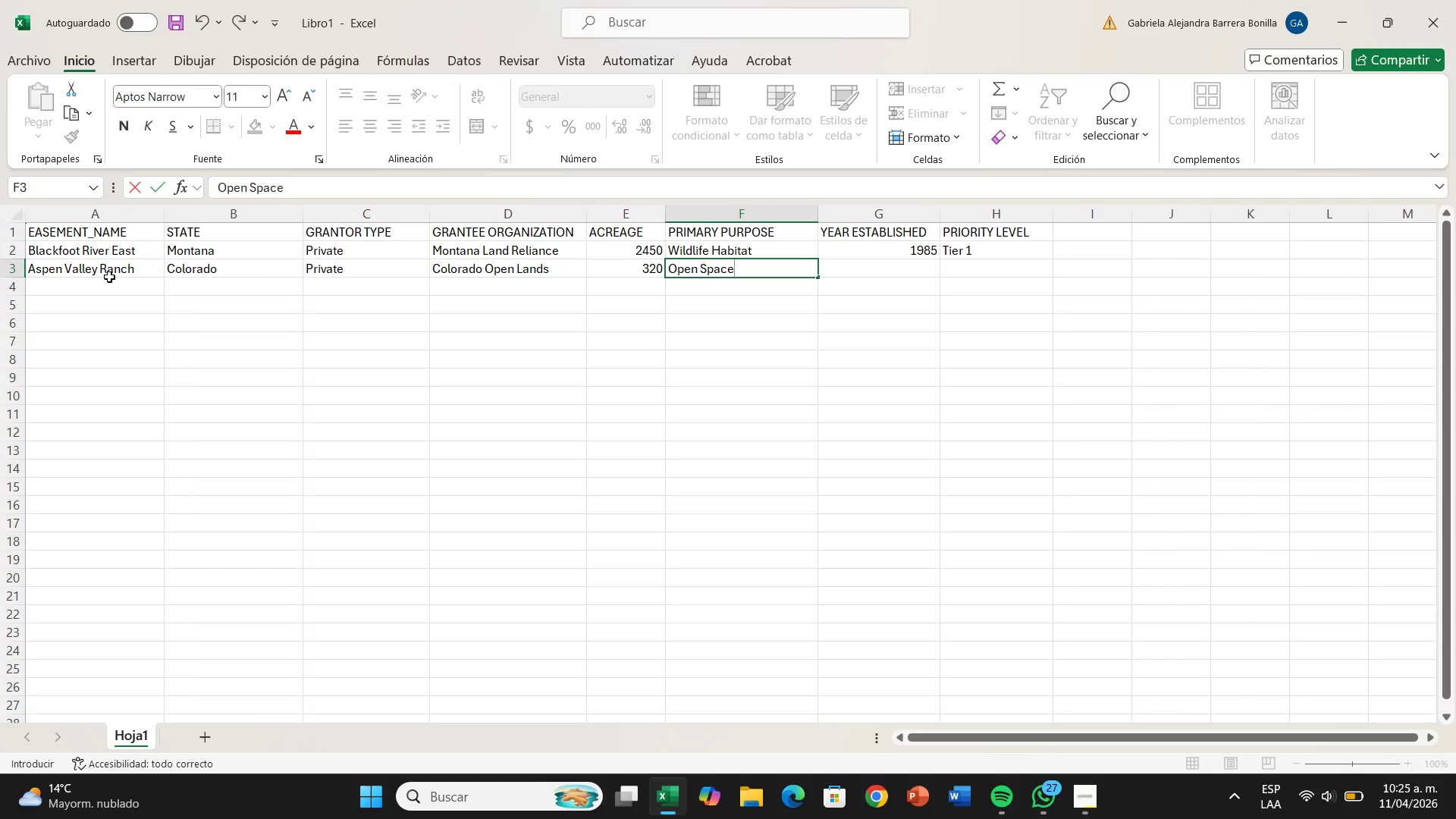 
key(ArrowRight)
 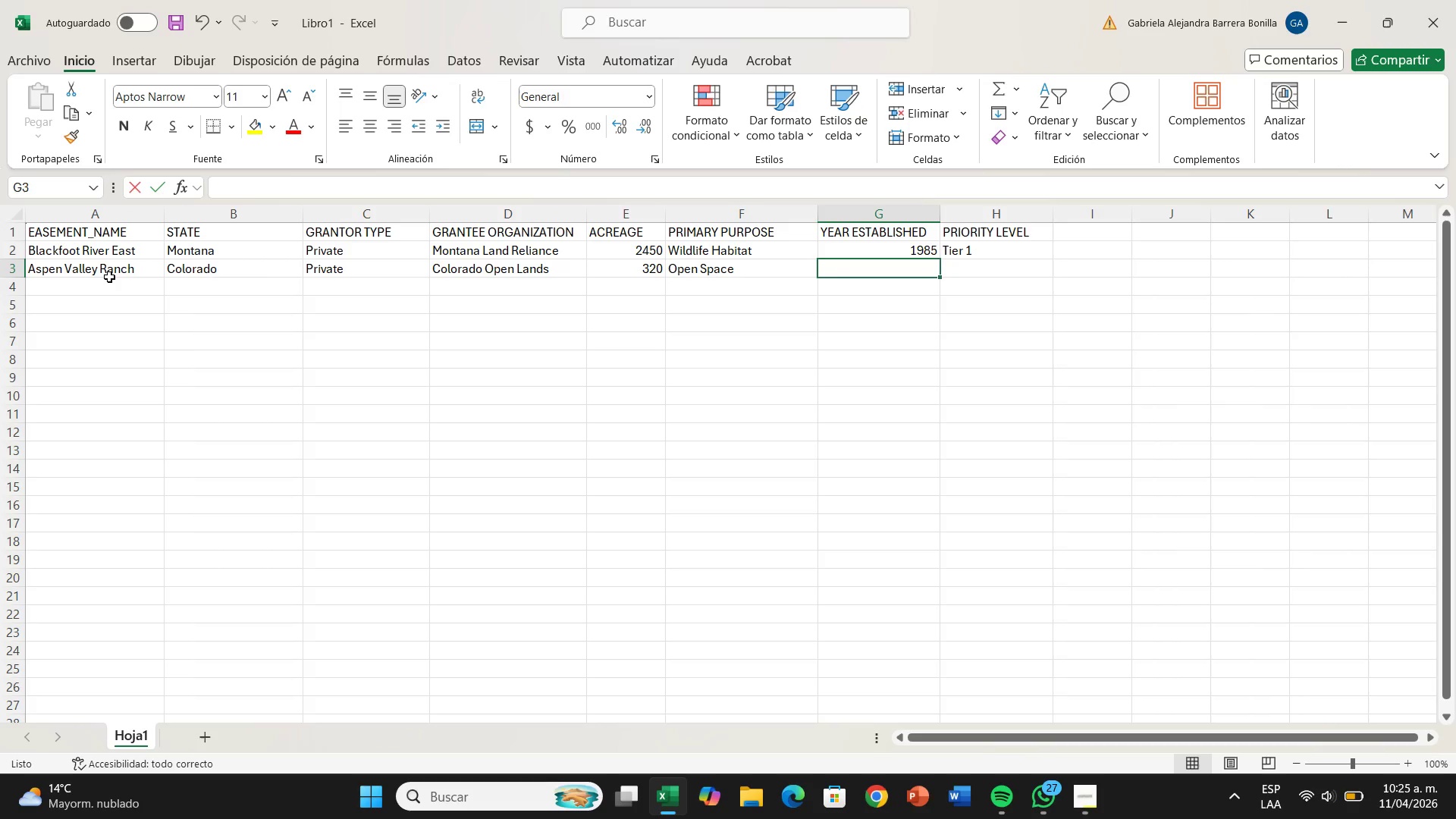 
type(2012)
 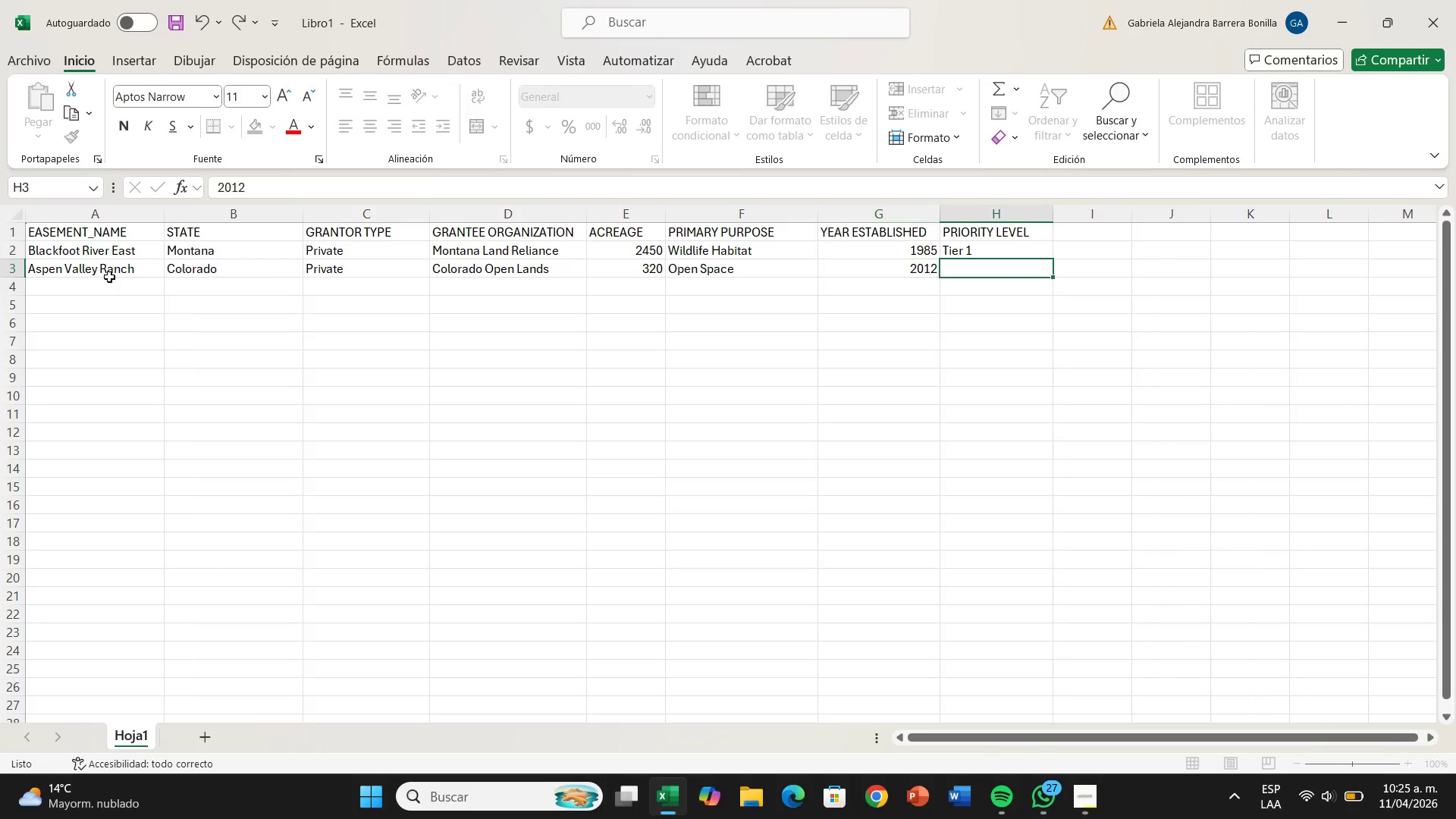 
key(ArrowRight)
 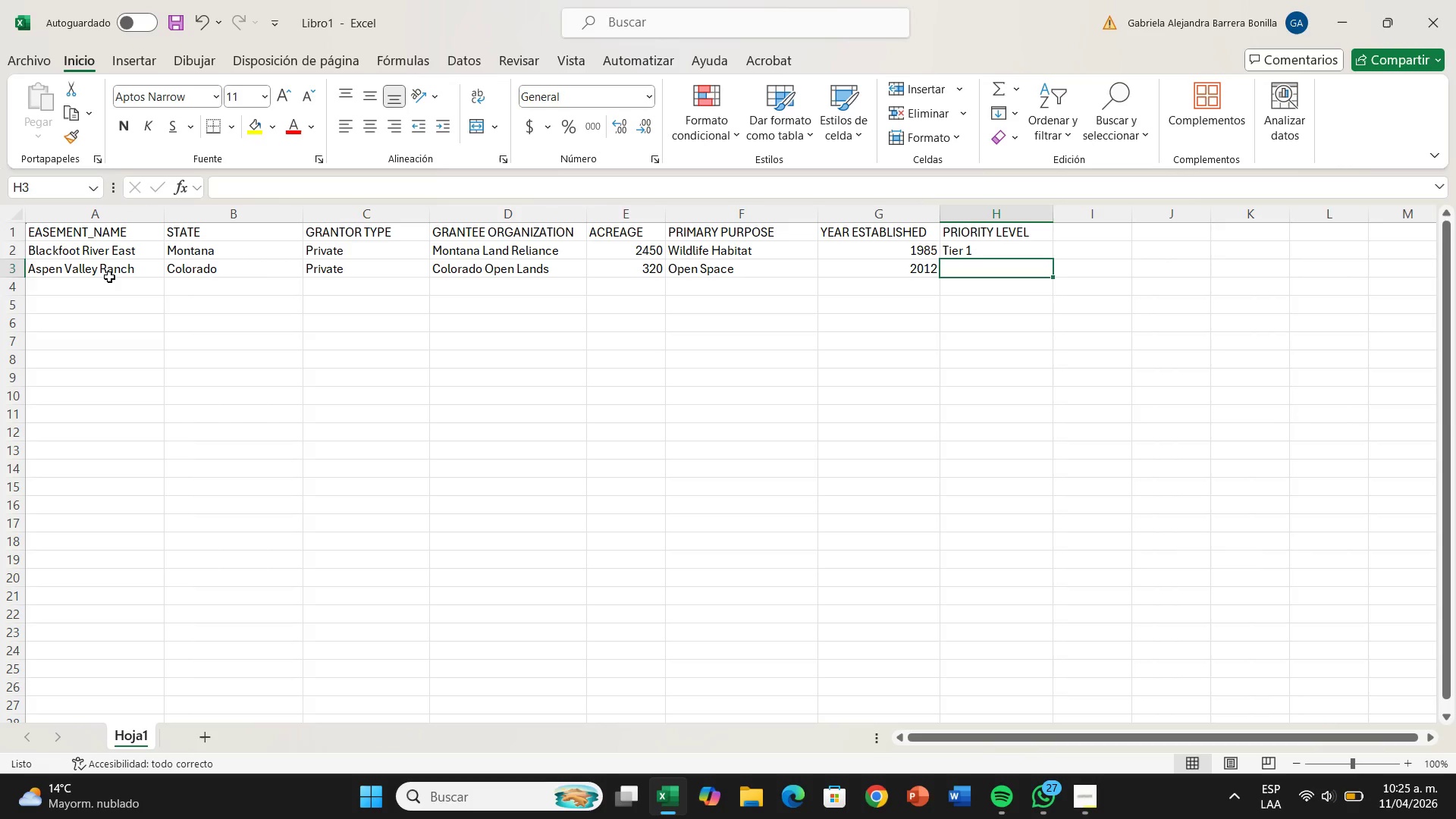 
hold_key(key=ArrowDown, duration=0.38)
 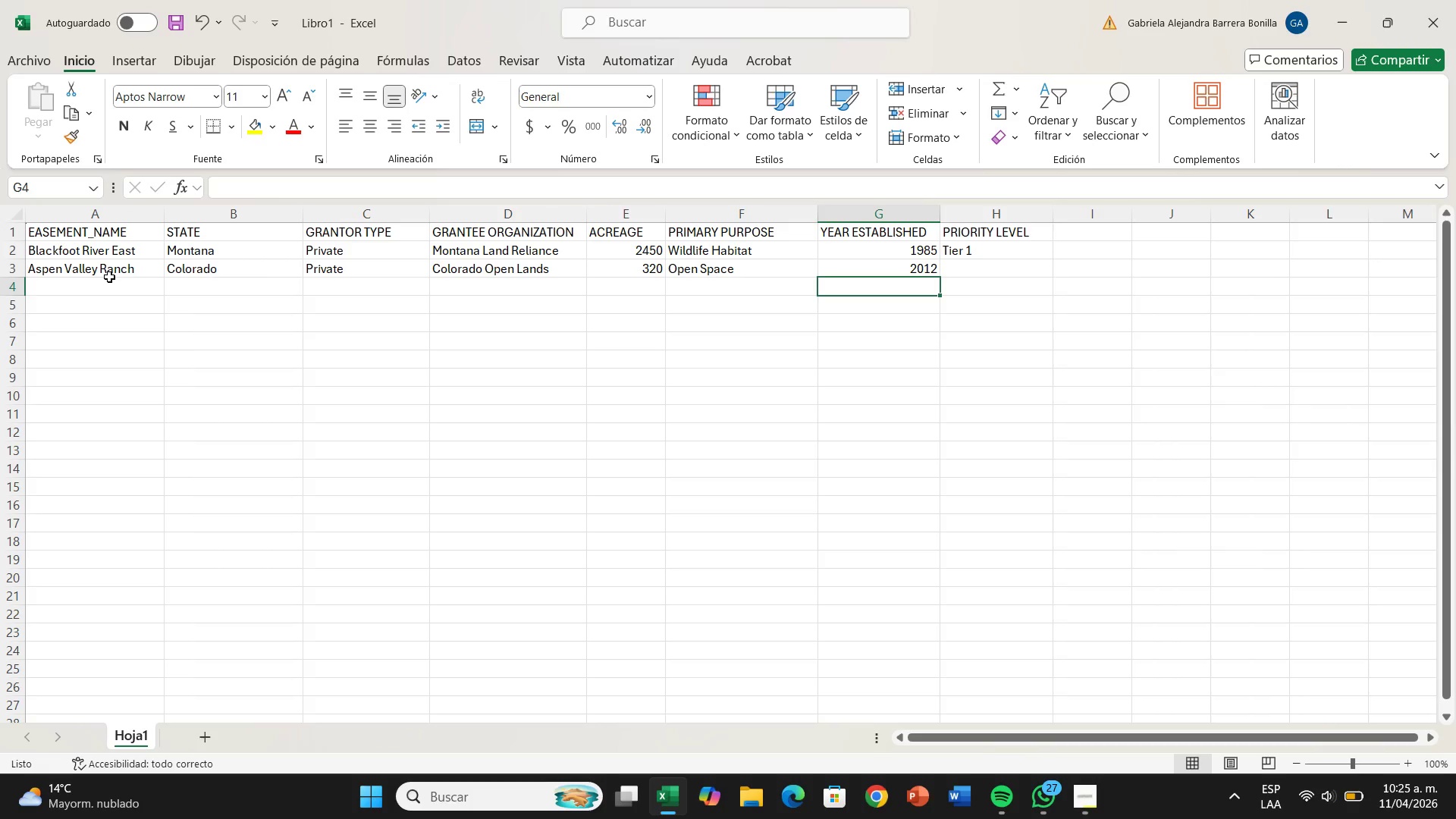 
hold_key(key=ArrowLeft, duration=0.89)
 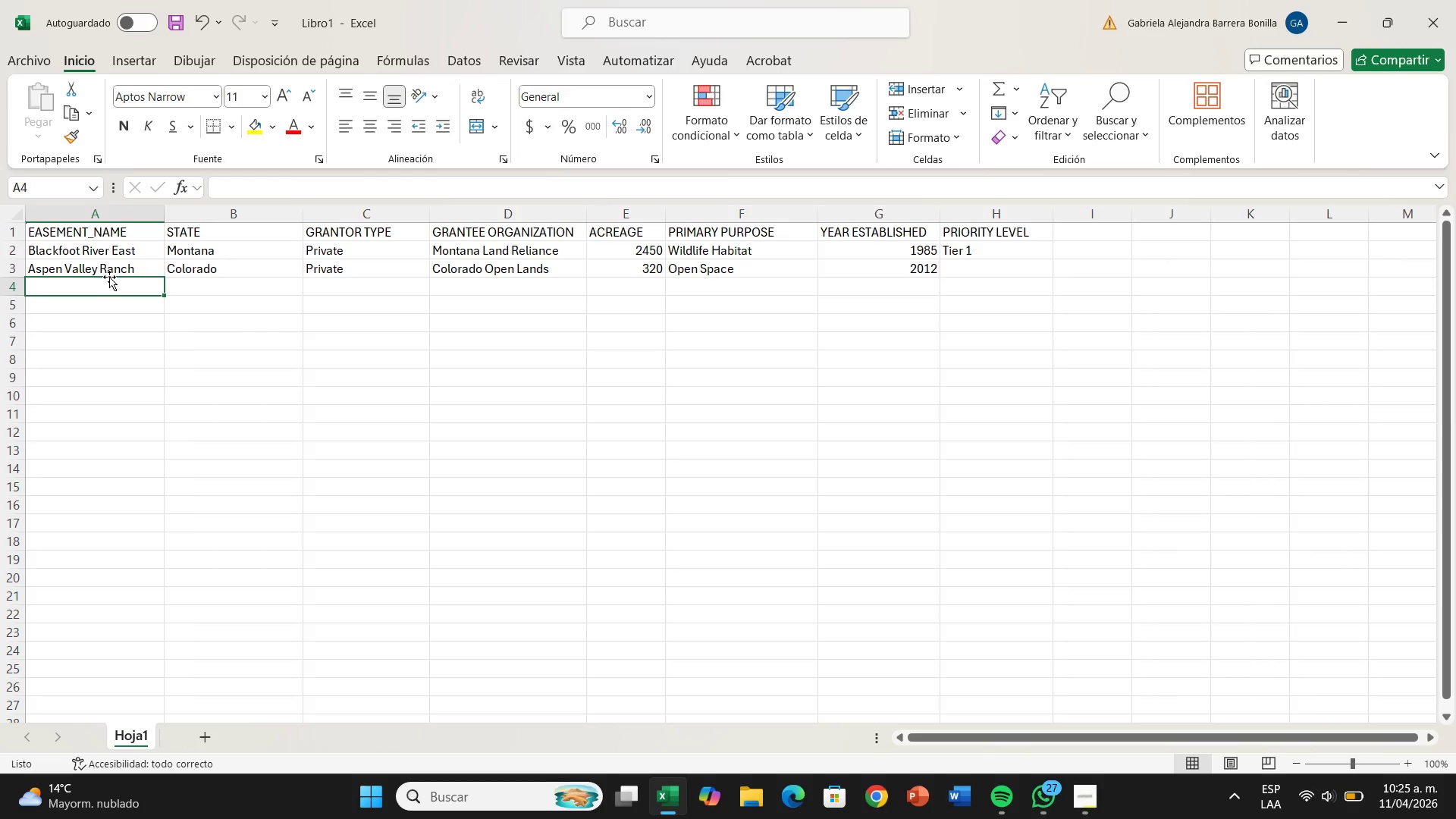 
wait(5.7)
 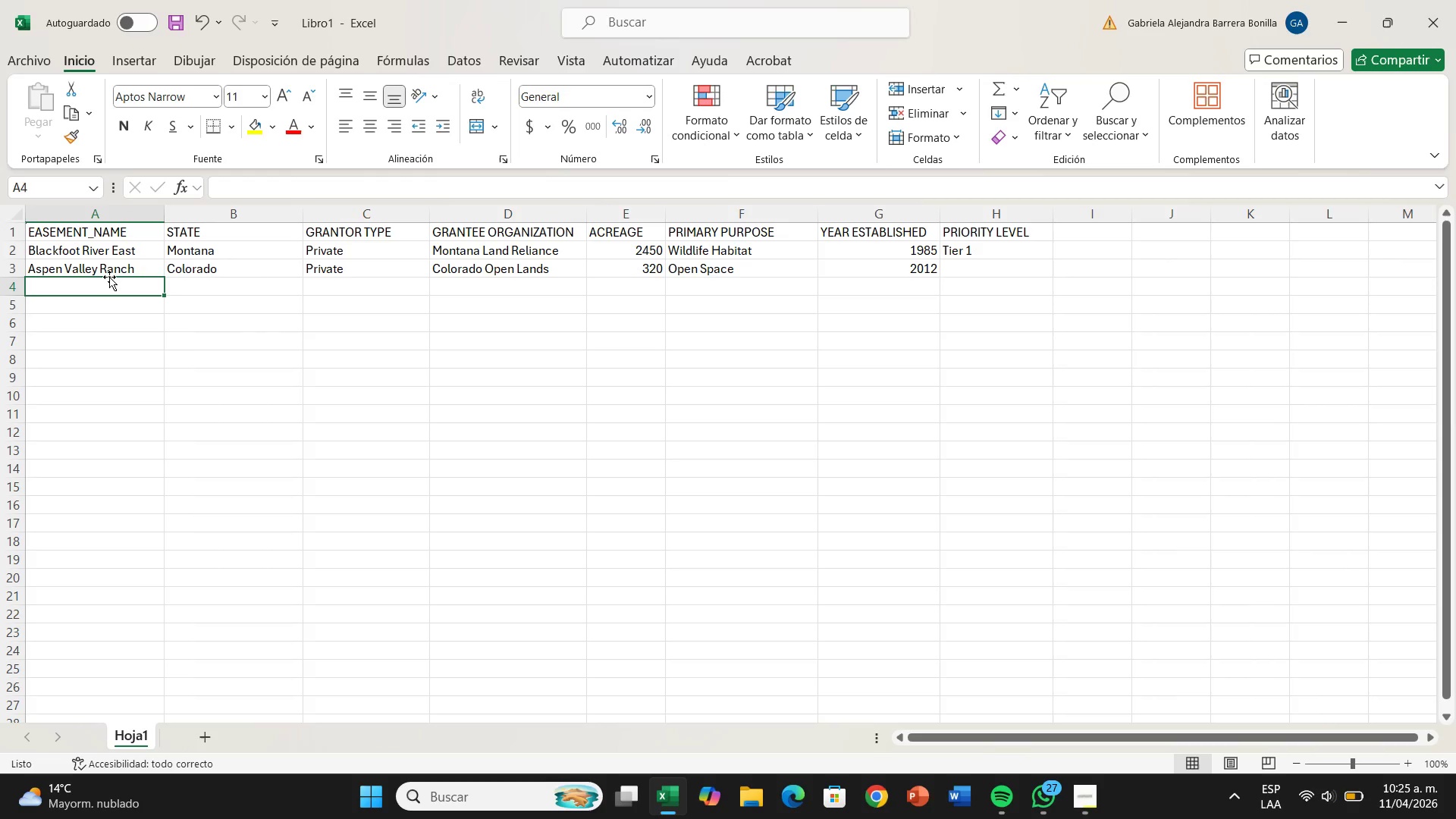 
type(Kennebec River Basic)
key(Backspace)
type(n)
 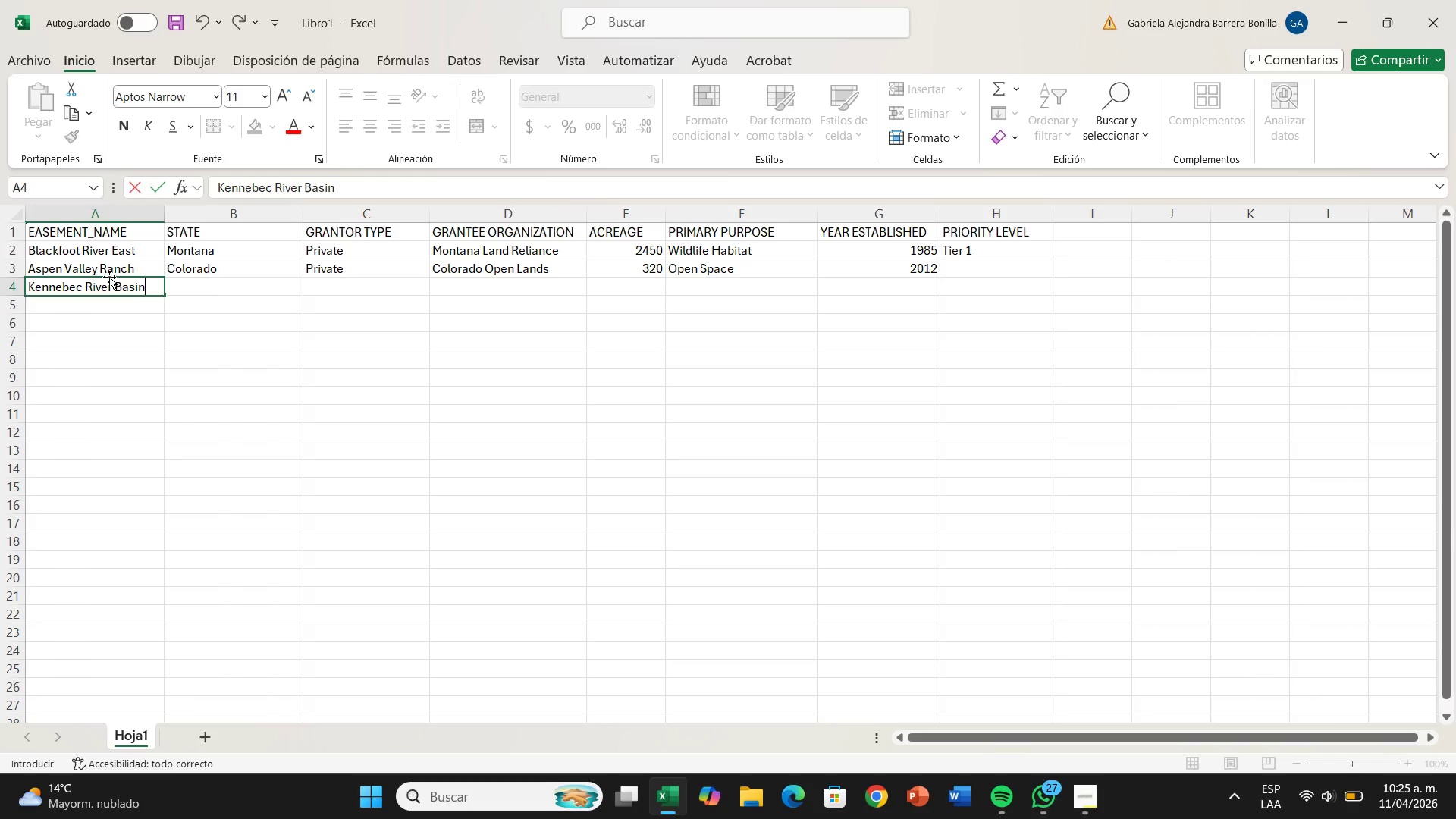 
key(ArrowRight)
 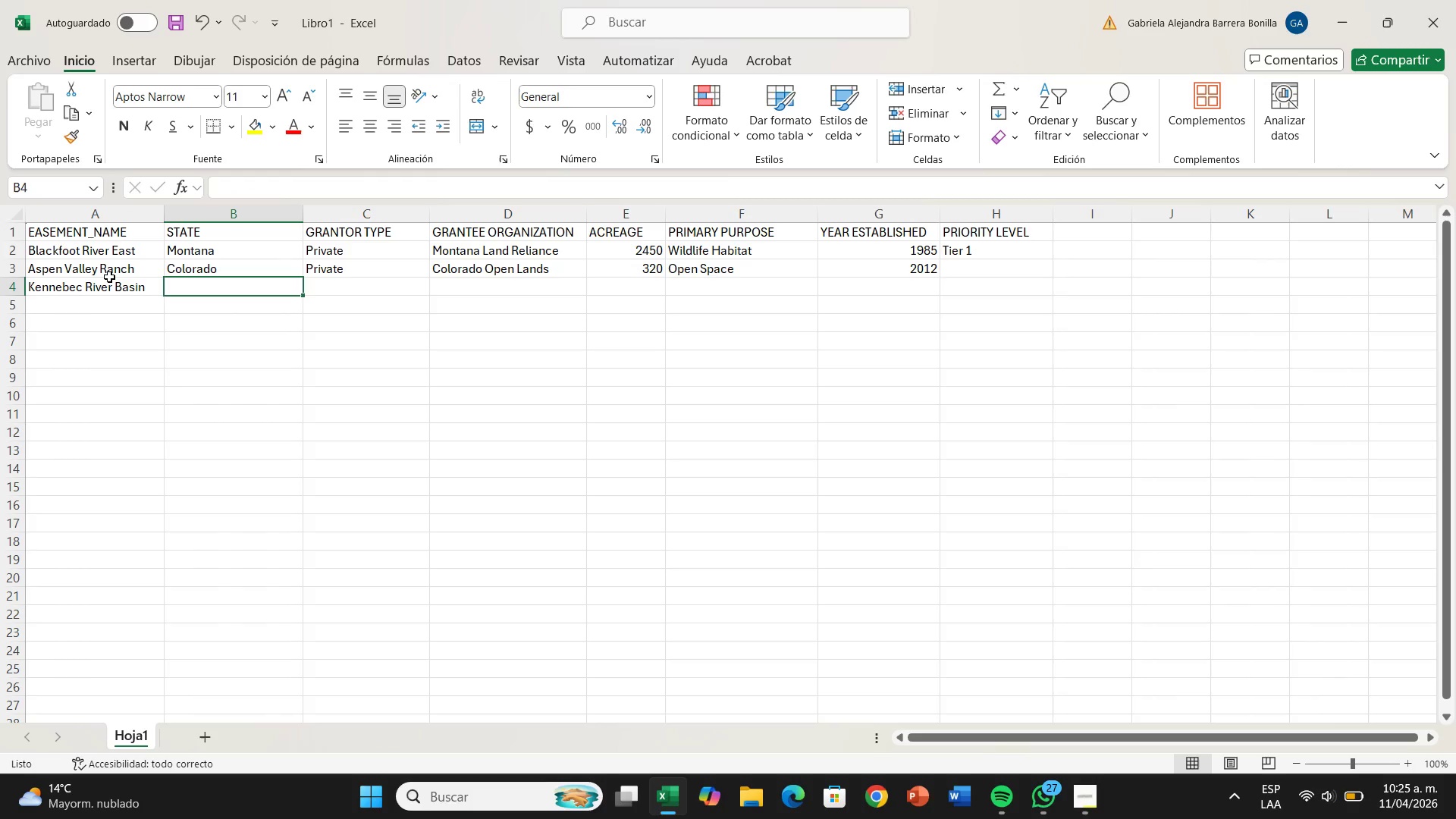 
wait(5.73)
 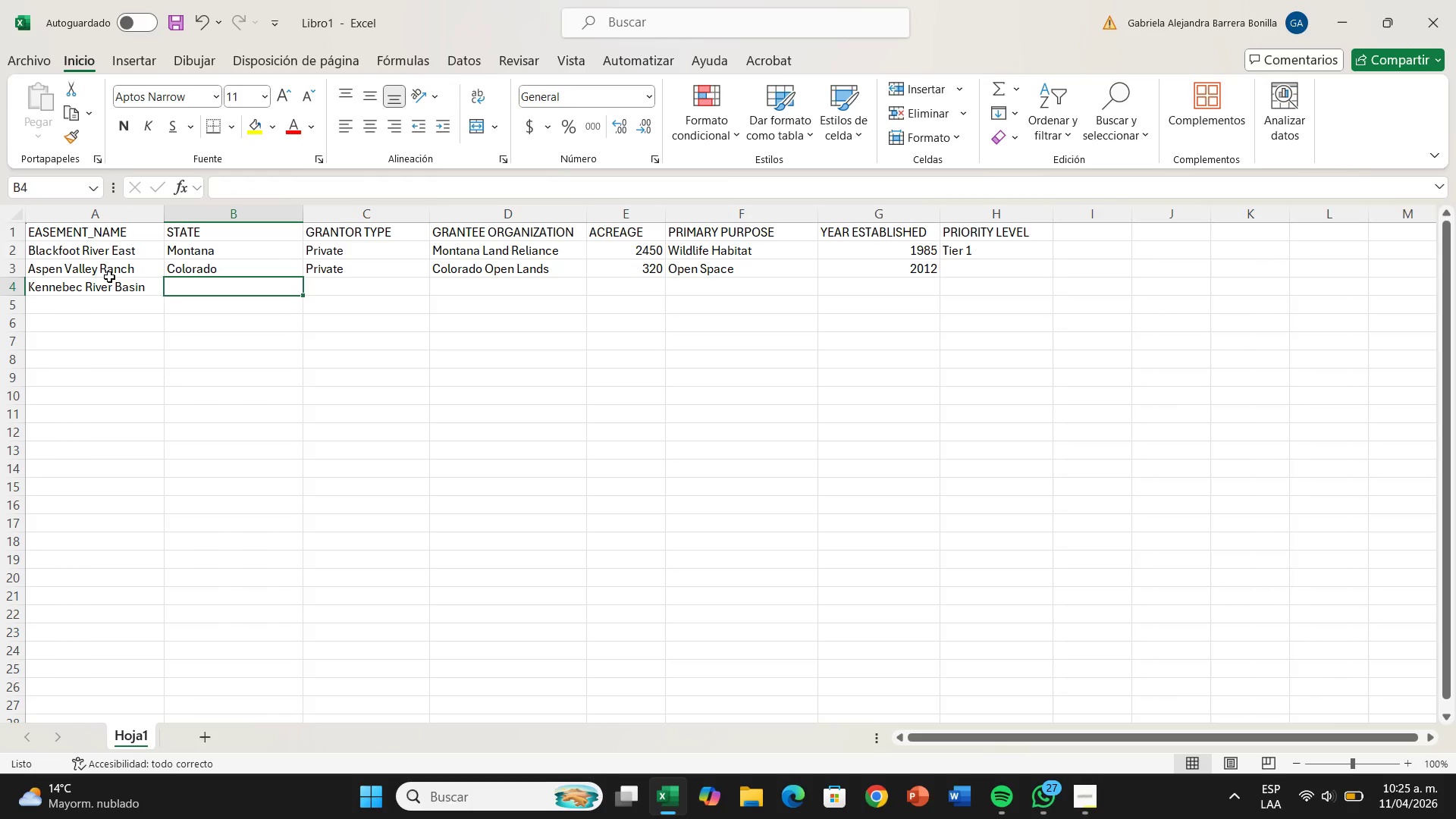 
type(Maine)
 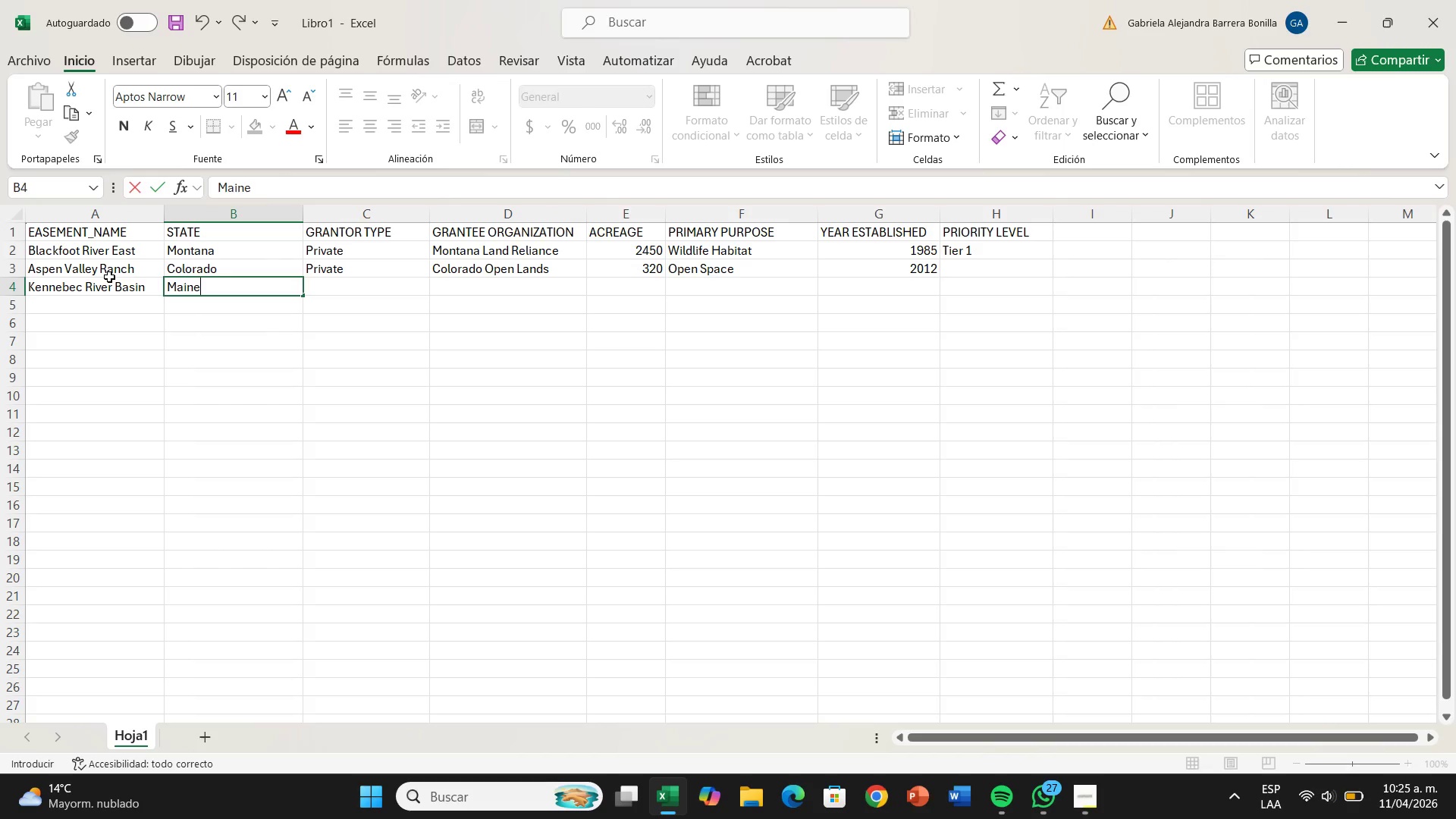 
key(ArrowRight)
 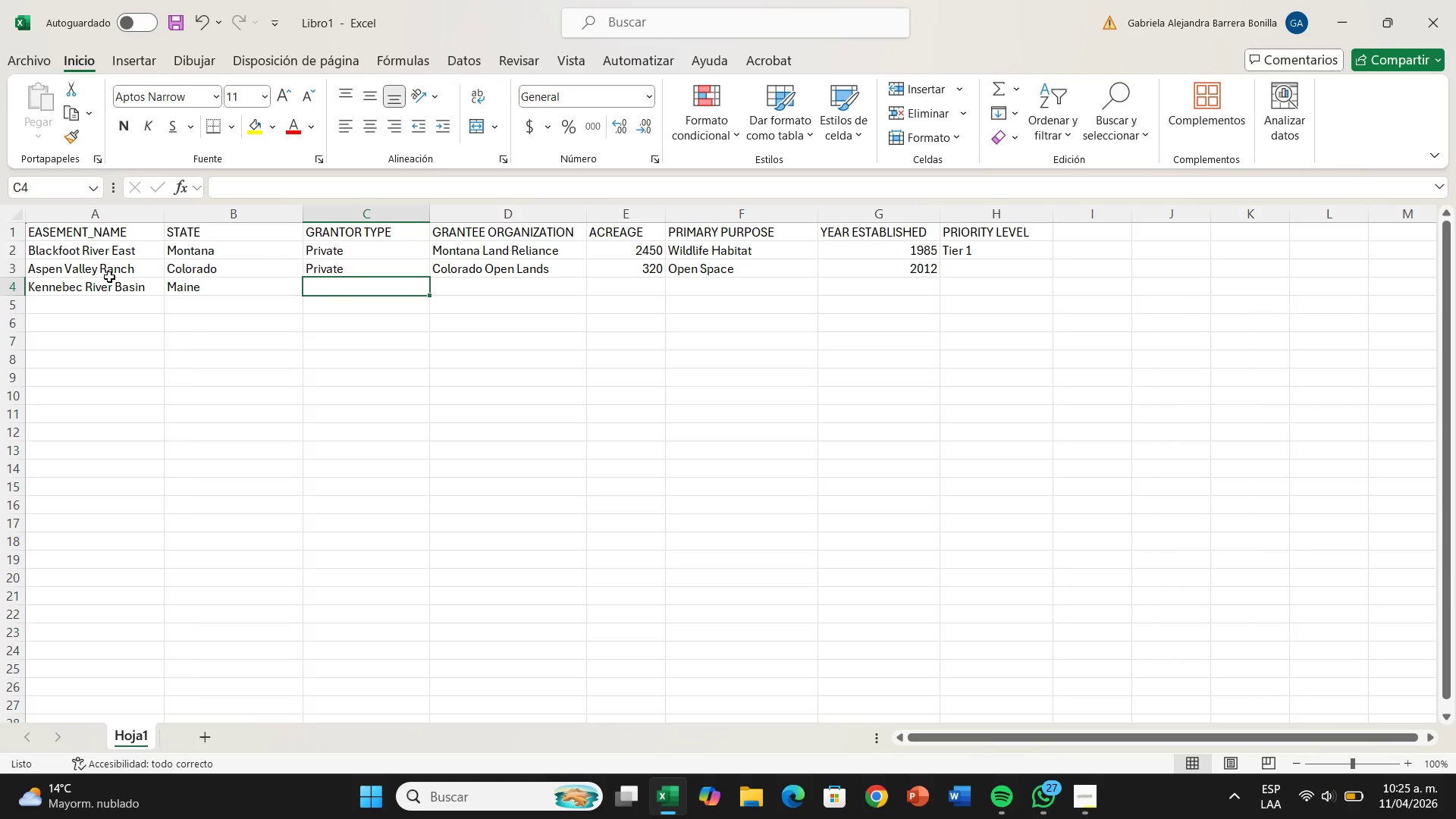 
type(Public)
 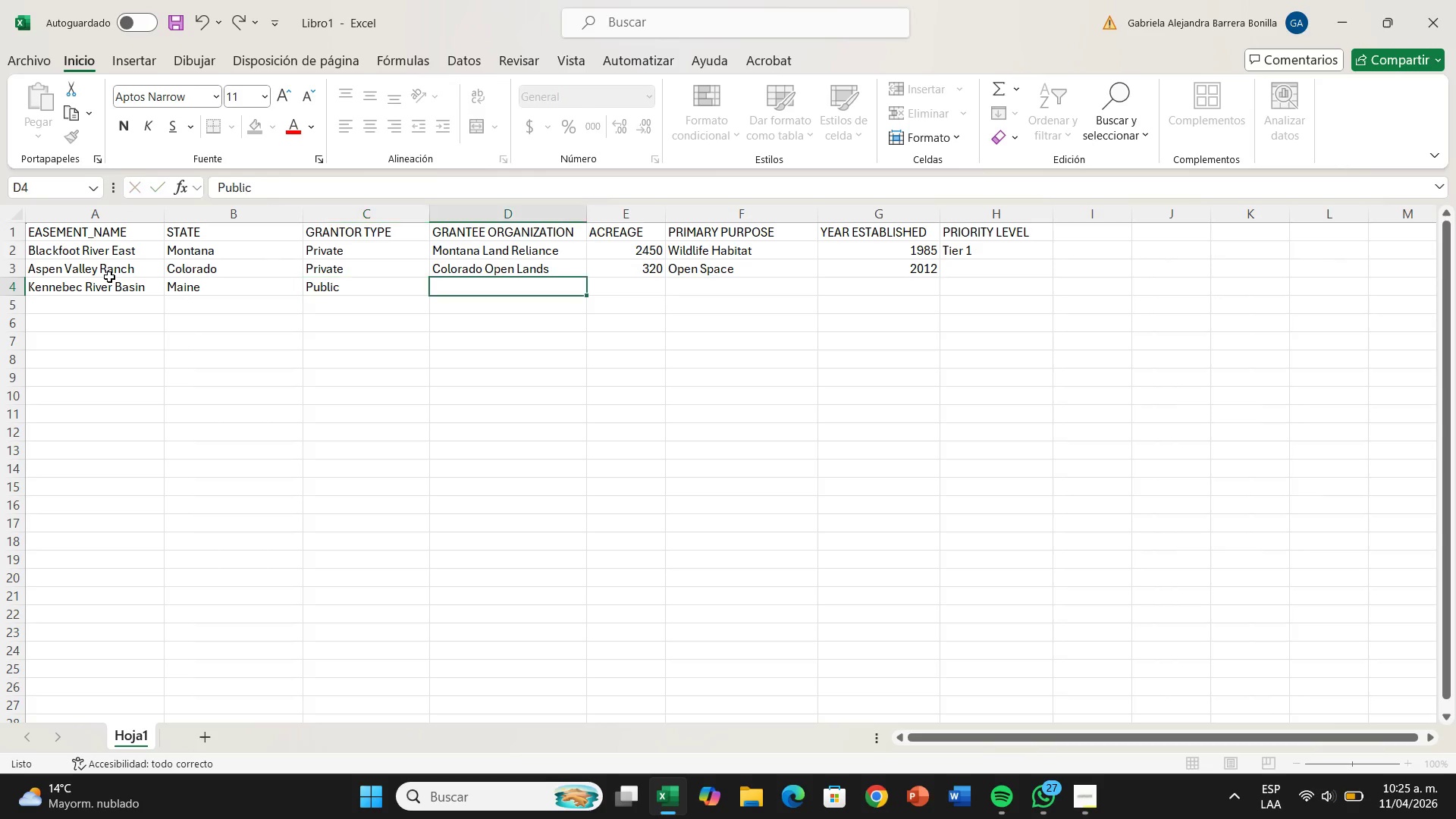 
key(ArrowRight)
 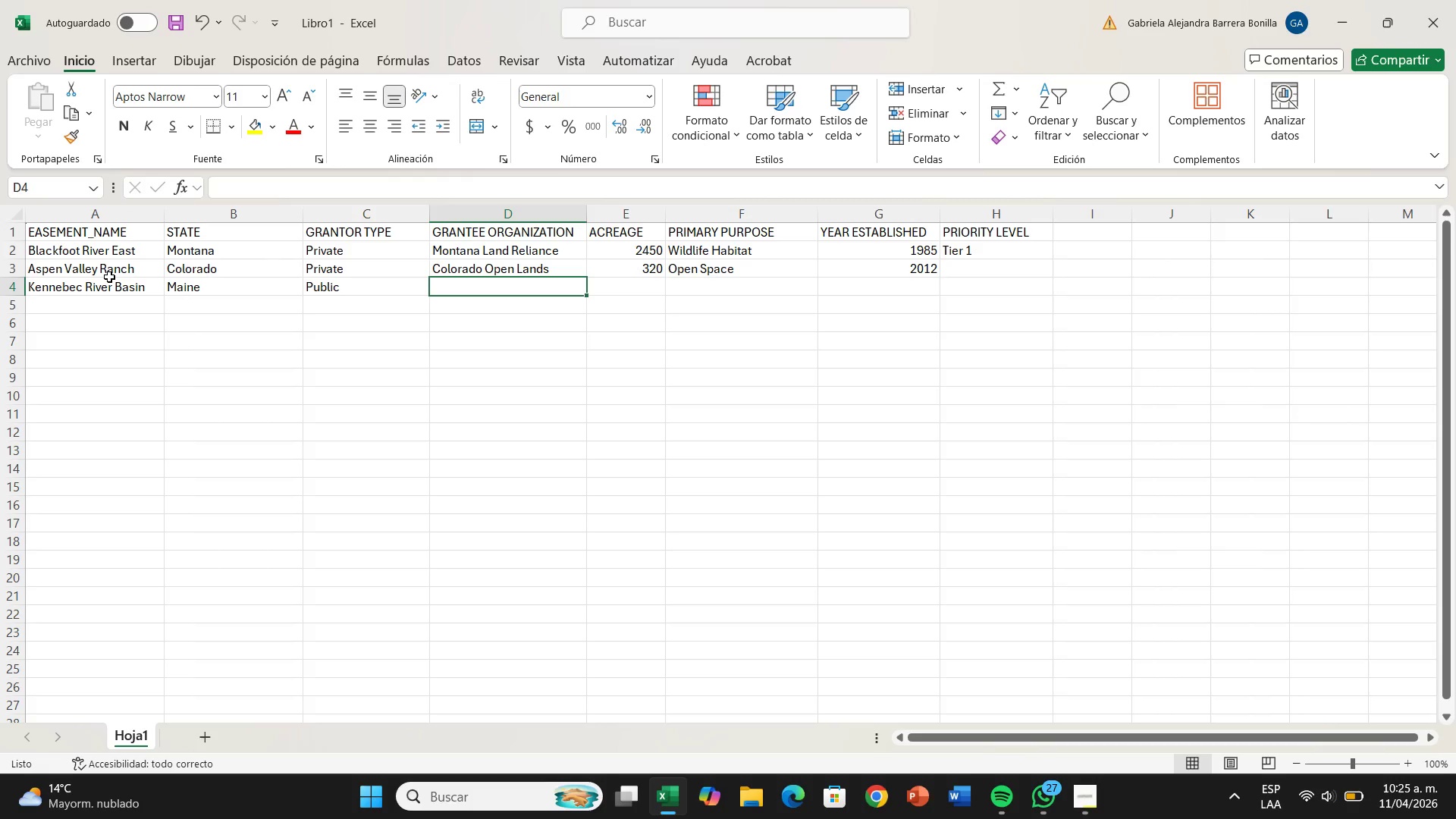 
type(Maine Cost Heritage Trust)
 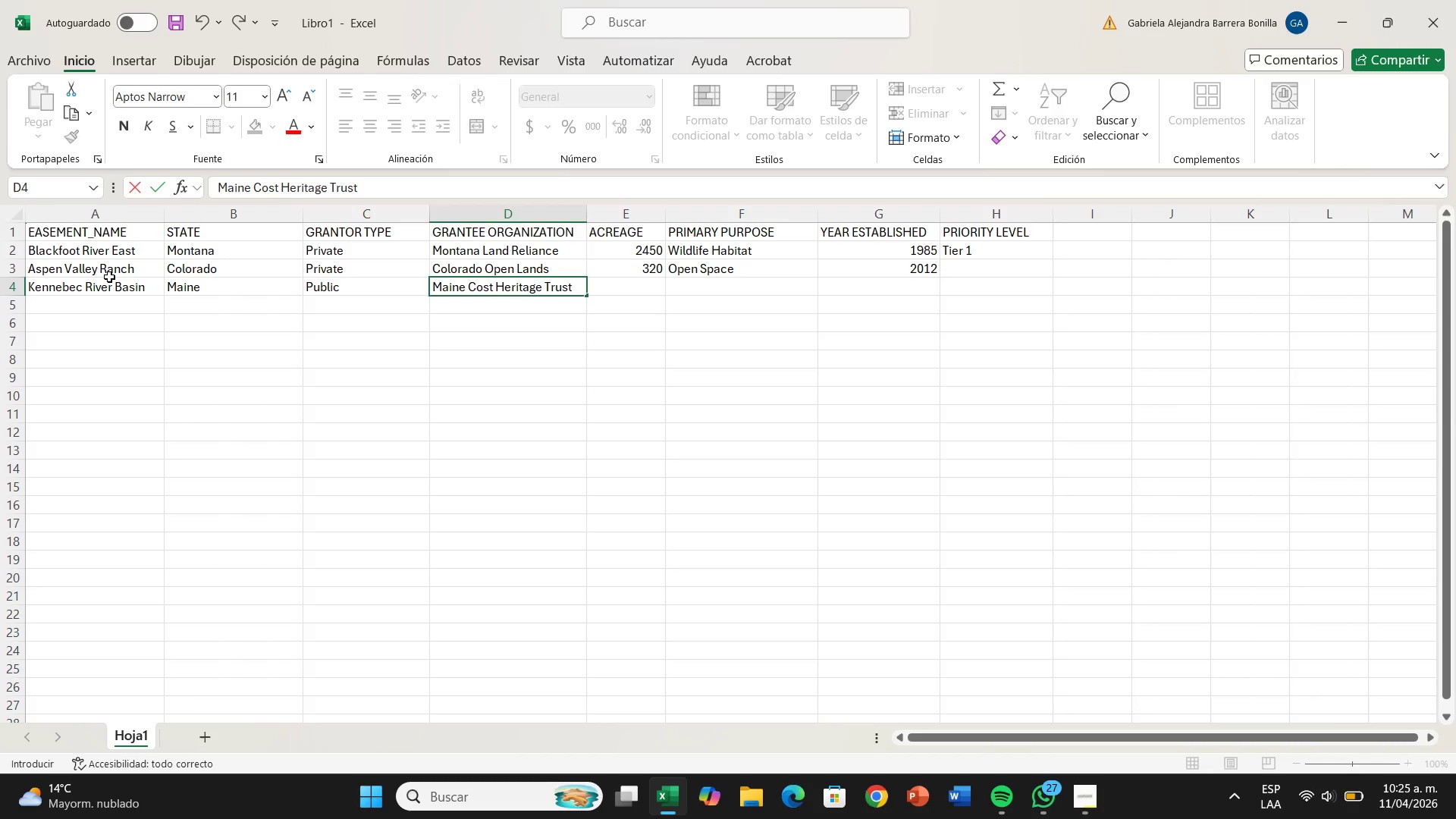 
key(ArrowRight)
 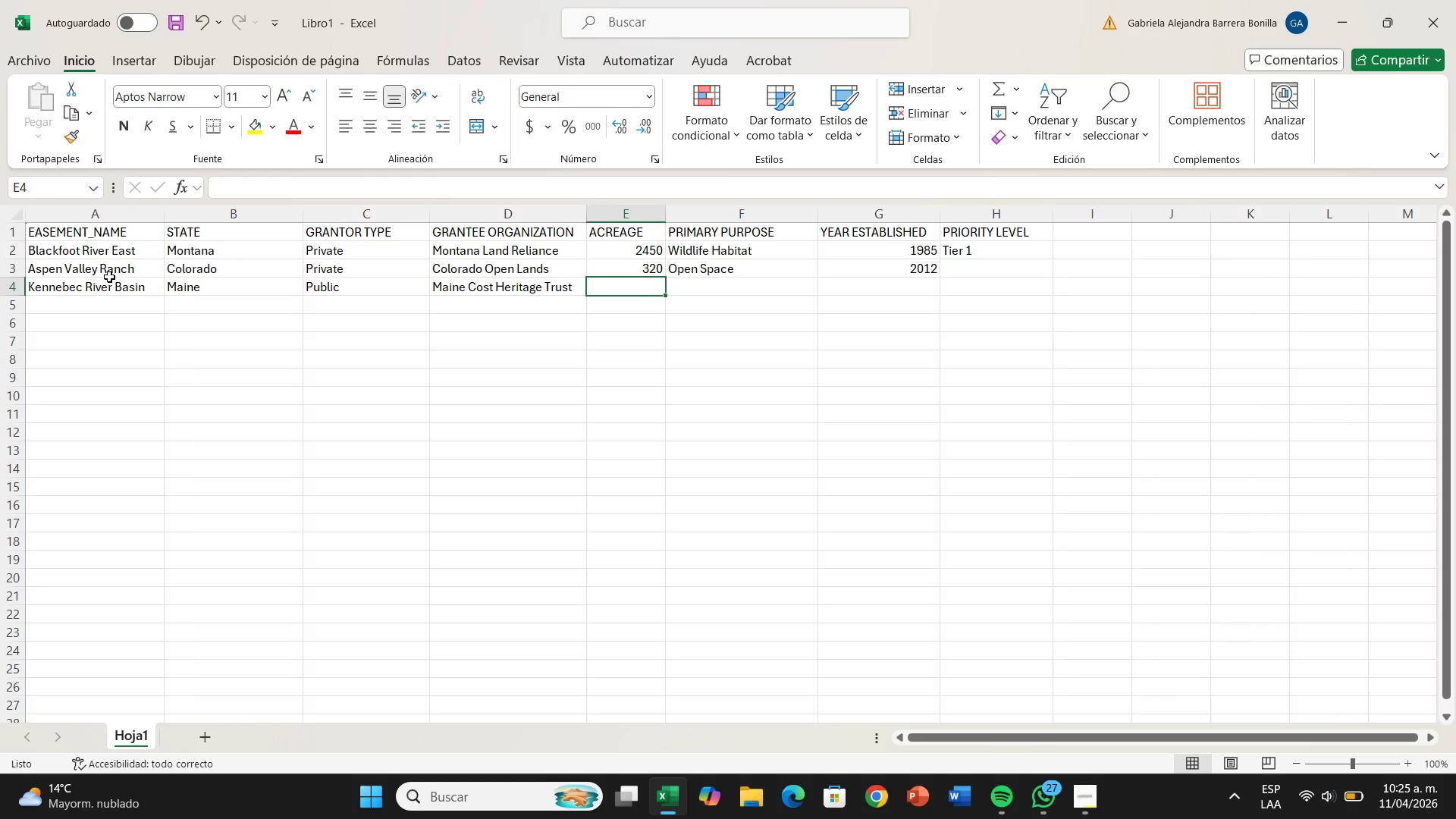 
wait(11.5)
 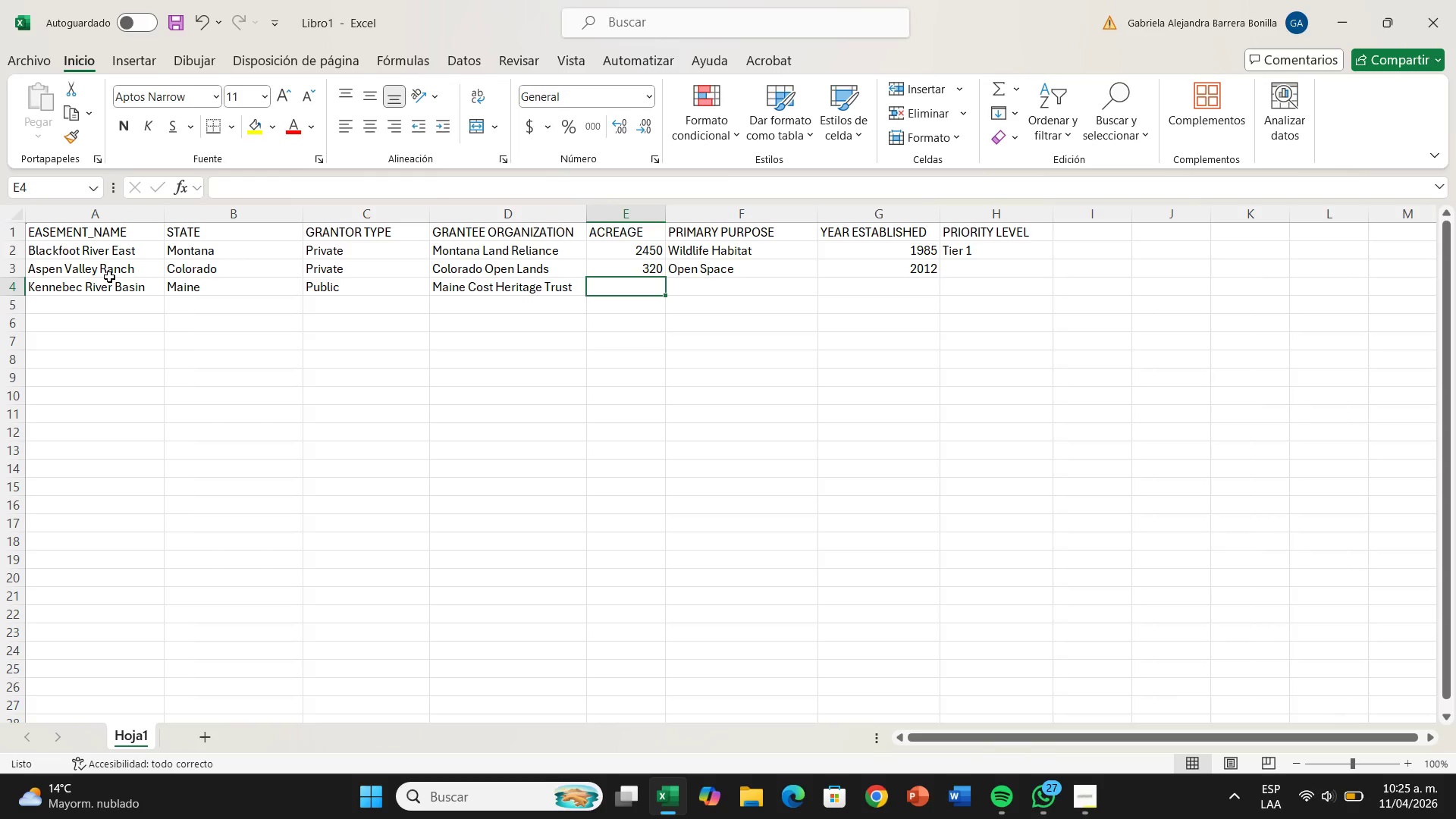 
type(11000)
key(Backspace)
 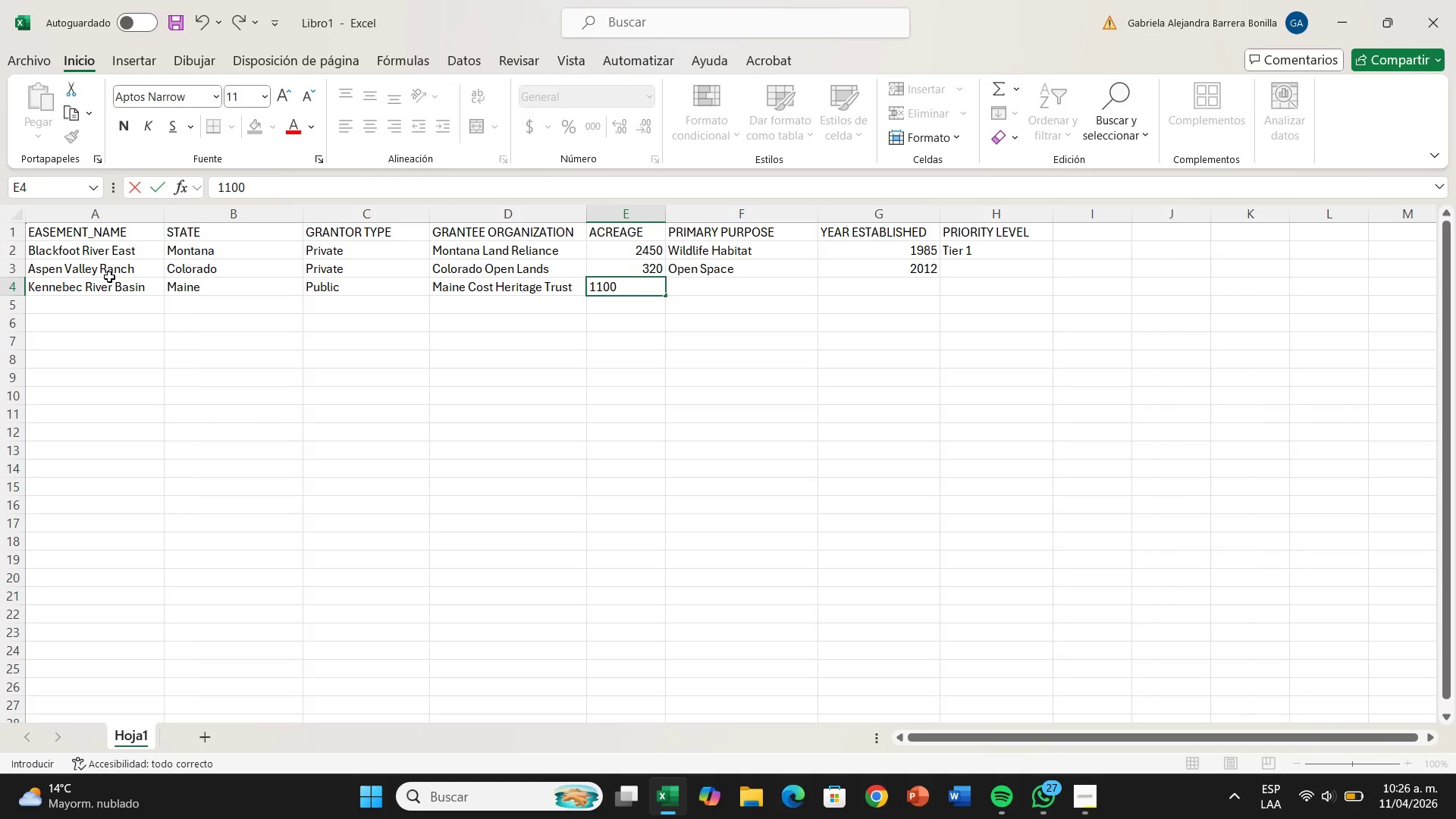 
key(ArrowRight)
 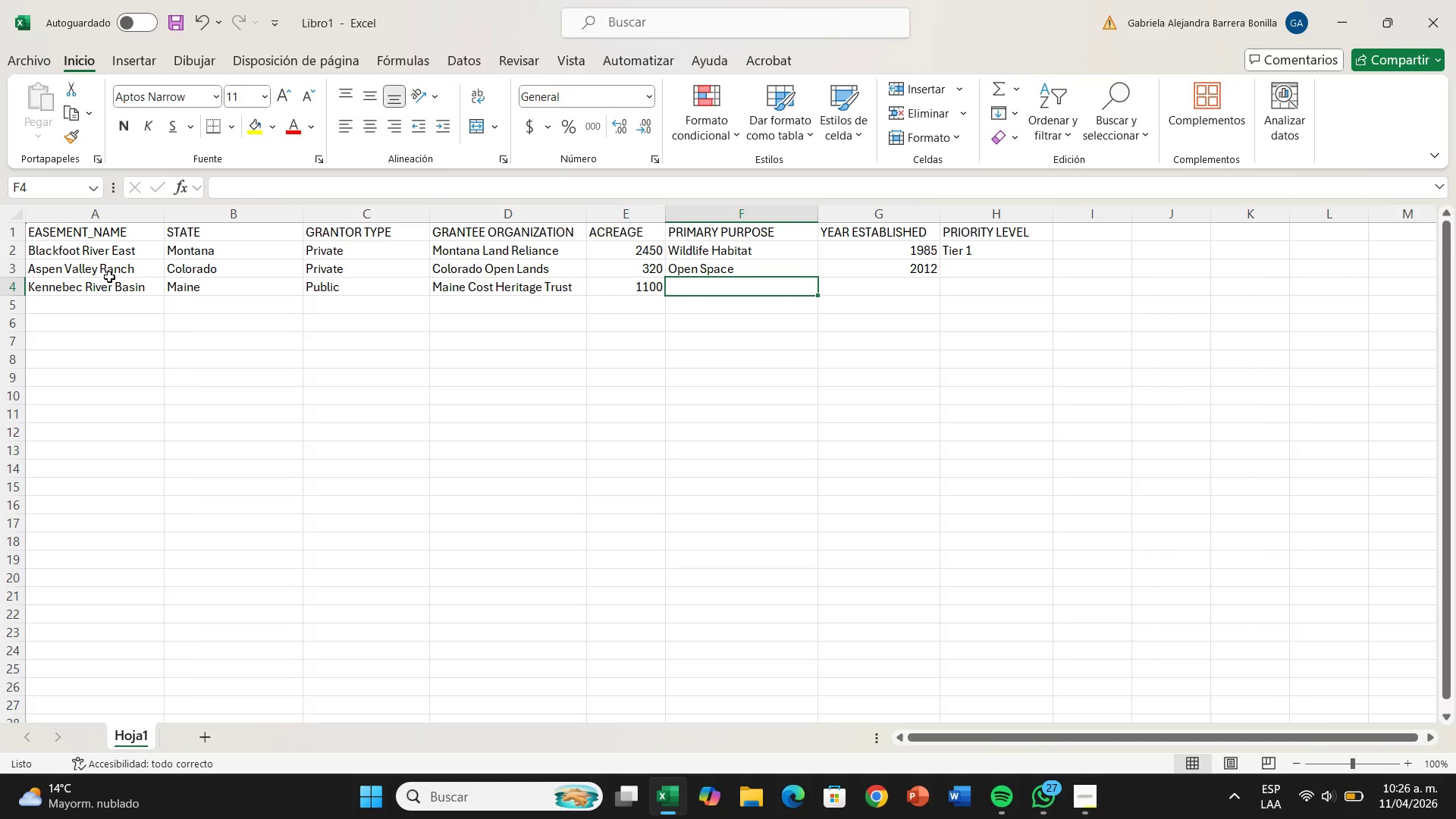 
key(CapsLock)
 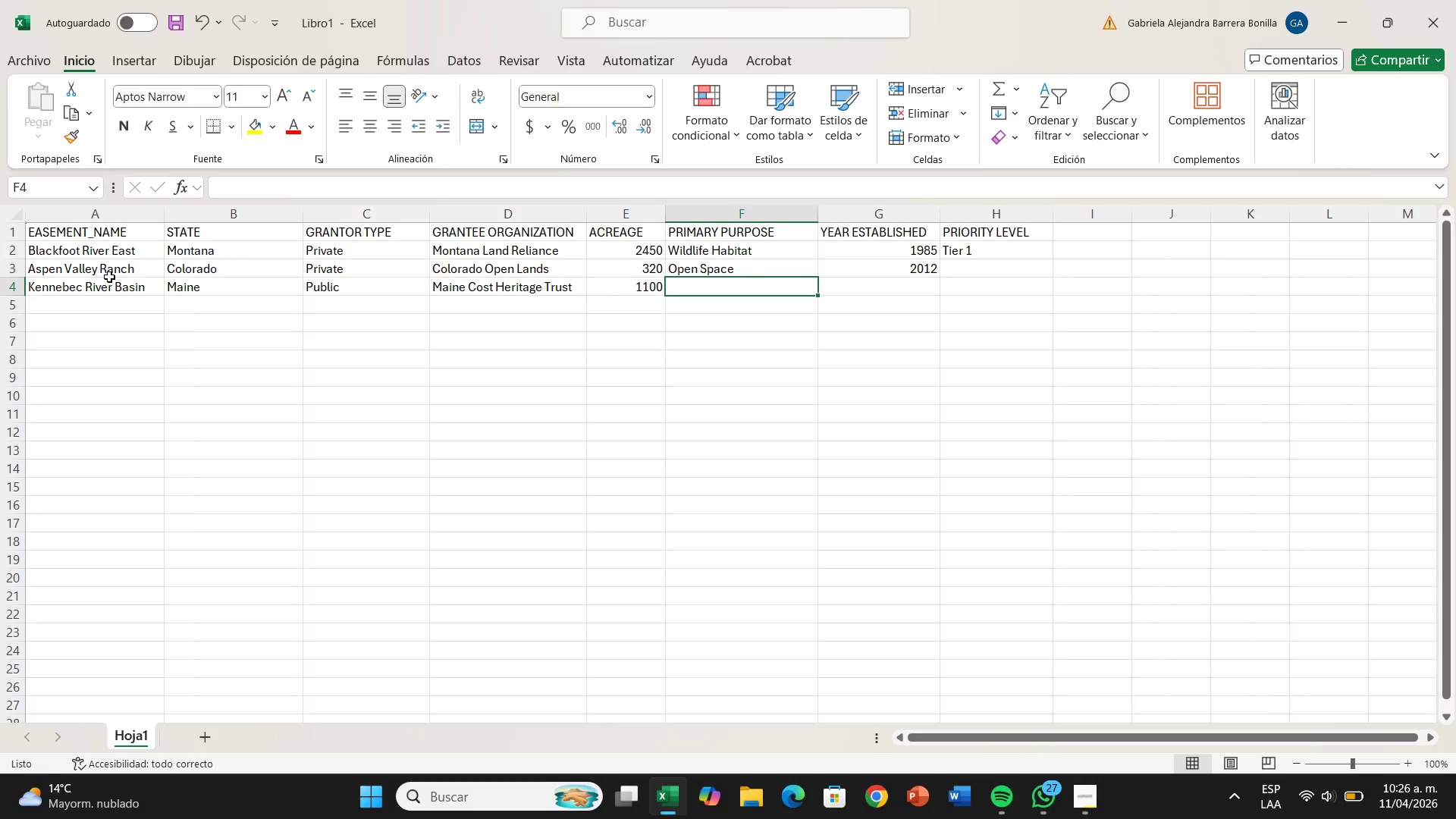 
key(W)
 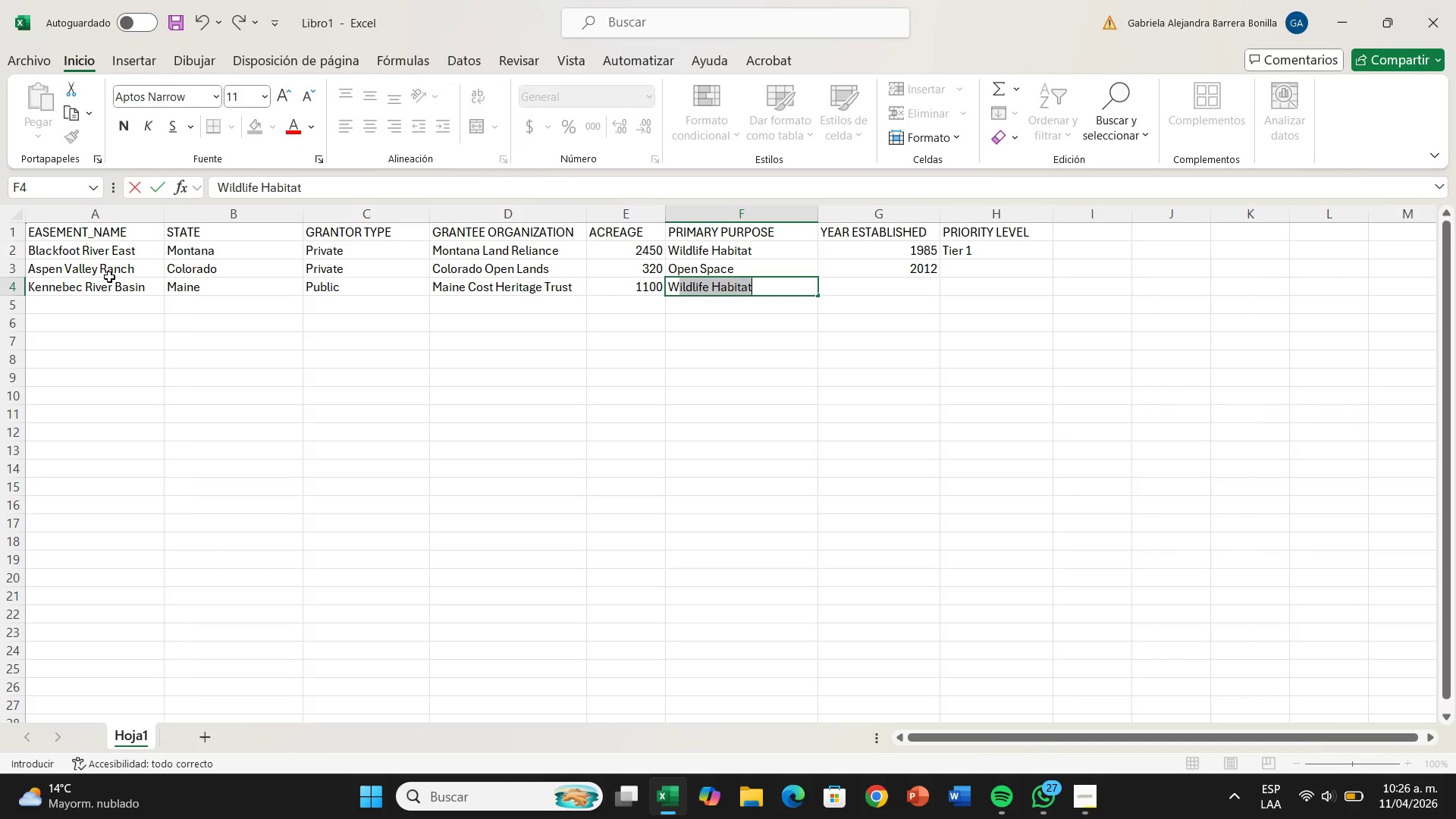 
key(CapsLock)
 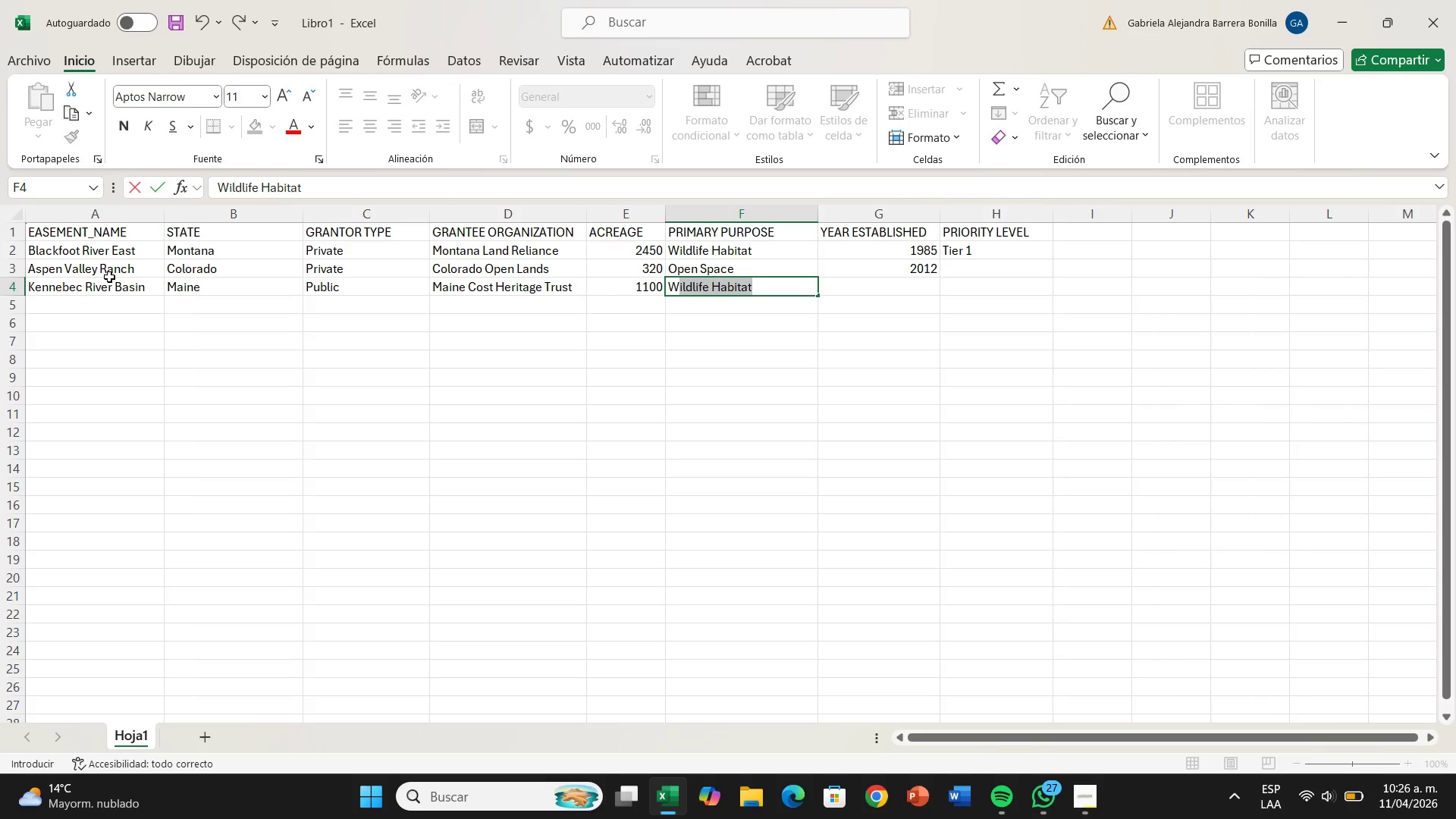 
key(ArrowRight)
 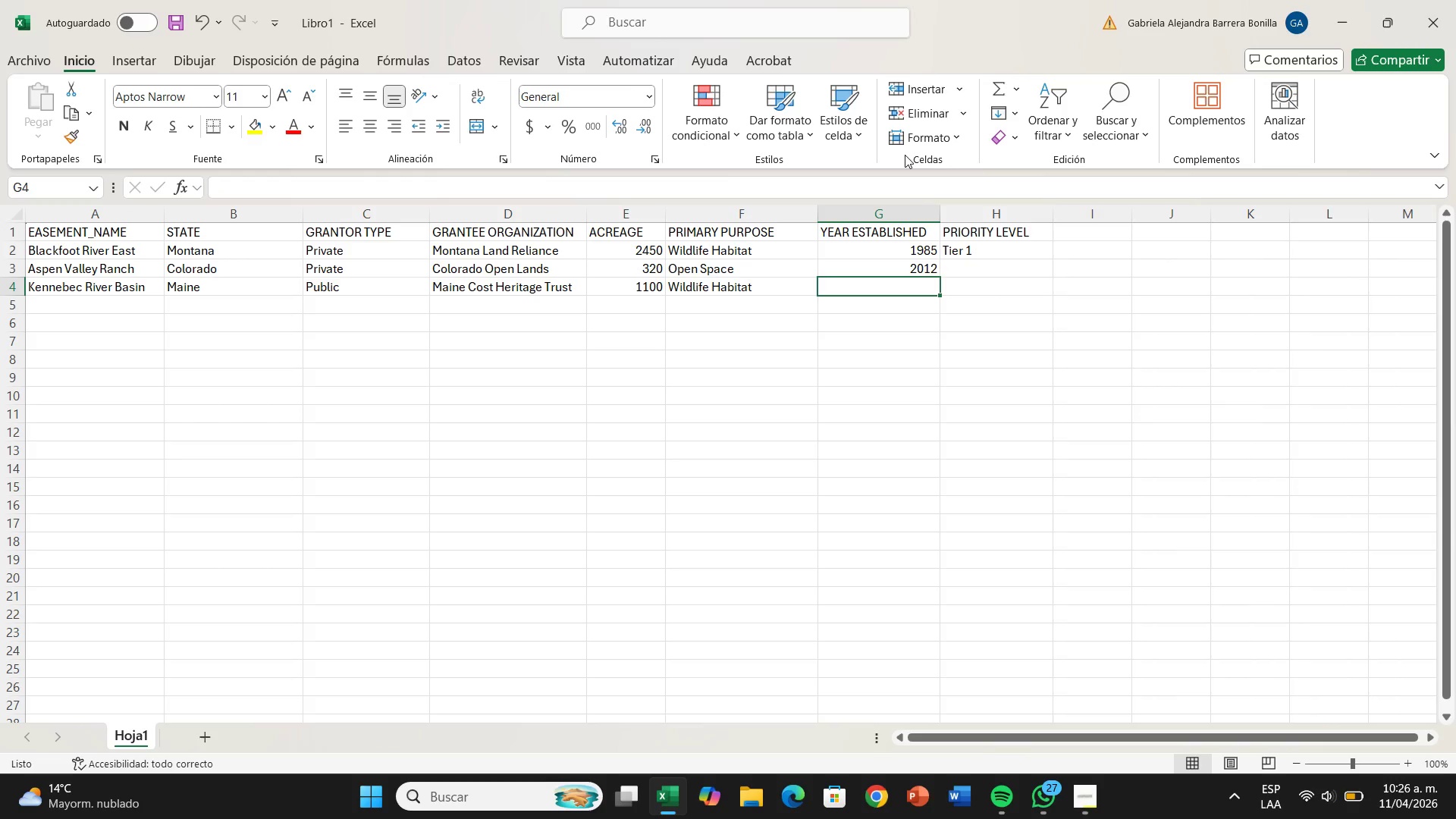 
type(1994)
 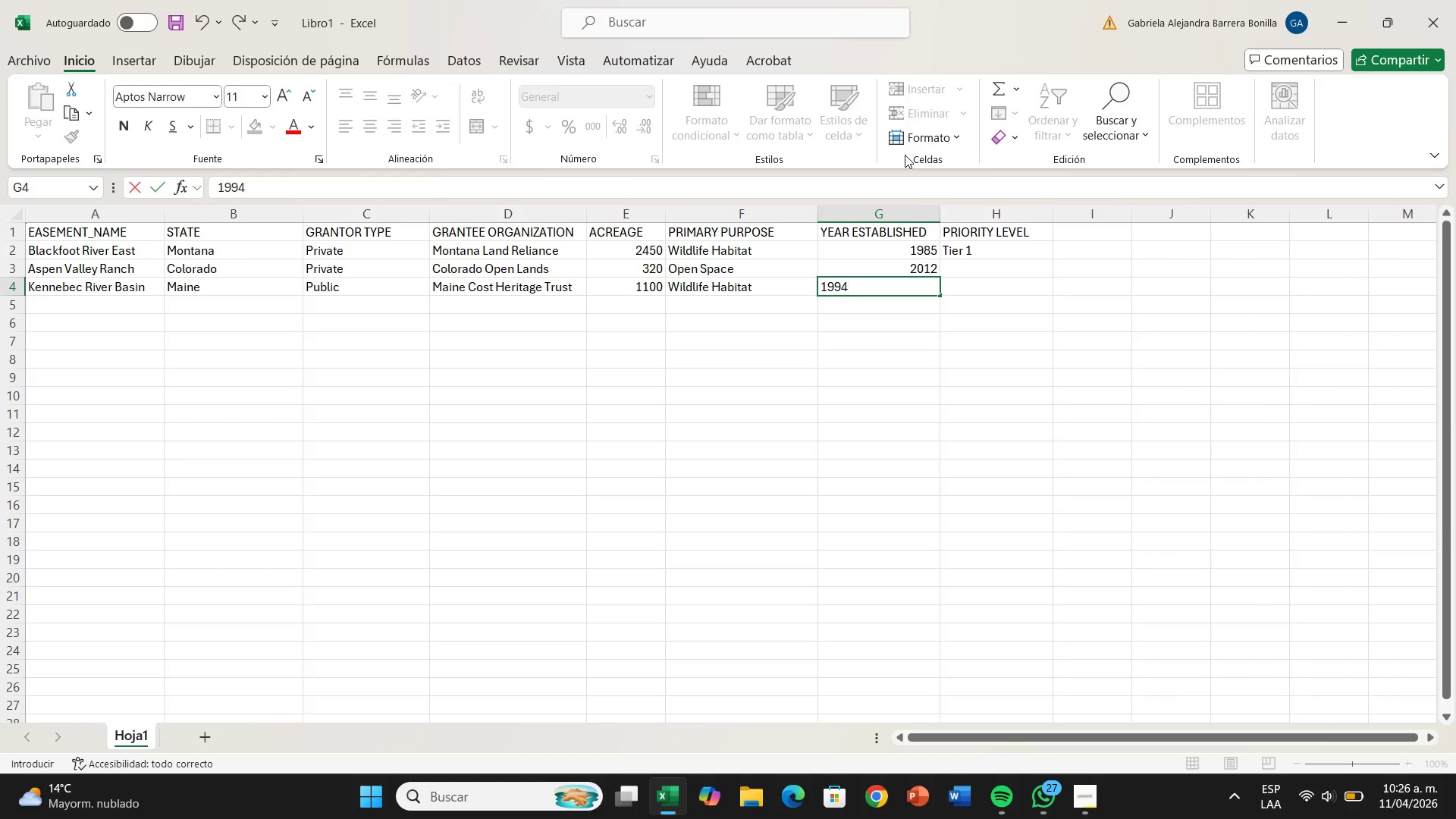 
key(Enter)
 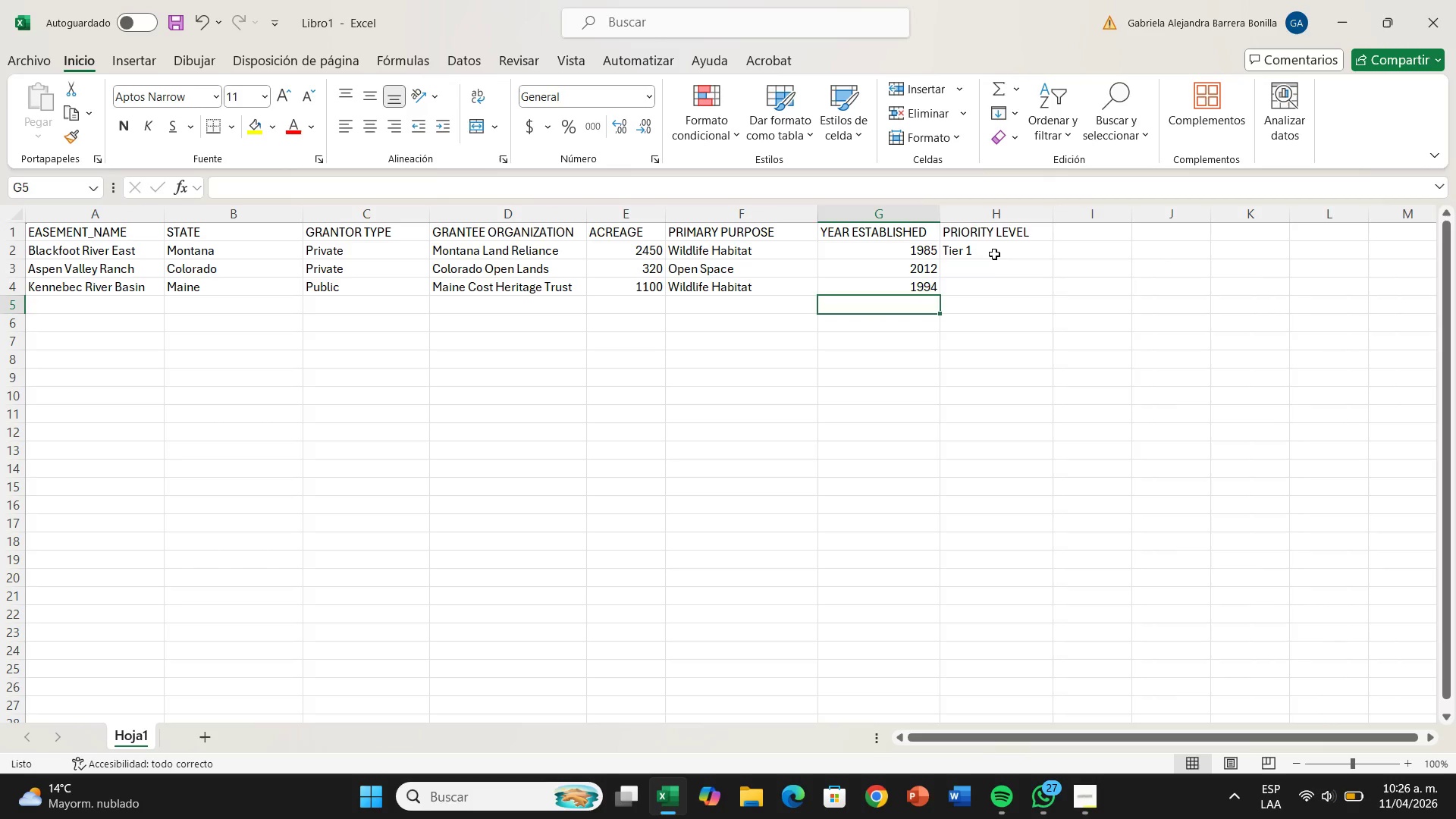 
left_click([994, 254])
 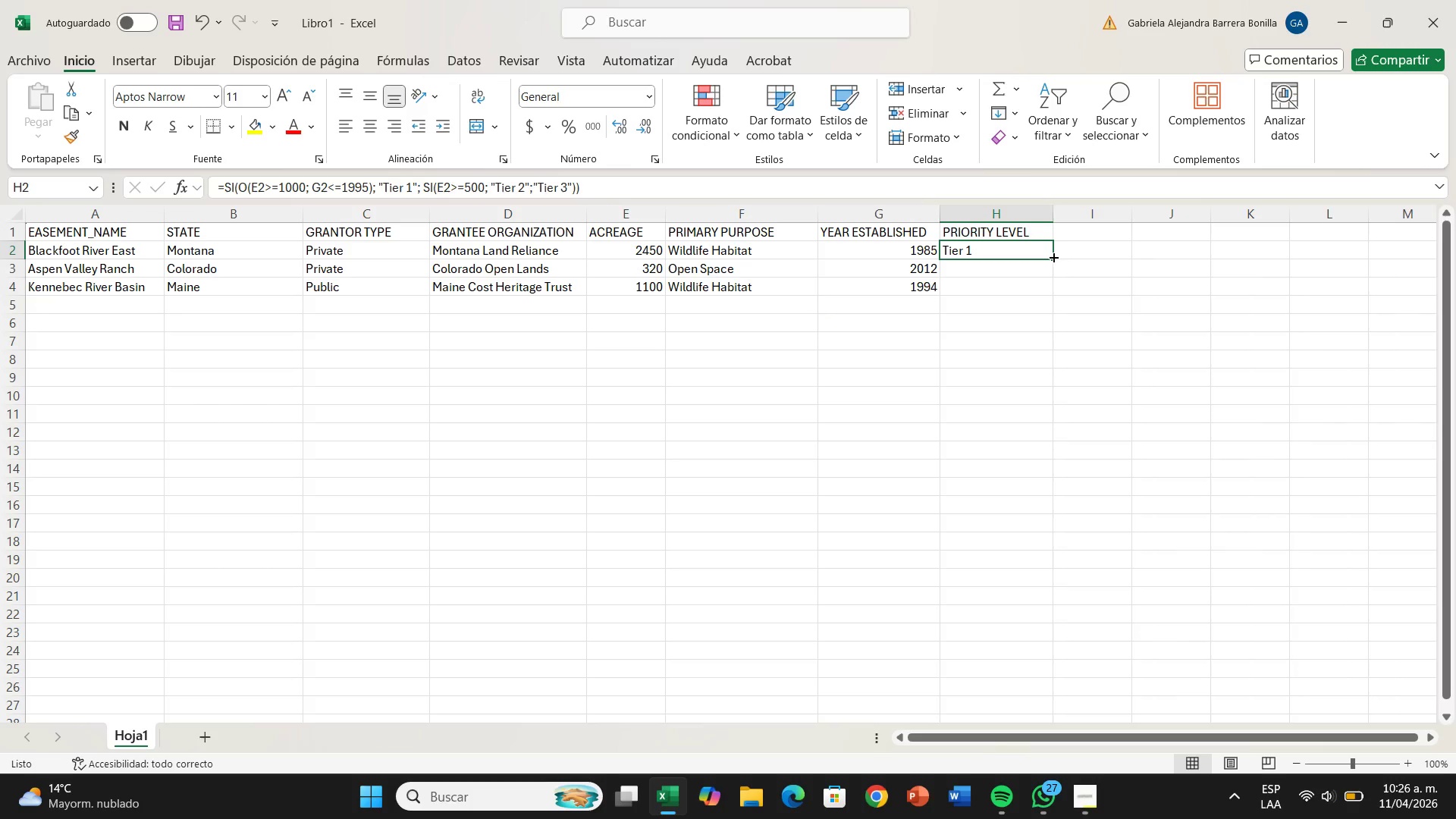 
left_click_drag(start_coordinate=[1053, 256], to_coordinate=[1062, 294])
 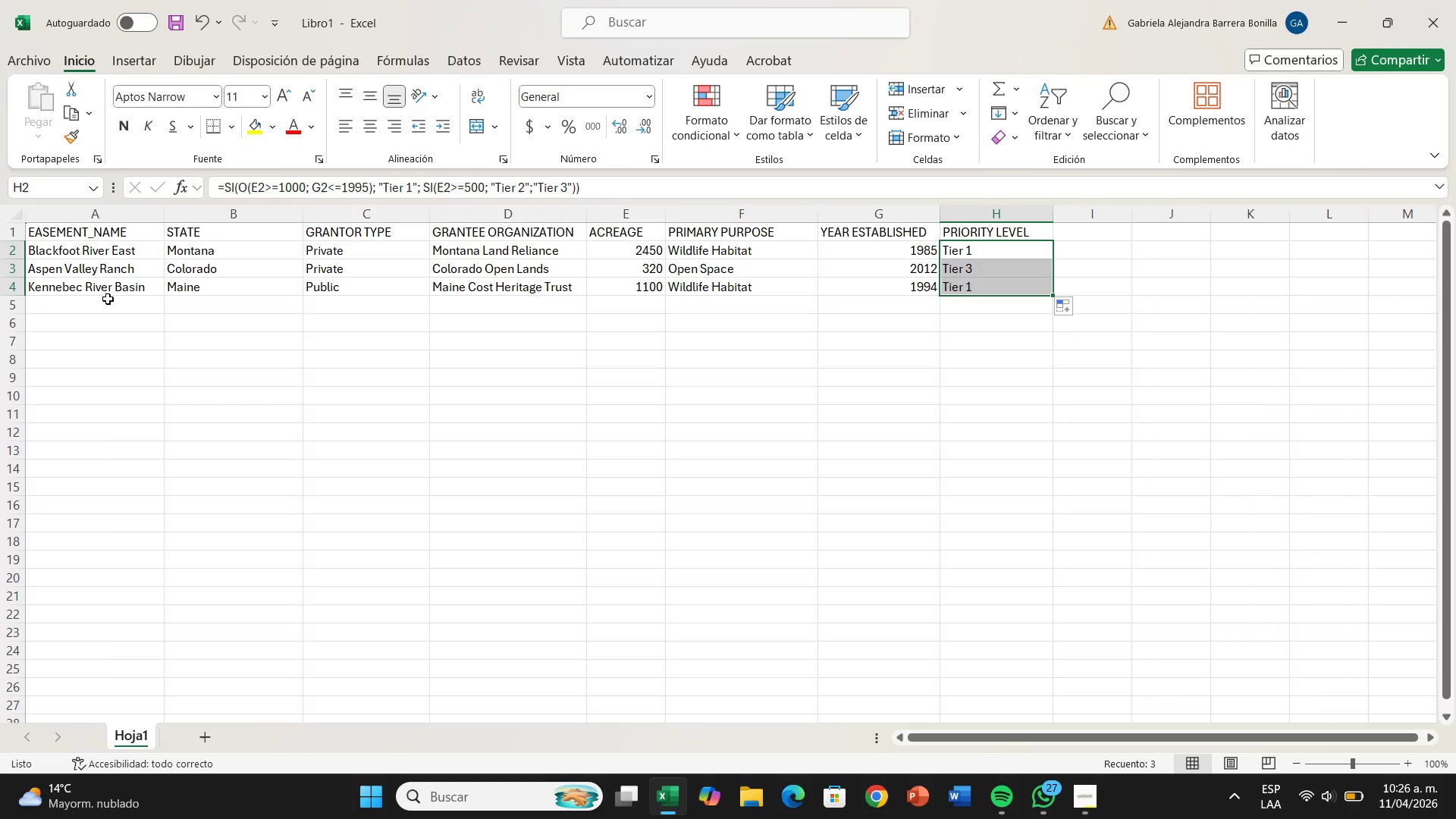 
left_click([111, 306])
 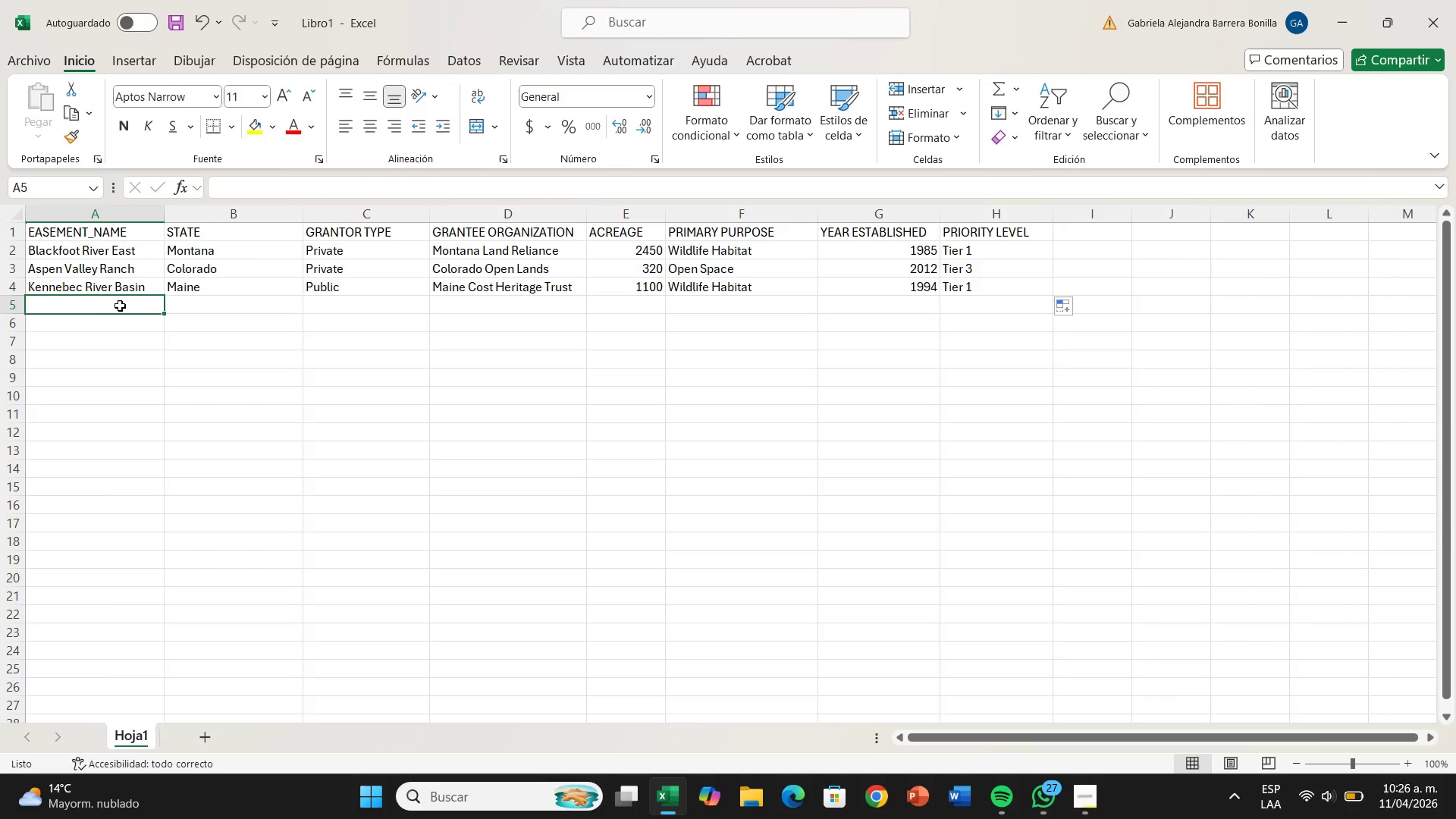 
wait(6.48)
 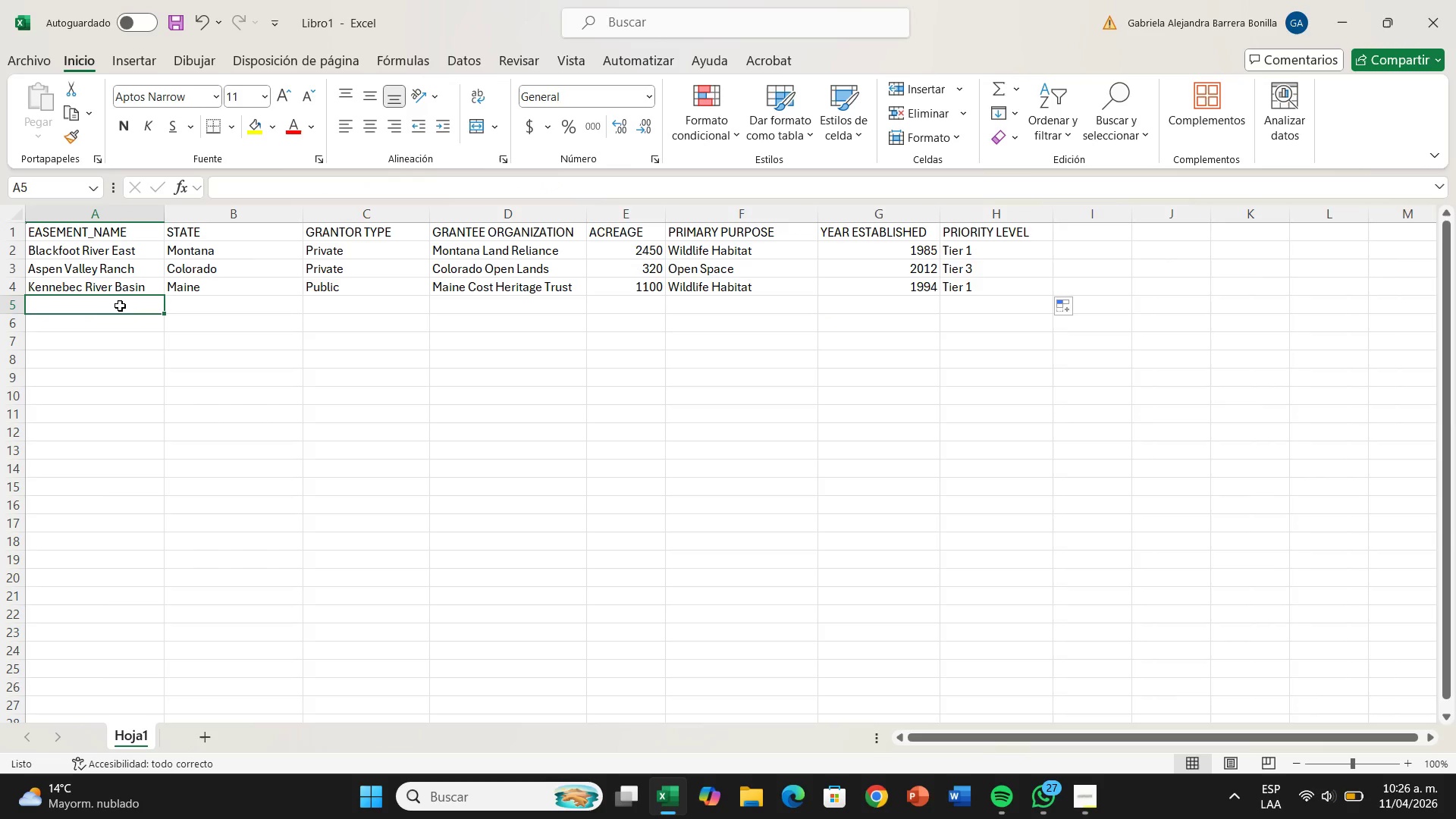 
type(Fa)
key(Backspace)
type(latr)
key(Backspace)
type(ea)
key(Backspace)
key(Backspace)
type(head)
 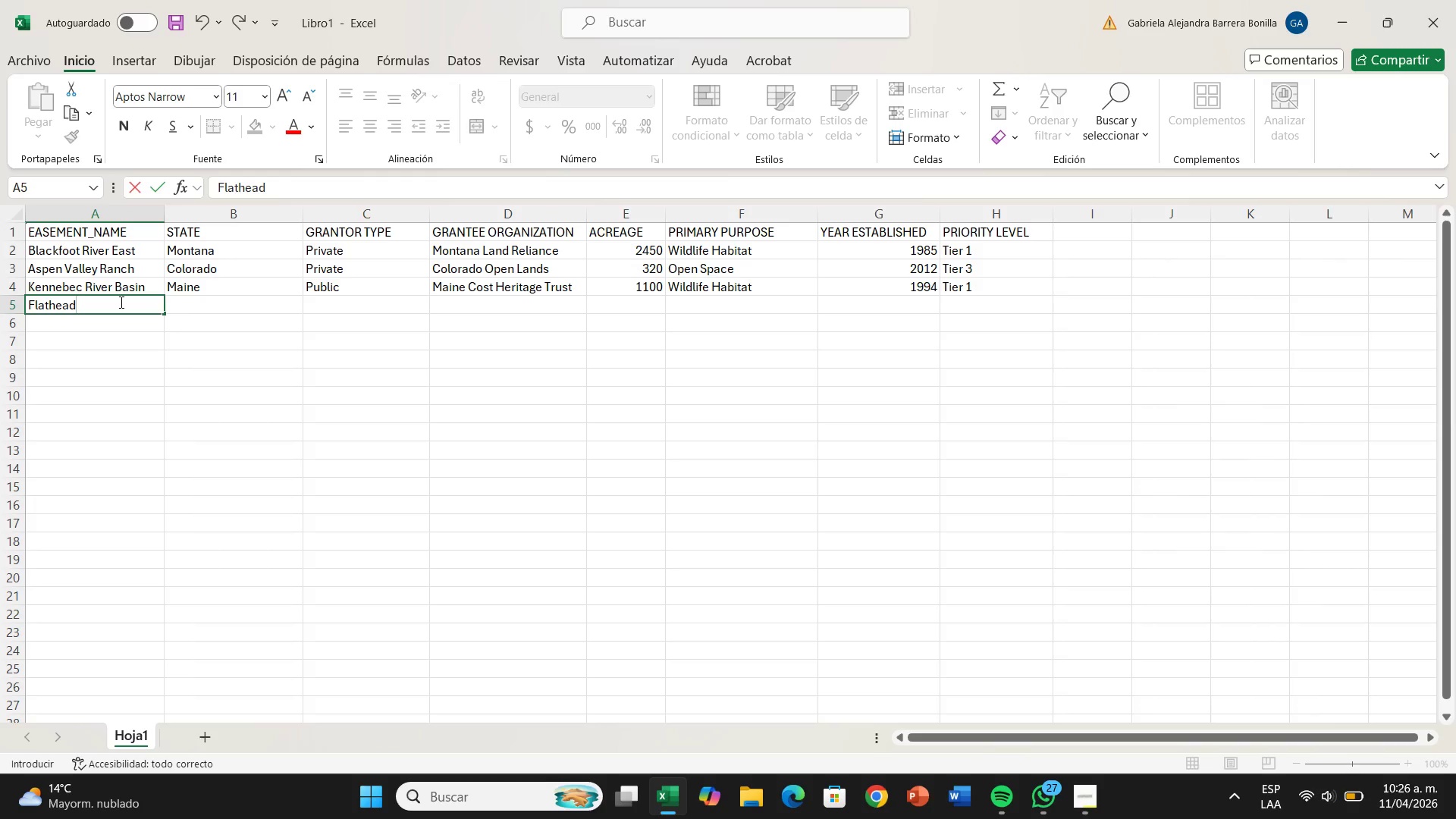 
type( Lake North)
 